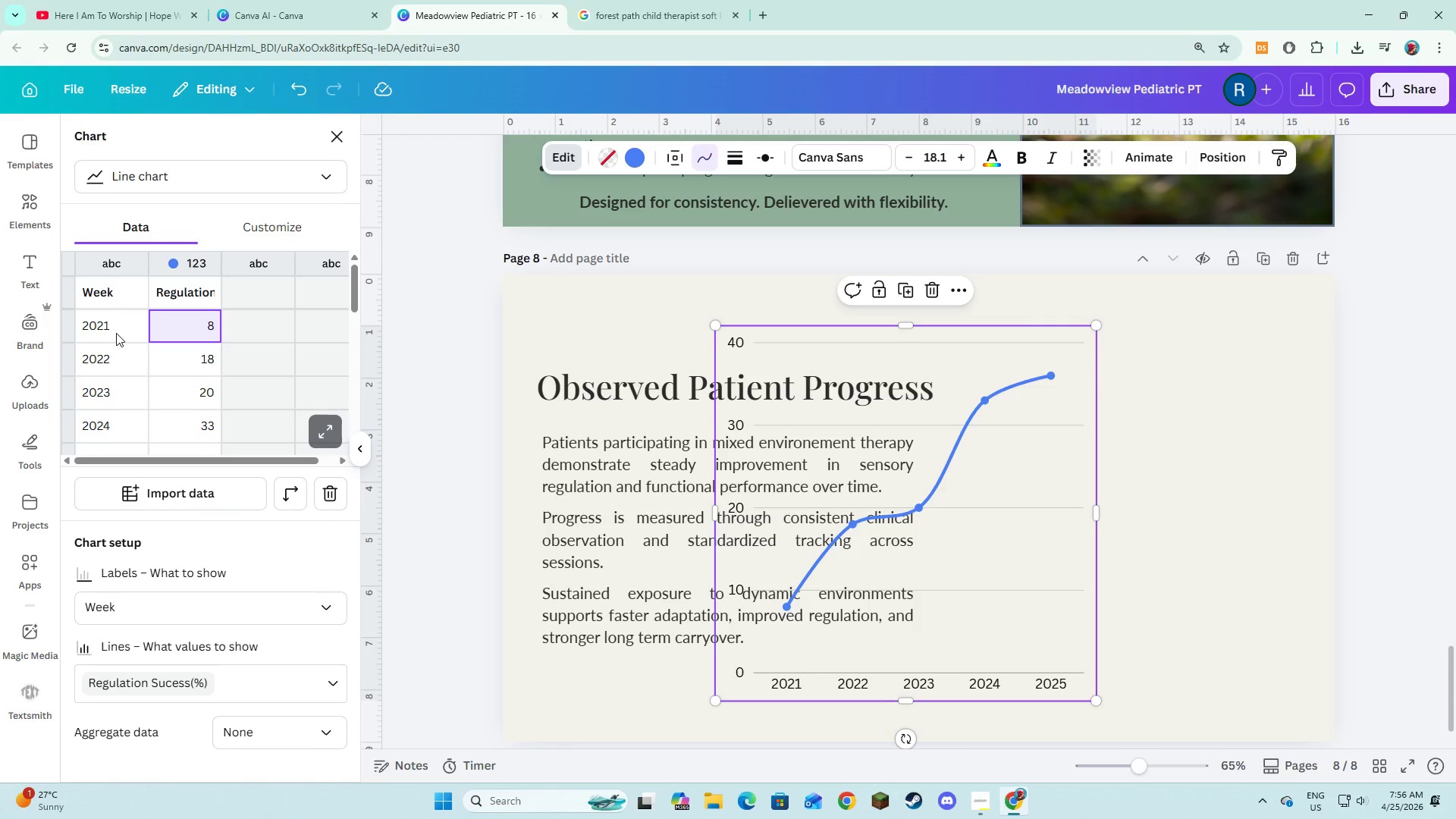 
left_click([119, 322])
 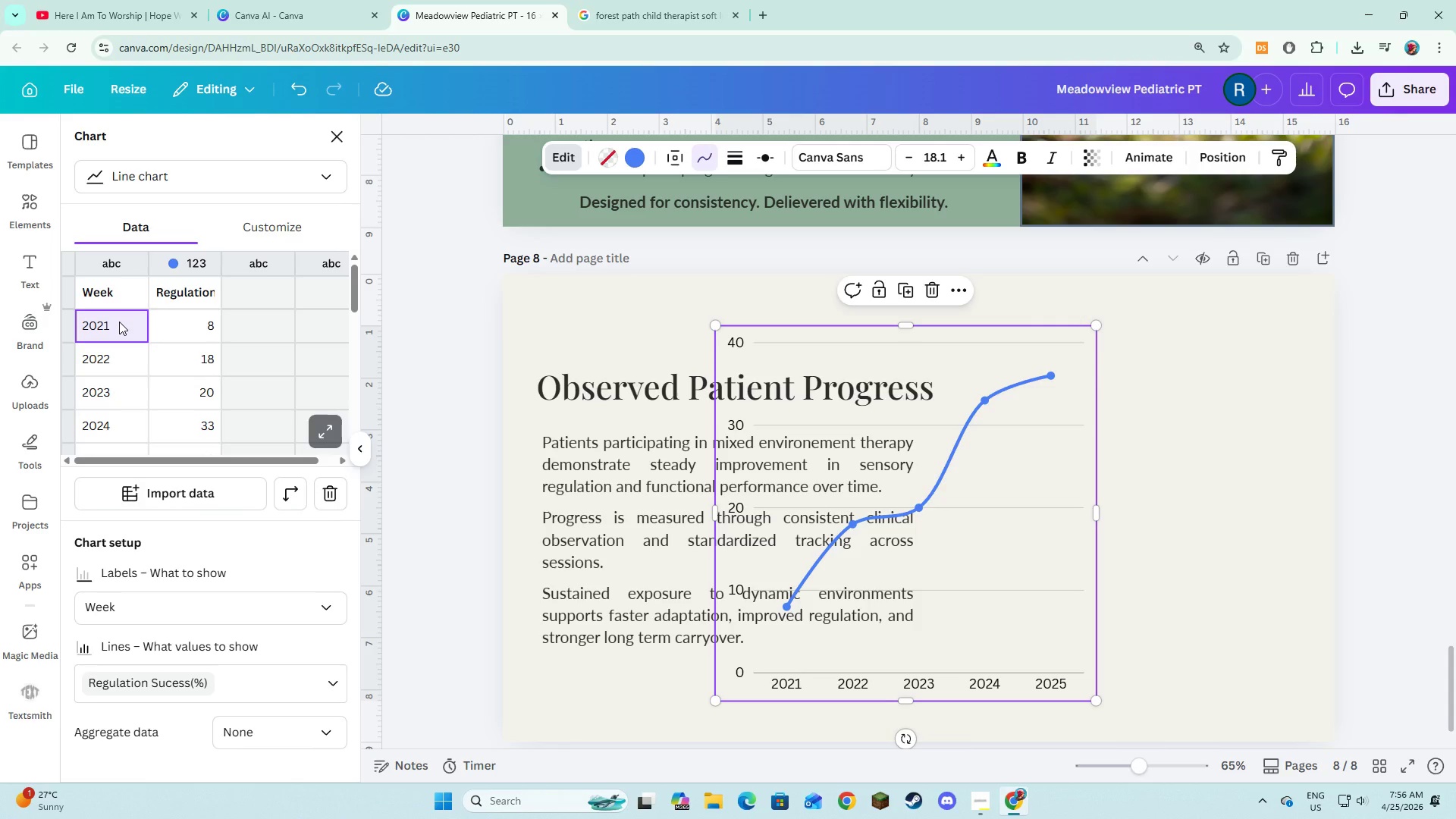 
type(Week 1)
 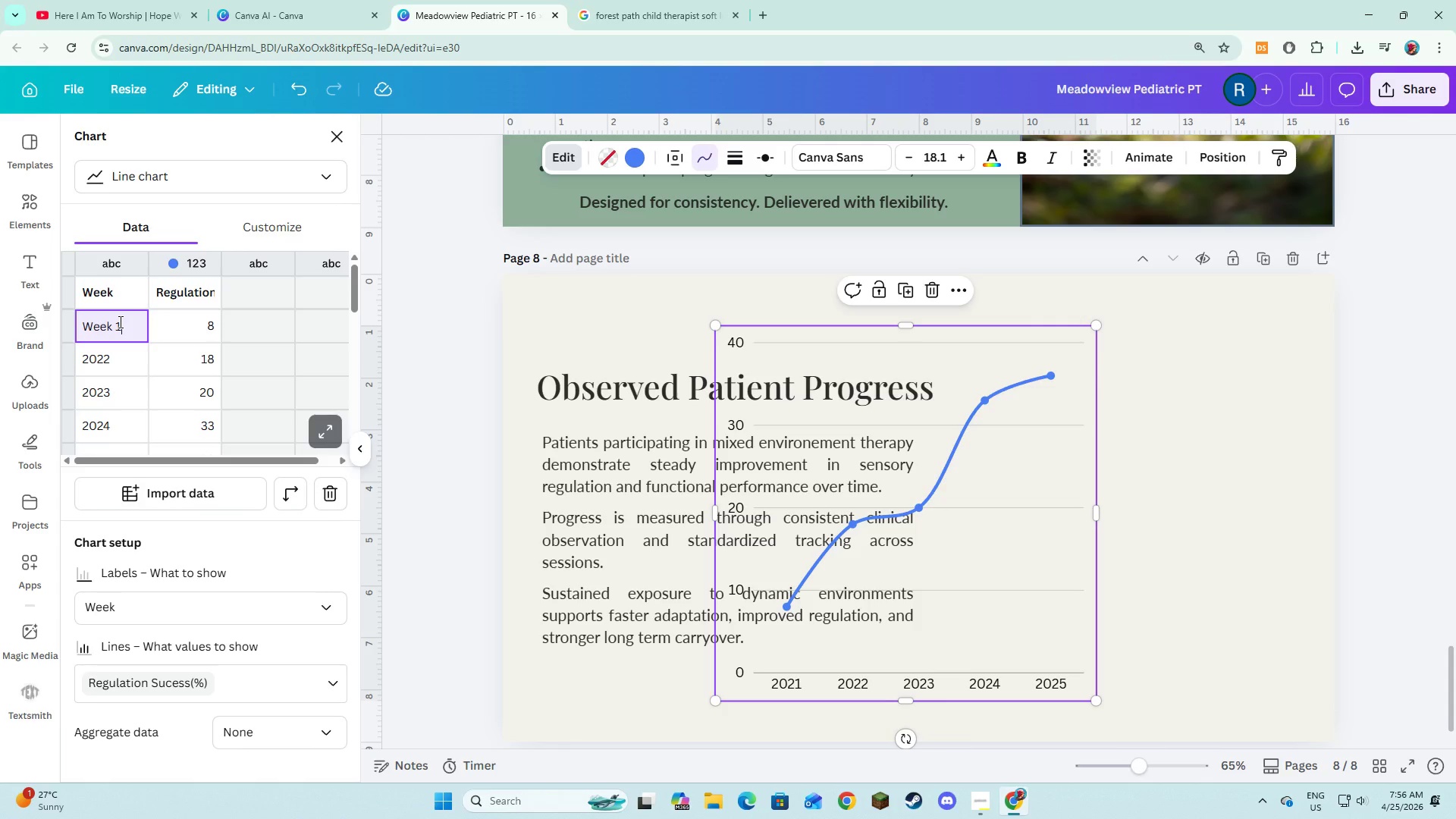 
key(Enter)
 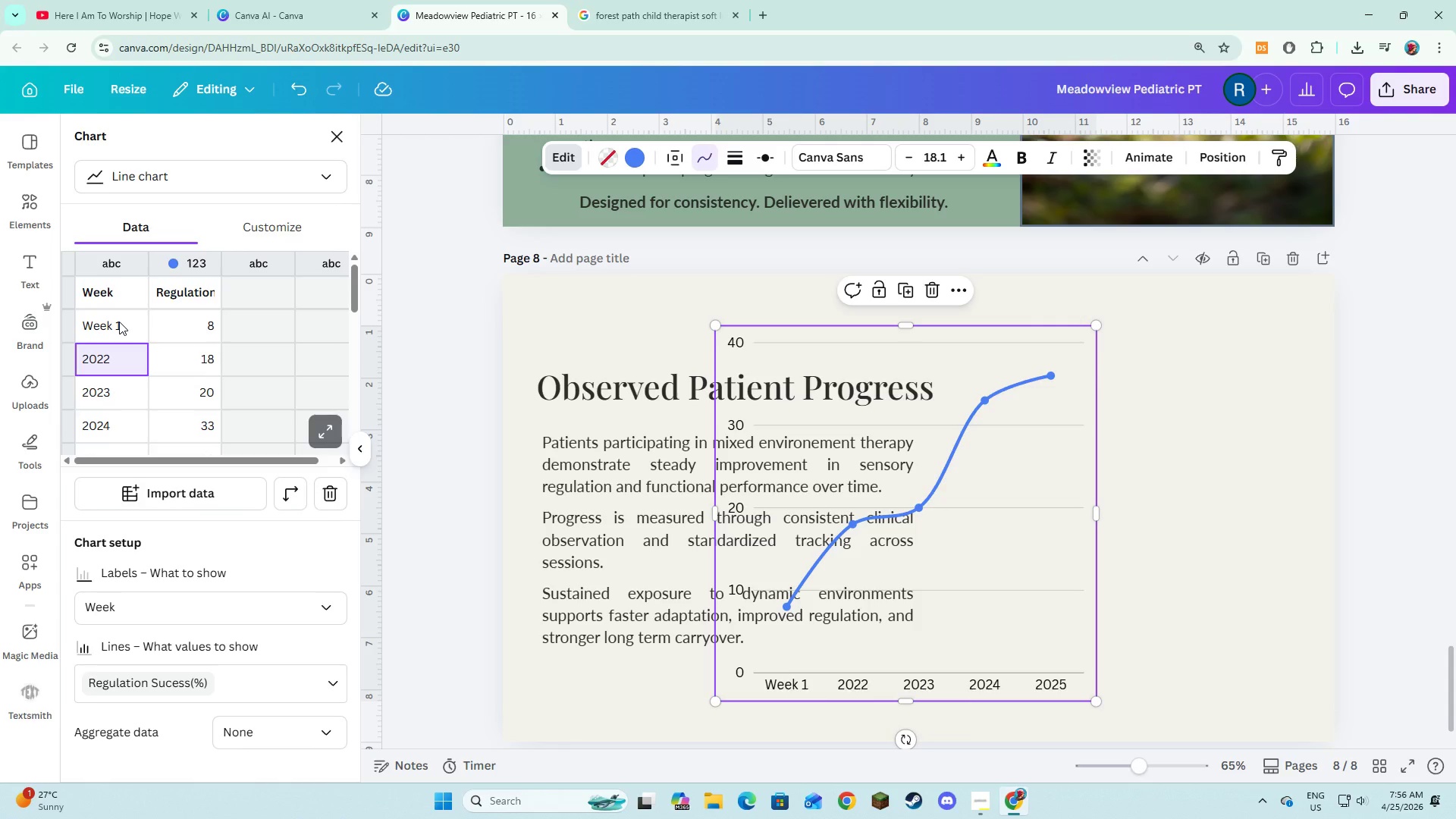 
type(Week 2)
 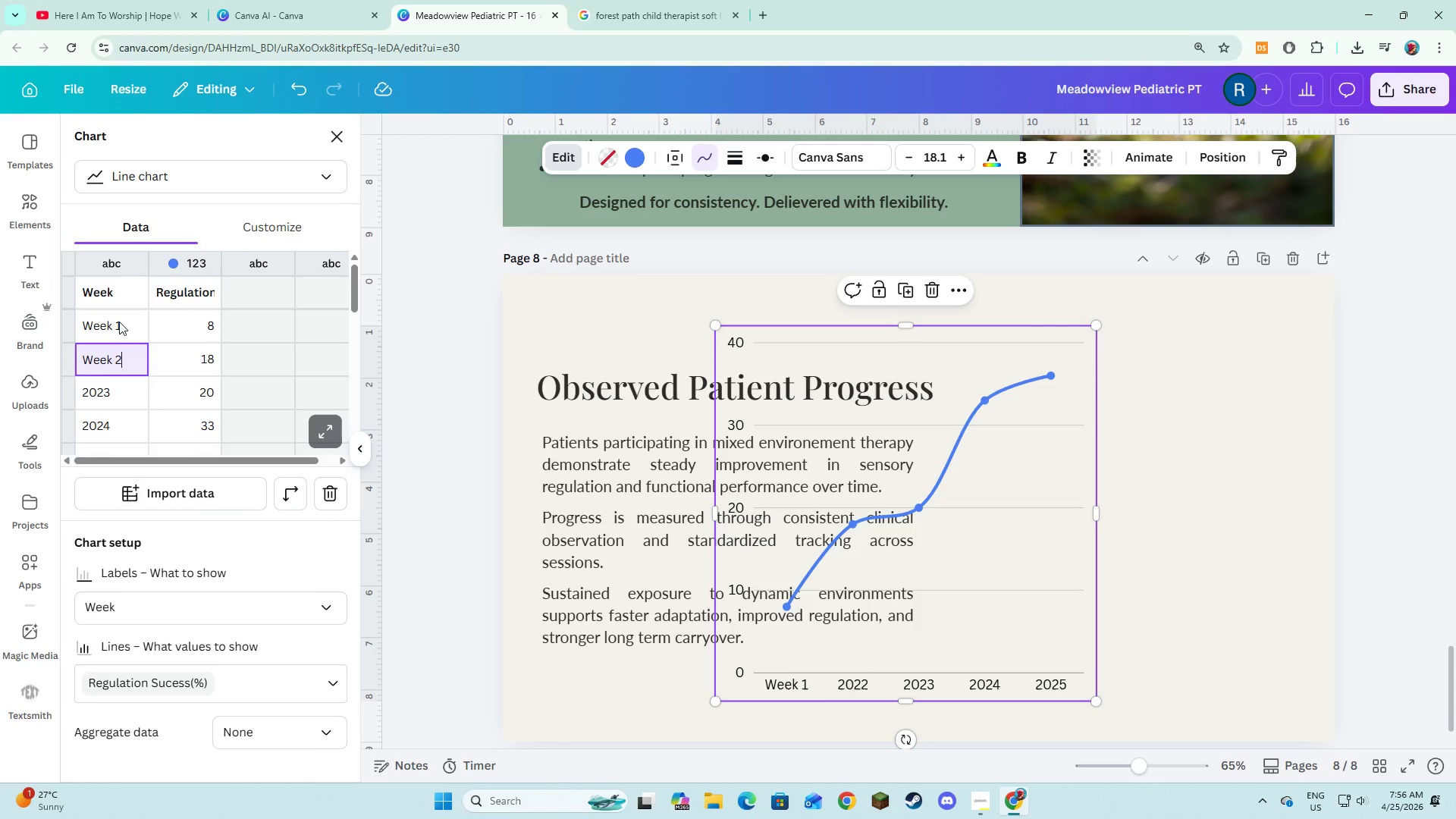 
key(Enter)
 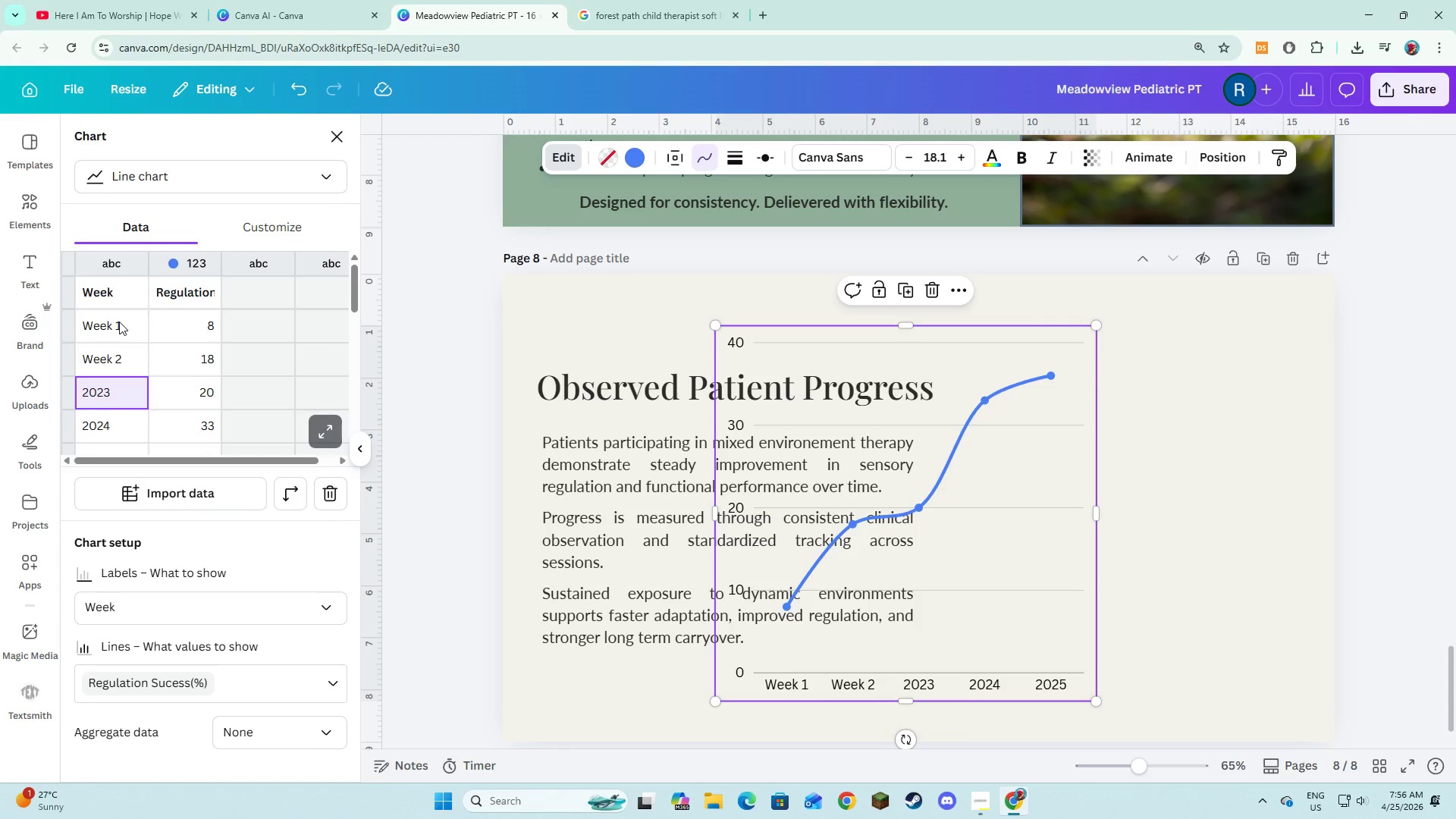 
type(Week )
 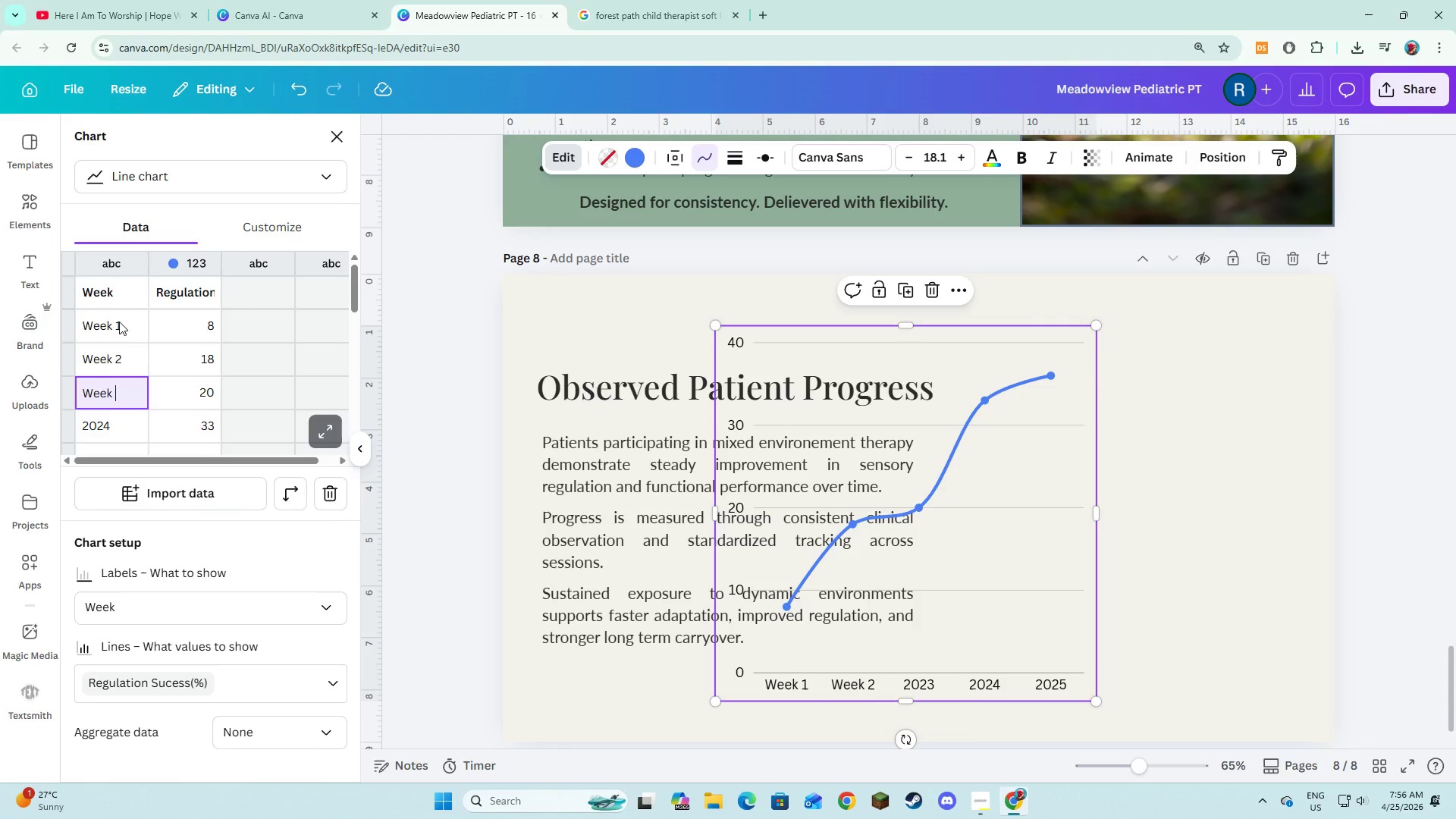 
key(ArrowUp)
 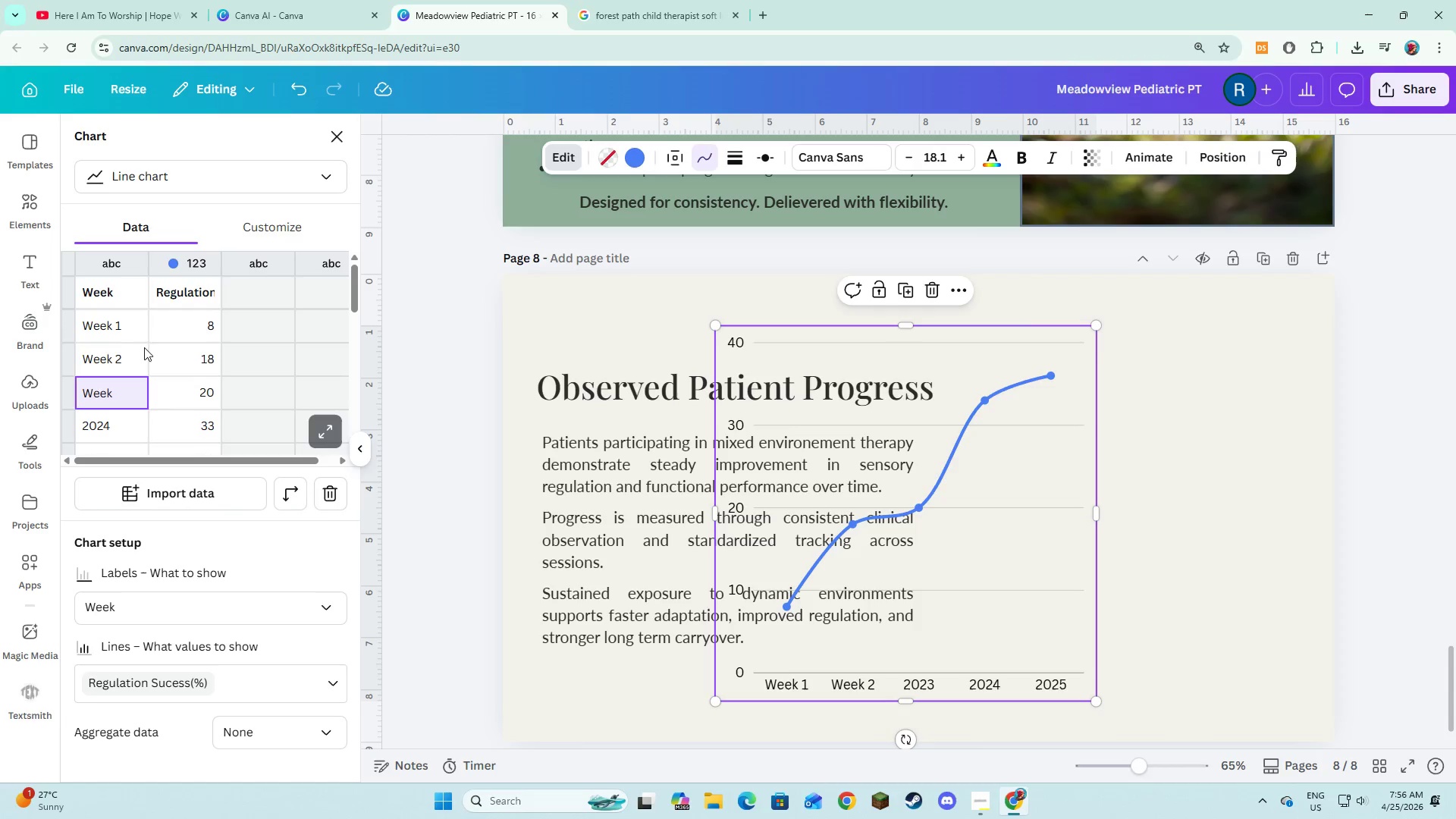 
left_click([143, 353])
 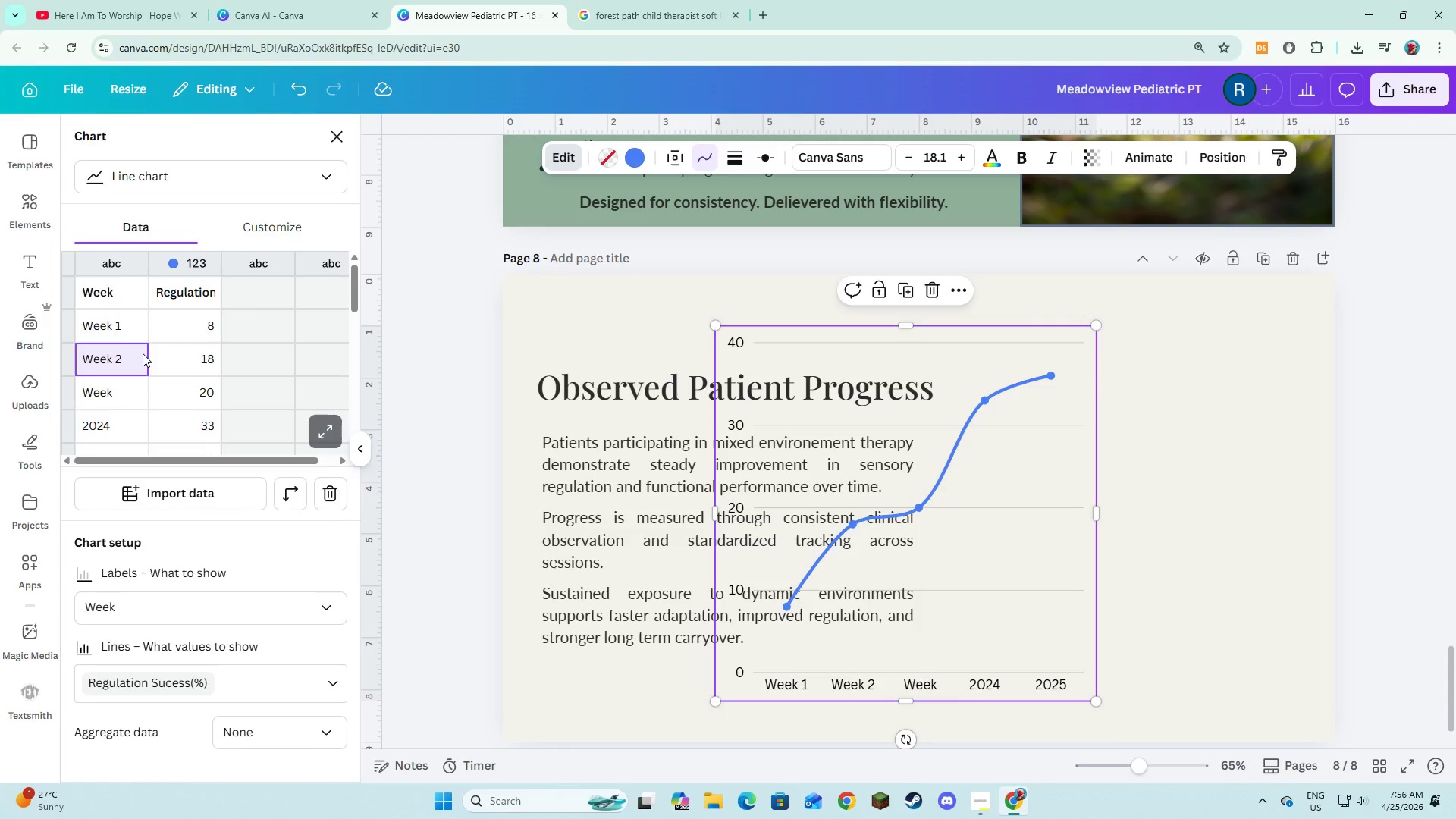 
type(Week 4)
 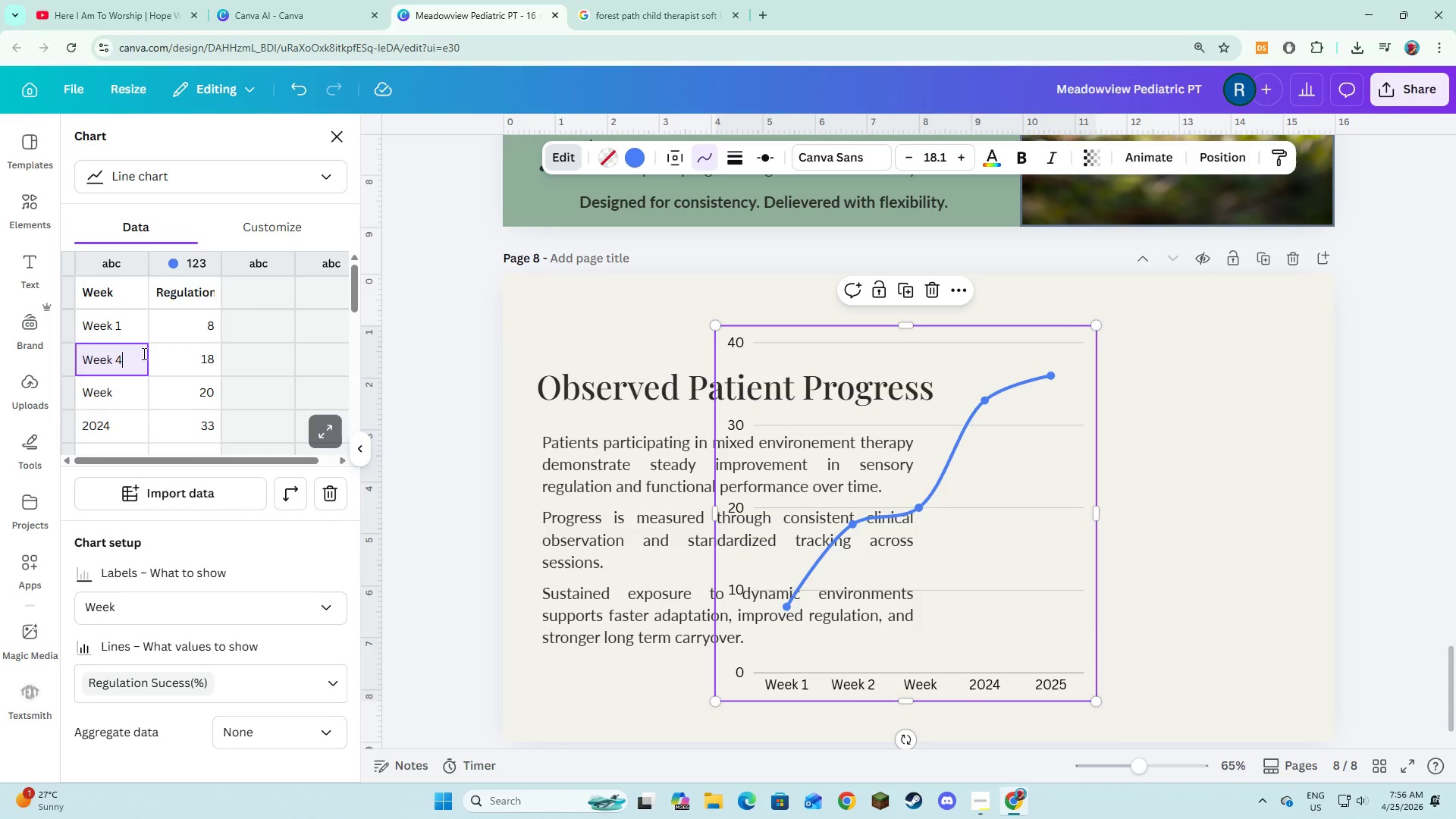 
key(Enter)
 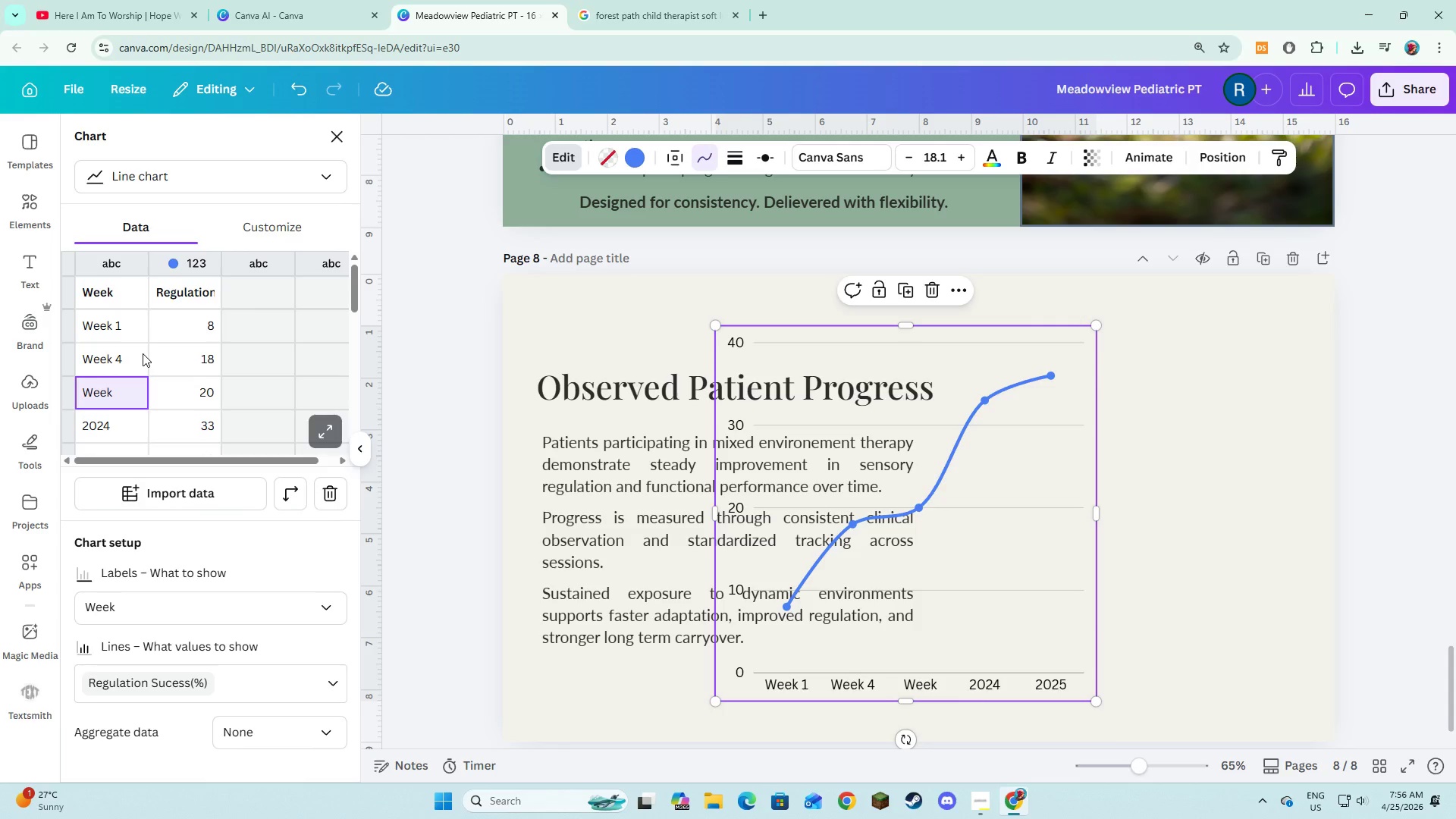 
type(Week 8[VolumeDown][VolumeDown][VolumeDown][VolumeDown][VolumeDown][VolumeDown][VolumeDown][VolumeDown][VolumeDown][VolumeDown][VolumeDown][VolumeDown][VolumeDown][VolumeDown][VolumeDown][VolumeDown][VolumeDown][VolumeDown][VolumeDown][VolumeDown][VolumeUp][VolumeUp][VolumeUp][VolumeUp][VolumeUp][VolumeUp][VolumeUp][VolumeUp][VolumeUp][VolumeUp][VolumeUp][VolumeUp][VolumeUp][VolumeUp][VolumeUp][VolumeUp][VolumeUp][VolumeUp][VolumeUp][VolumeUp][VolumeUp][VolumeUp][VolumeUp][VolumeUp][VolumeUp][VolumeUp][VolumeUp][VolumeUp][VolumeUp])
 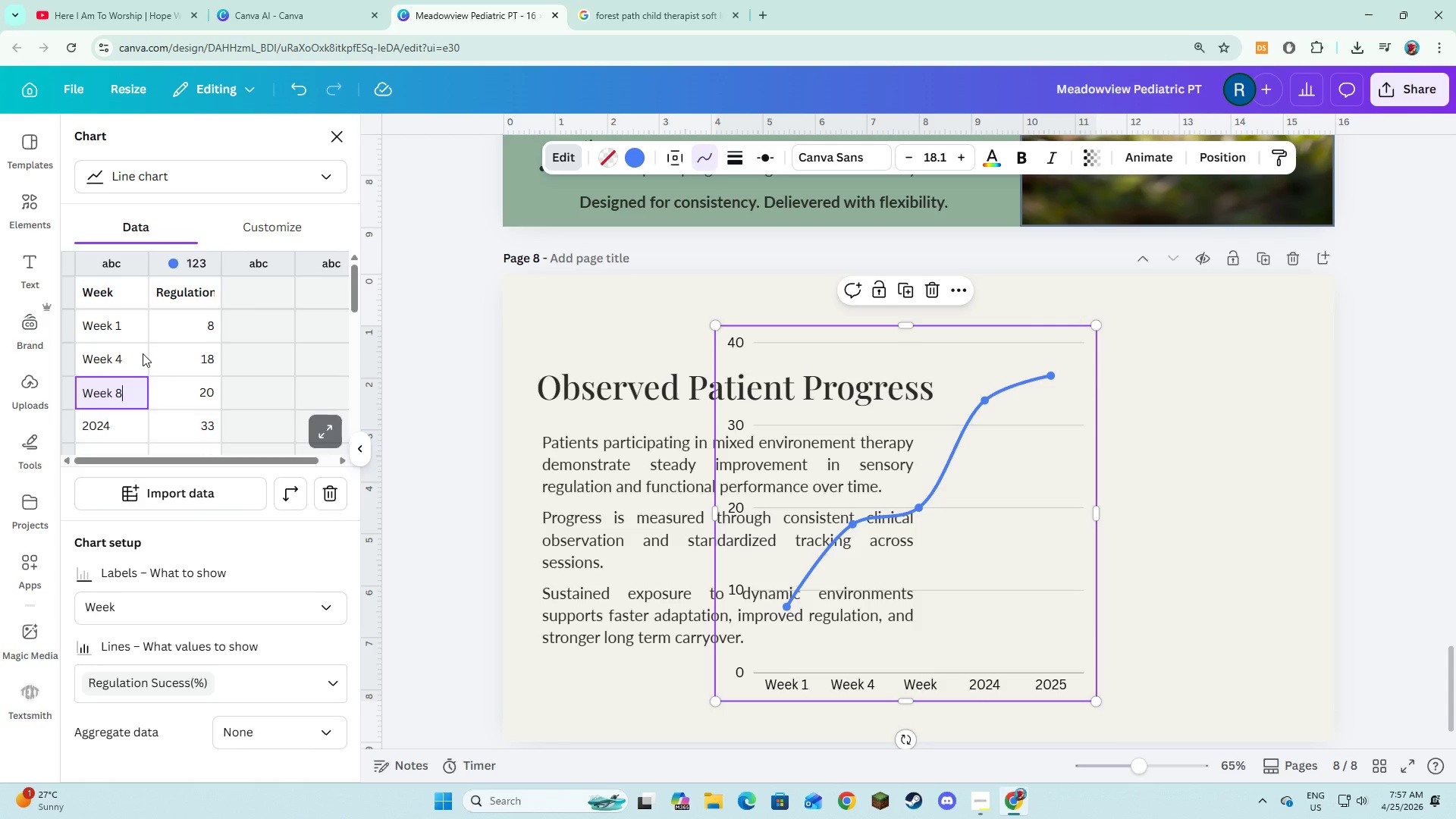 
key(Enter)
 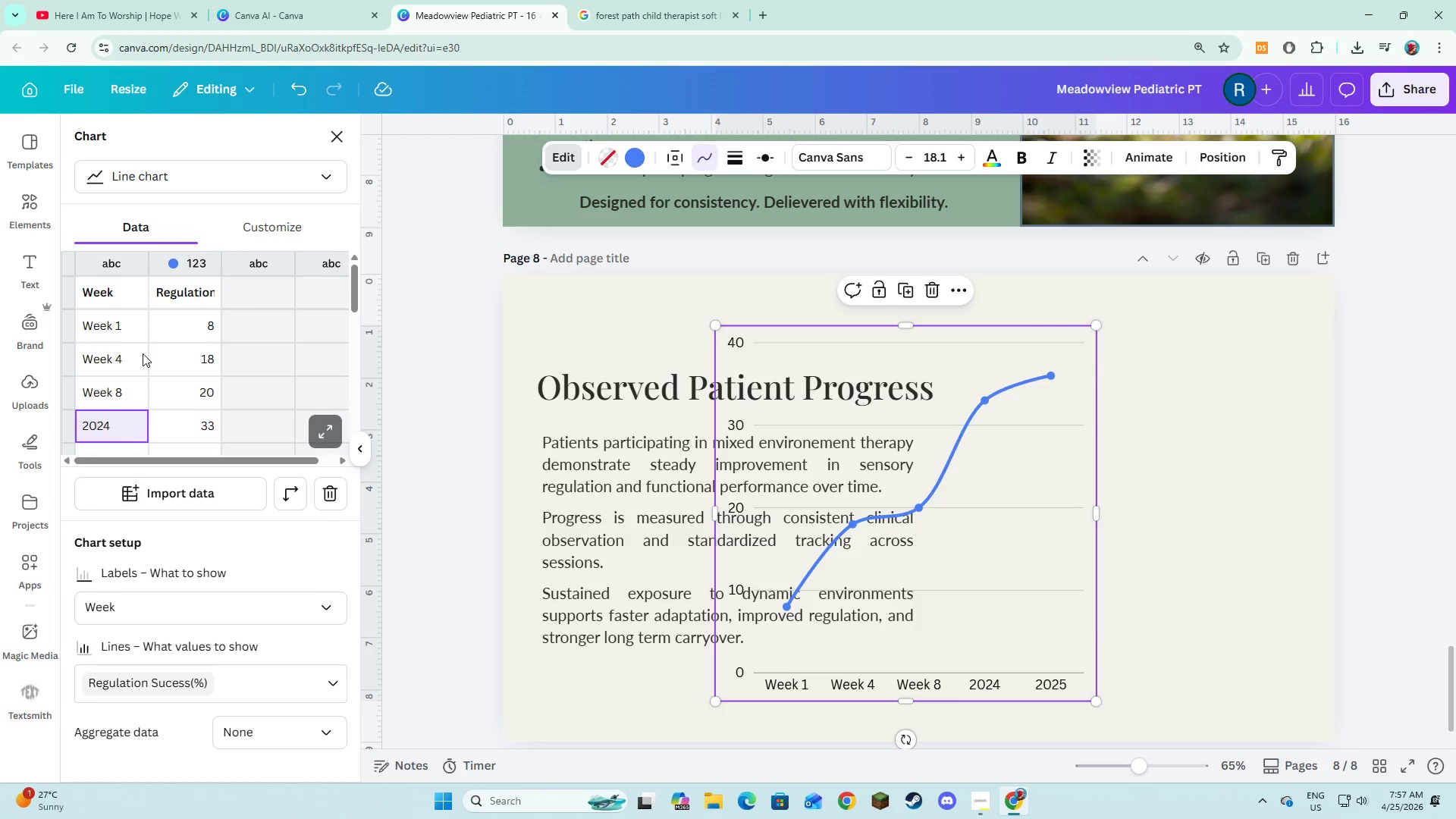 
type(Week 12)
 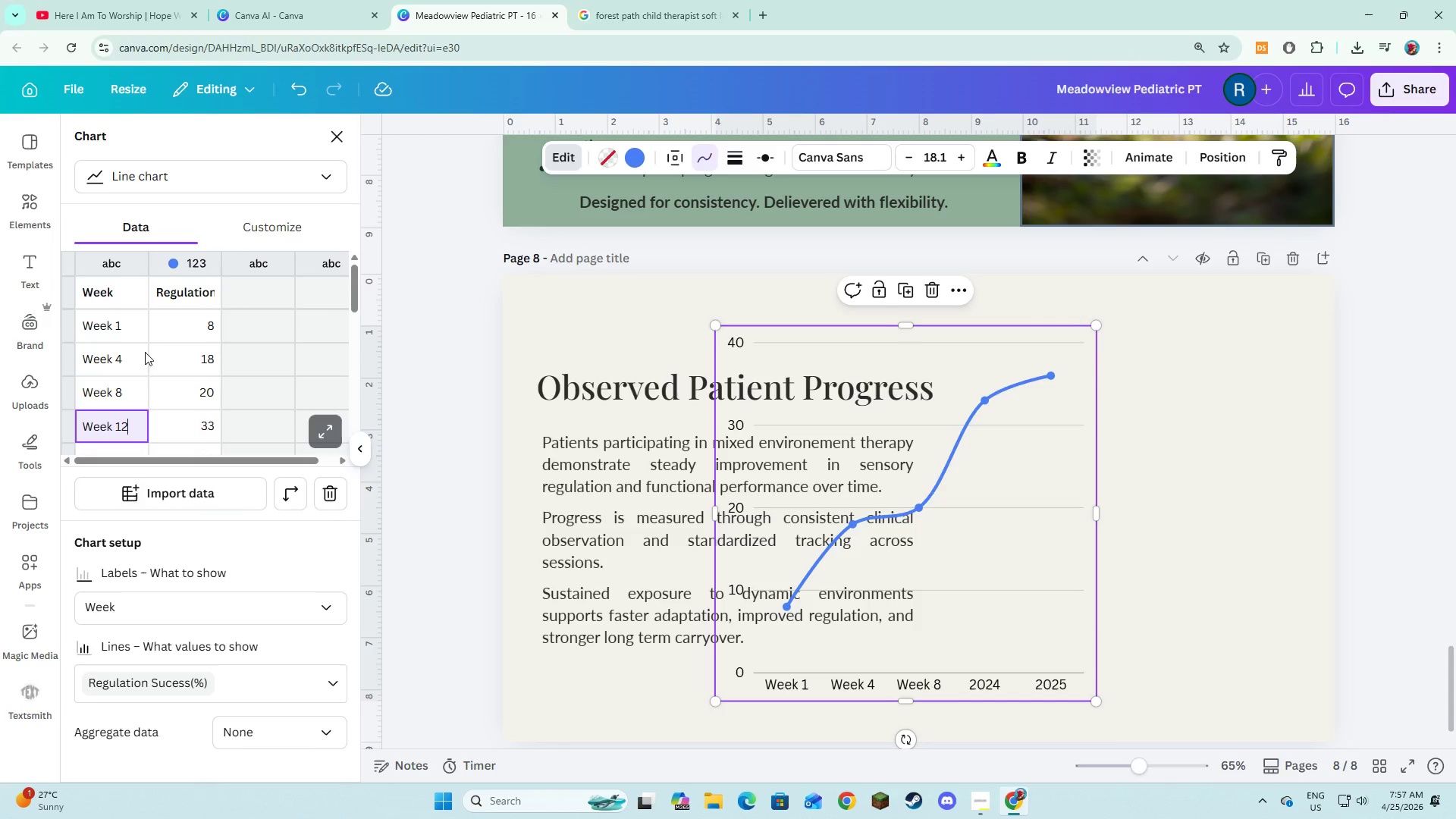 
left_click([170, 334])
 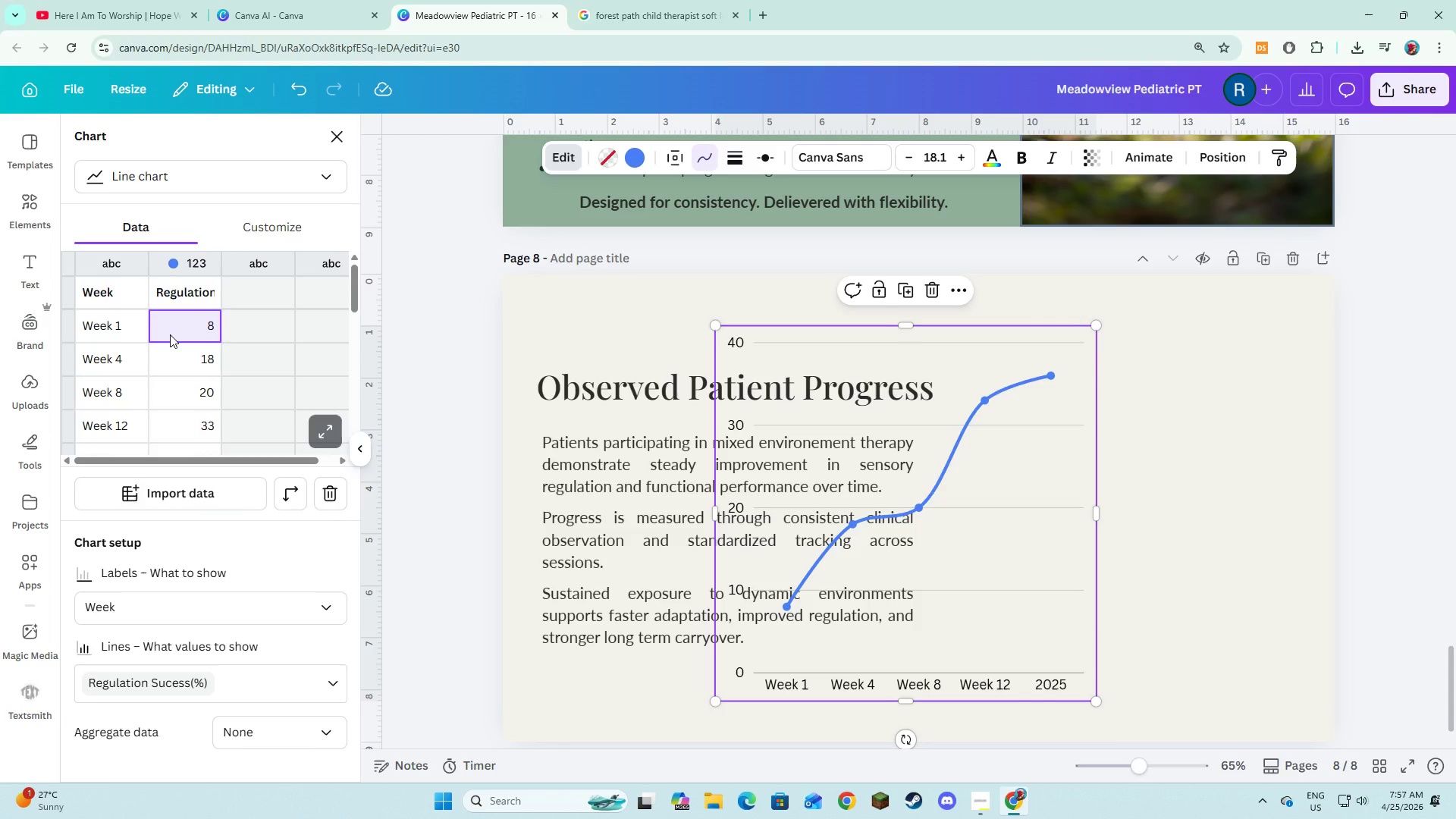 
key(Numpad2)
 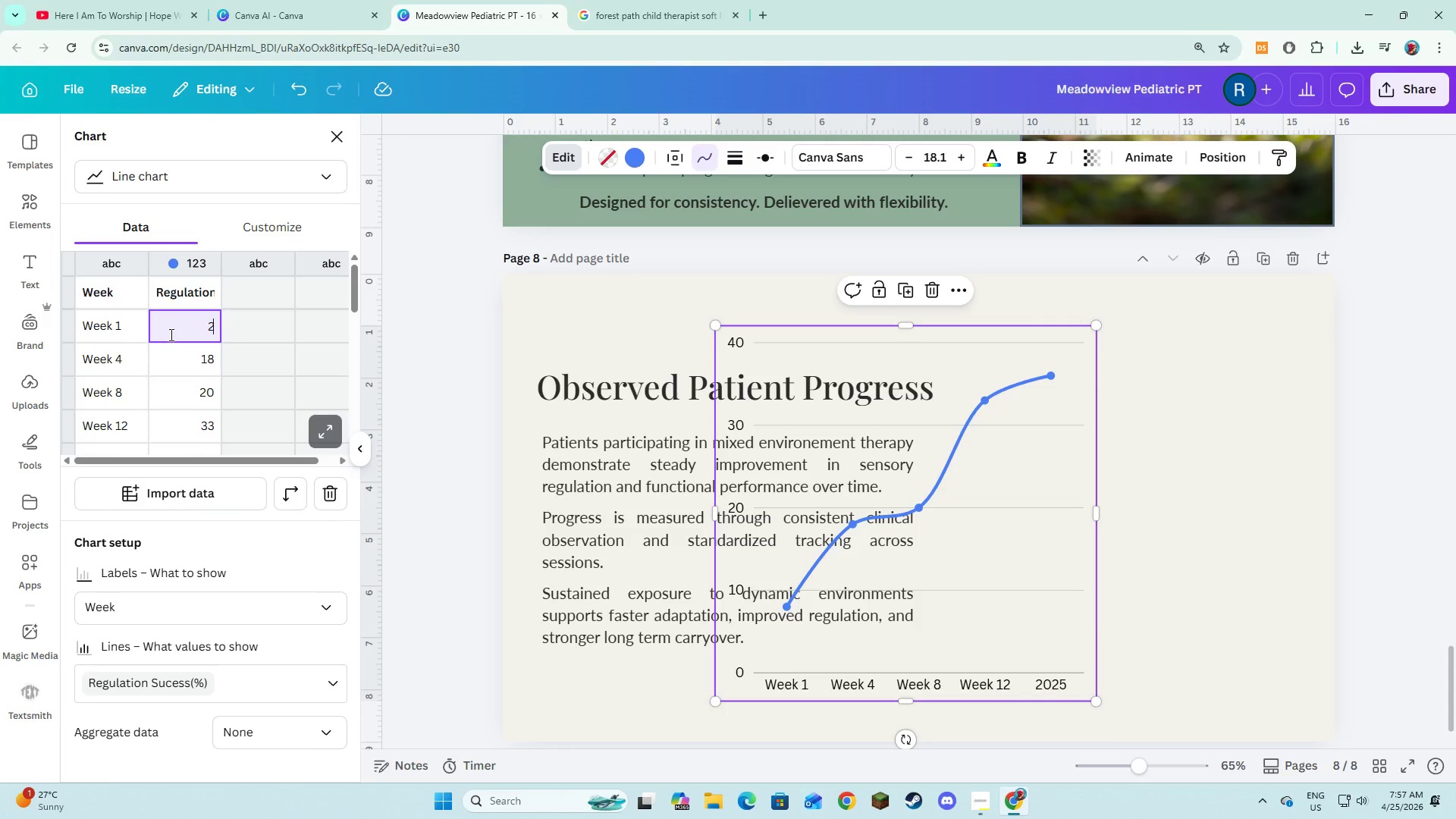 
key(Numpad0)
 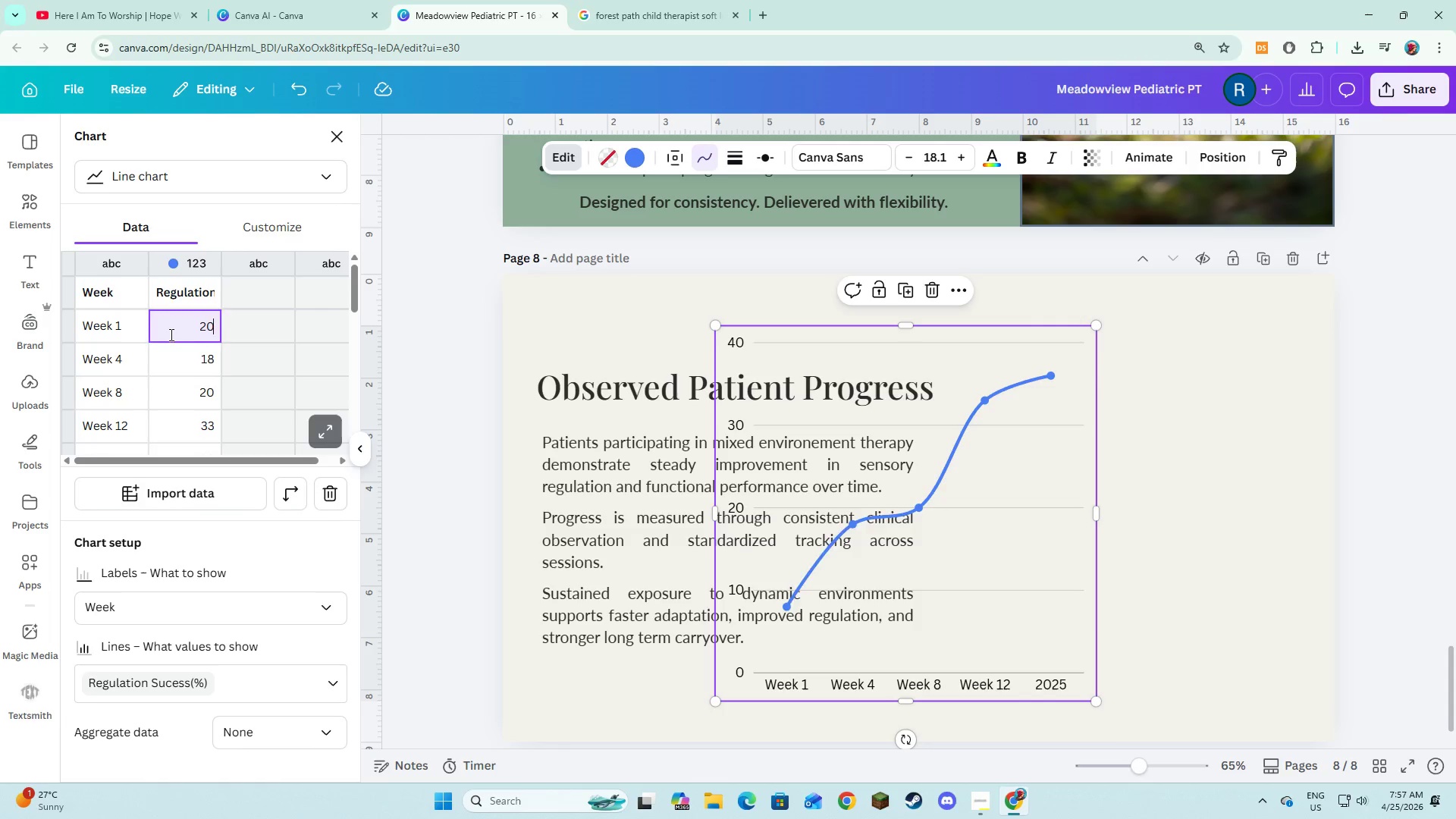 
key(NumpadEnter)
 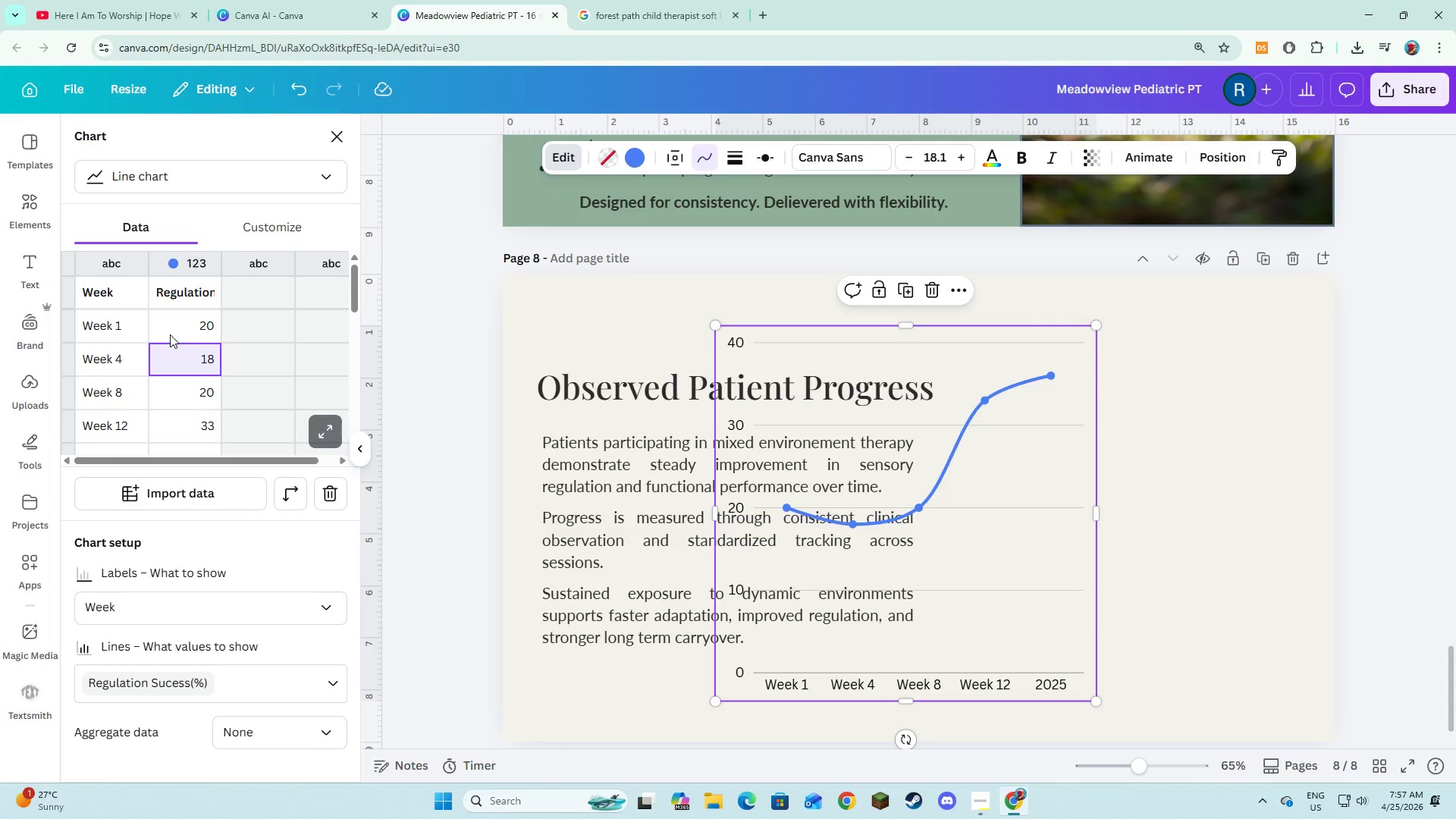 
key(Numpad4)
 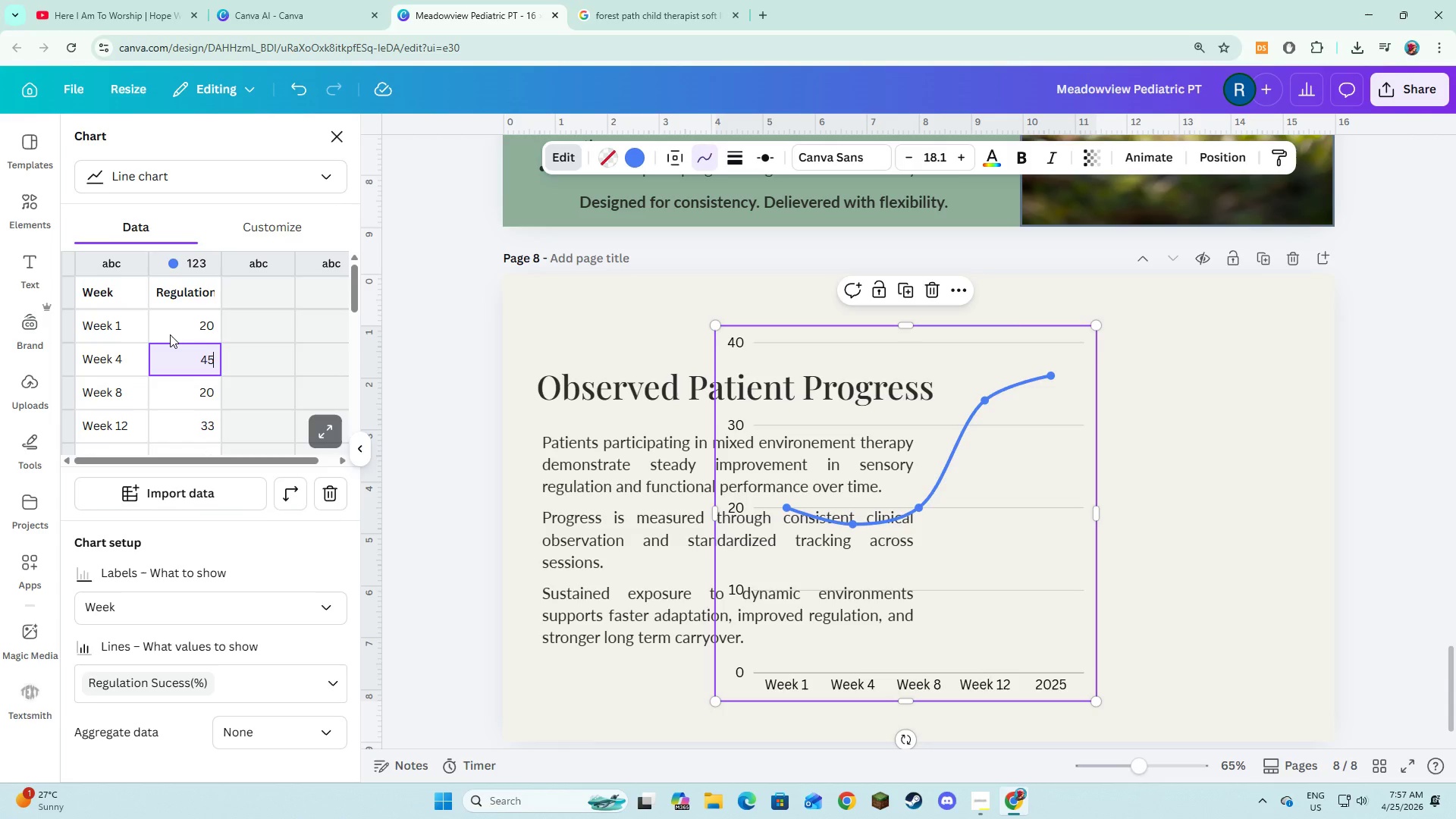 
key(Numpad5)
 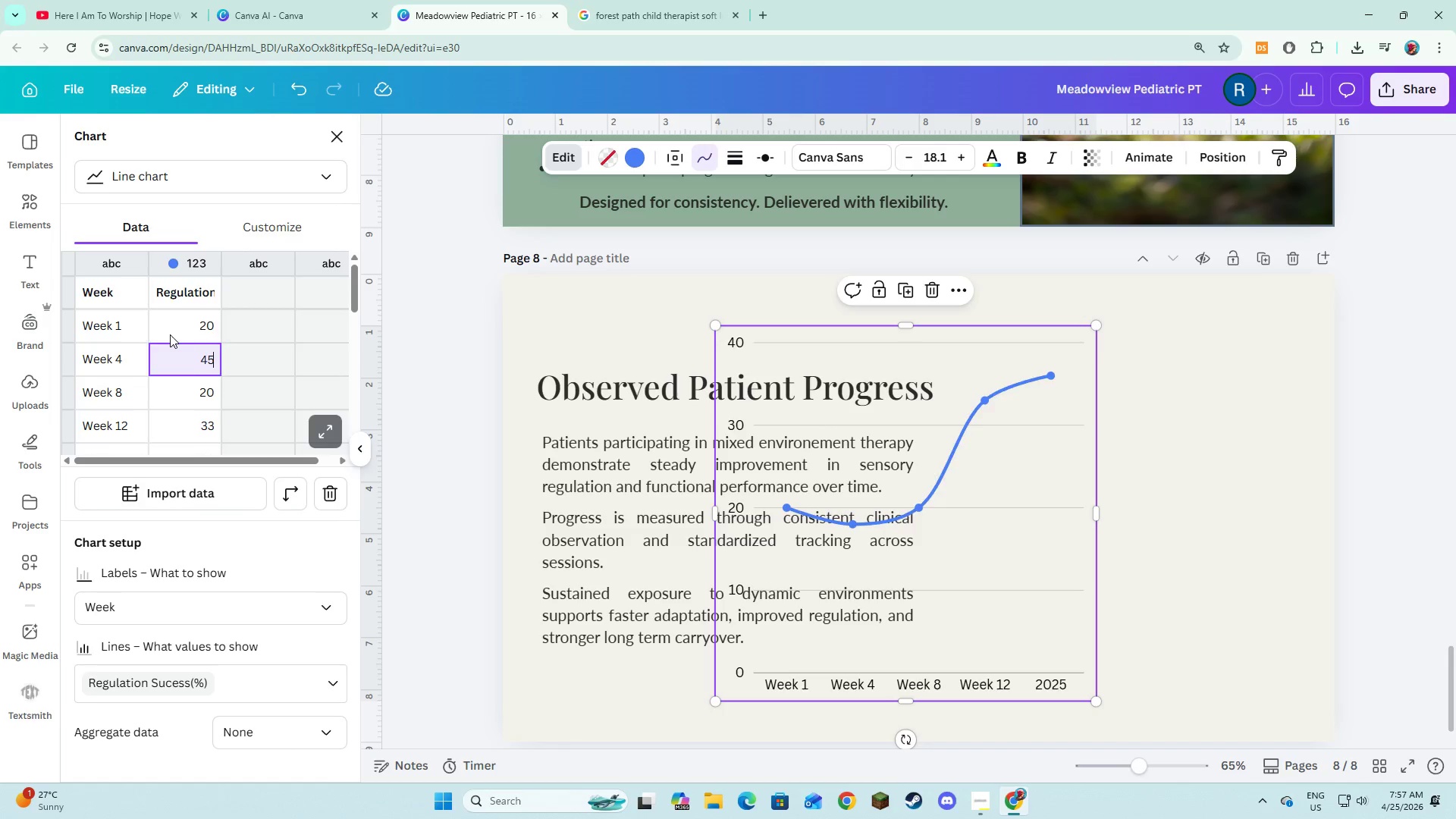 
key(NumpadEnter)
 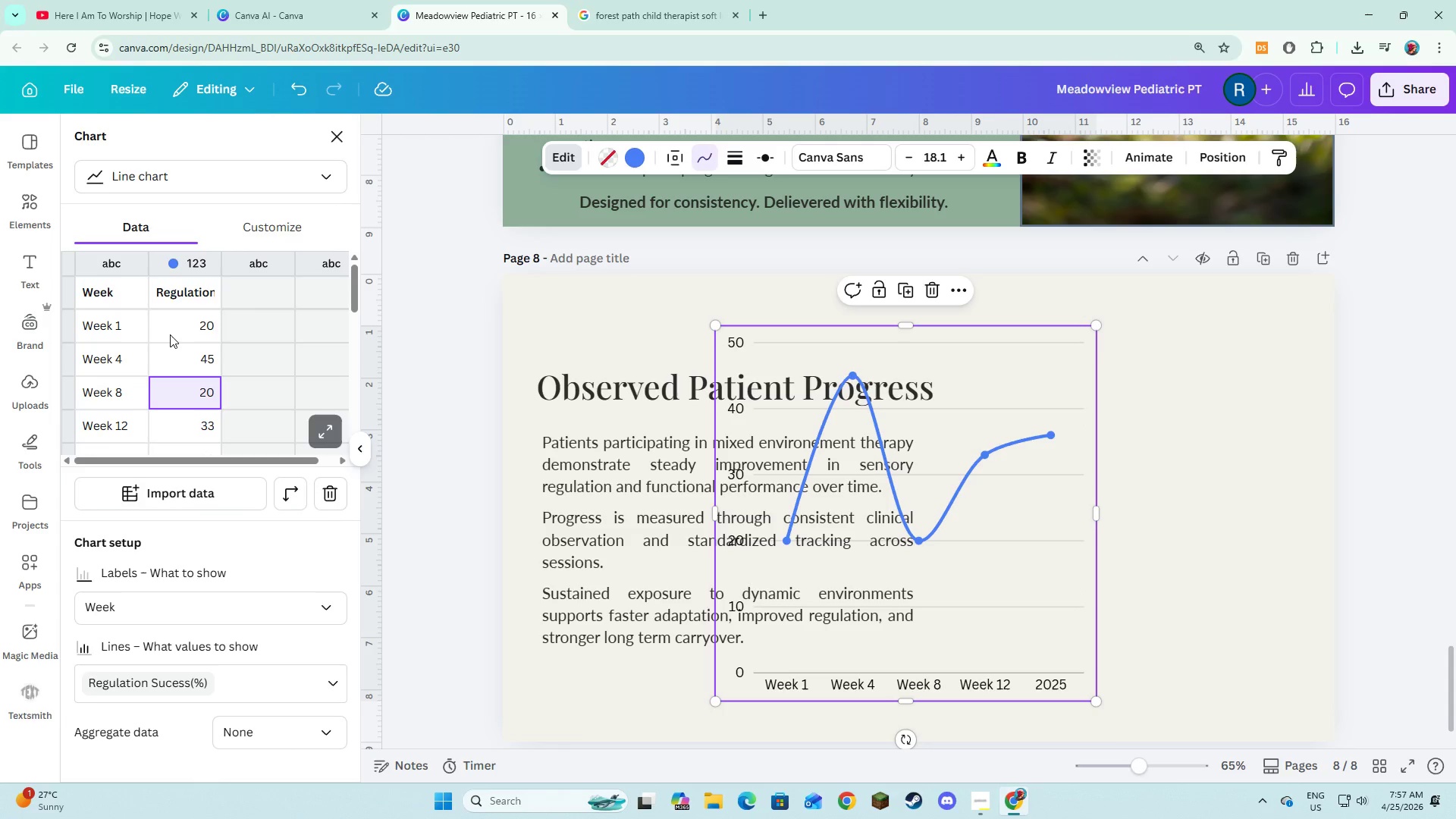 
key(Numpad6)
 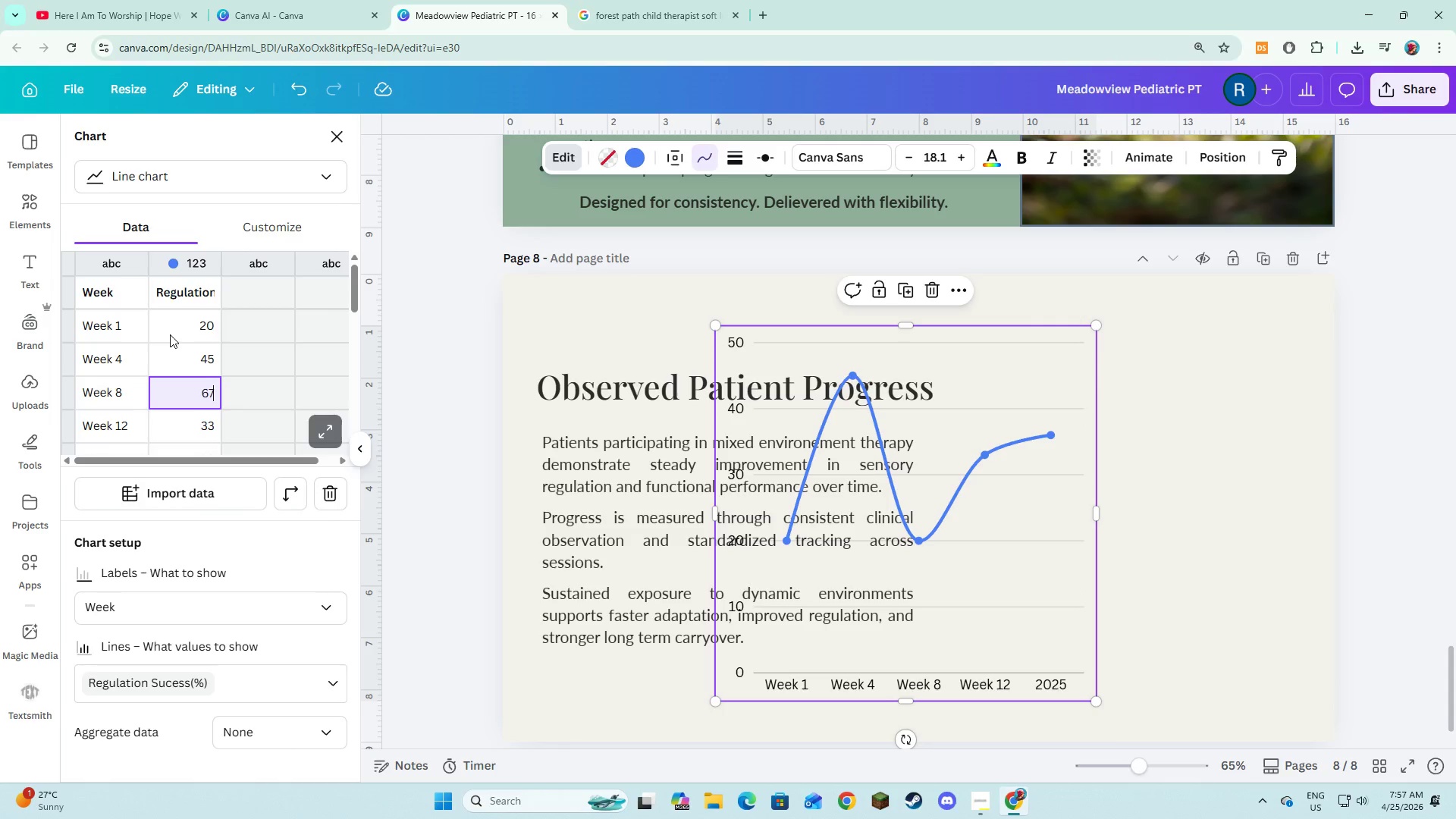 
key(Numpad7)
 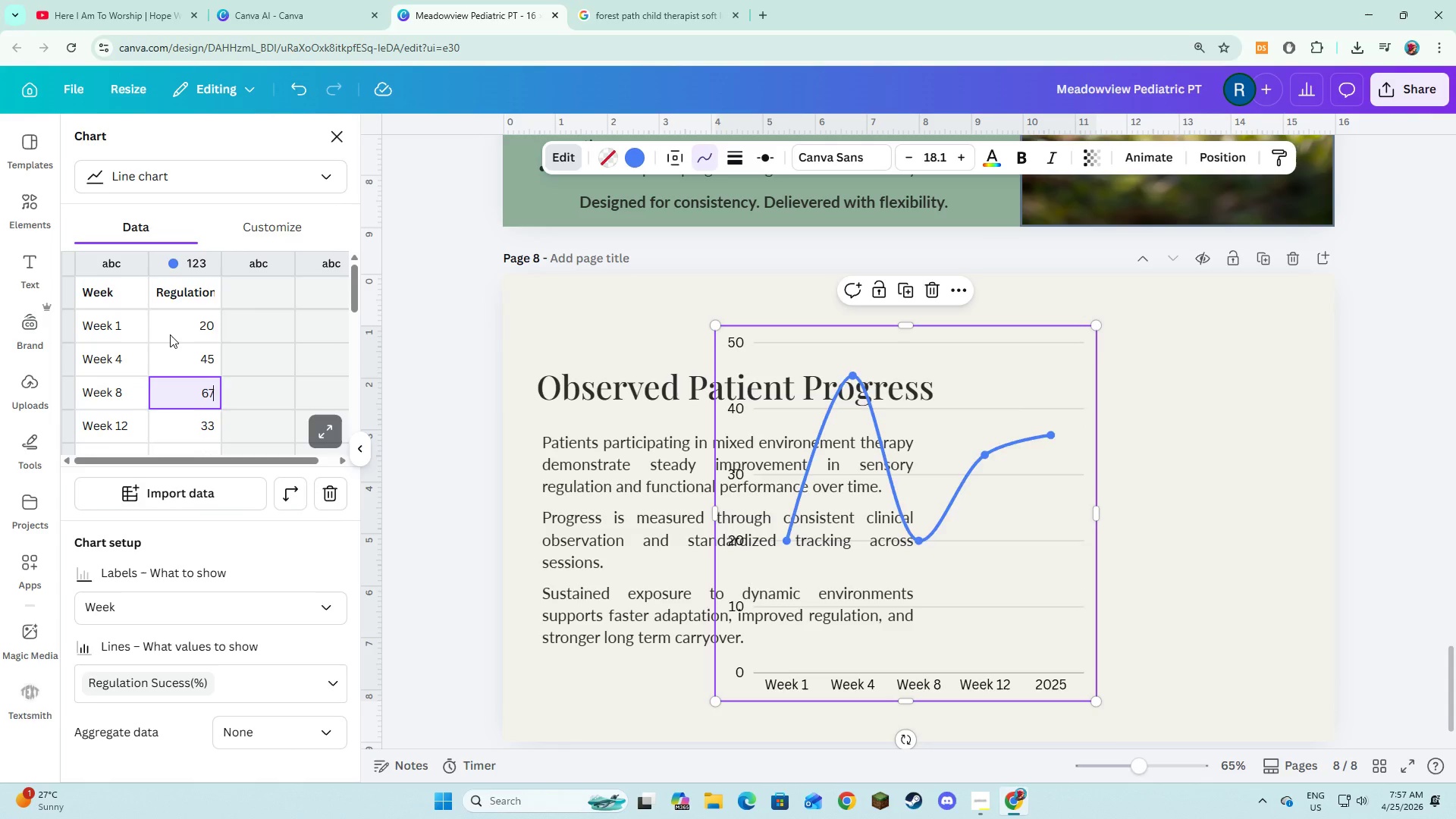 
key(NumpadEnter)
 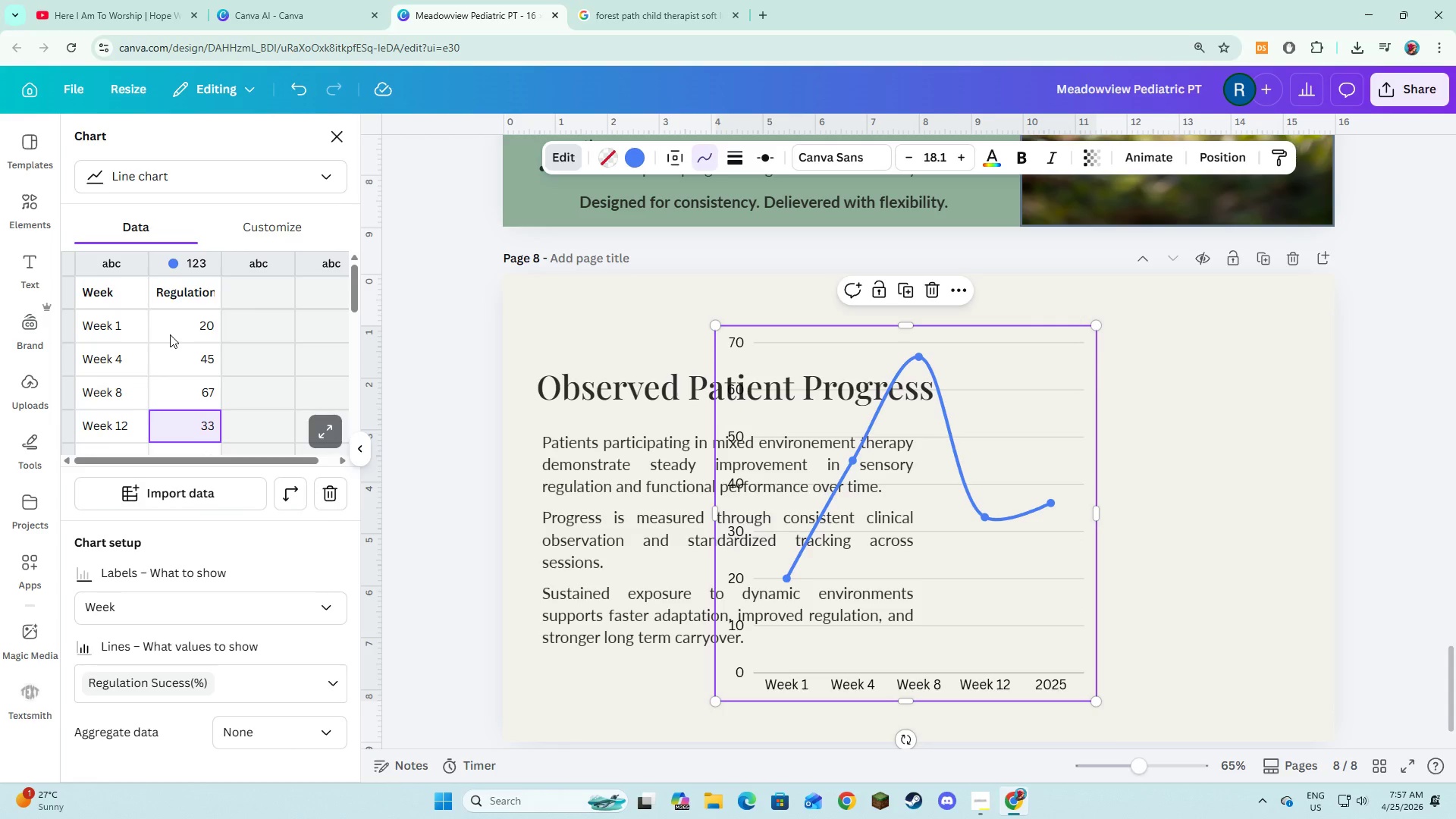 
key(Numpad8)
 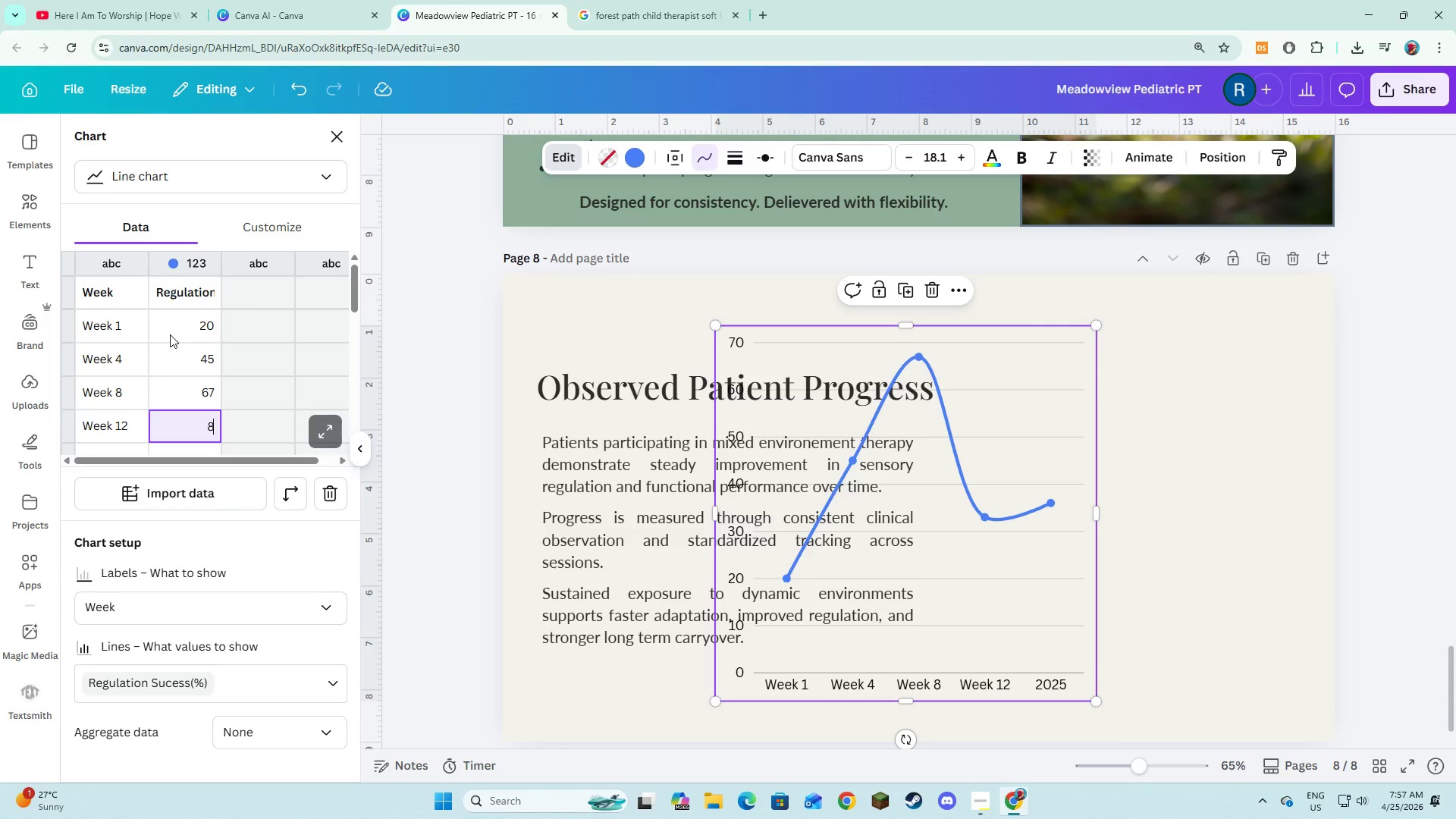 
key(Numpad2)
 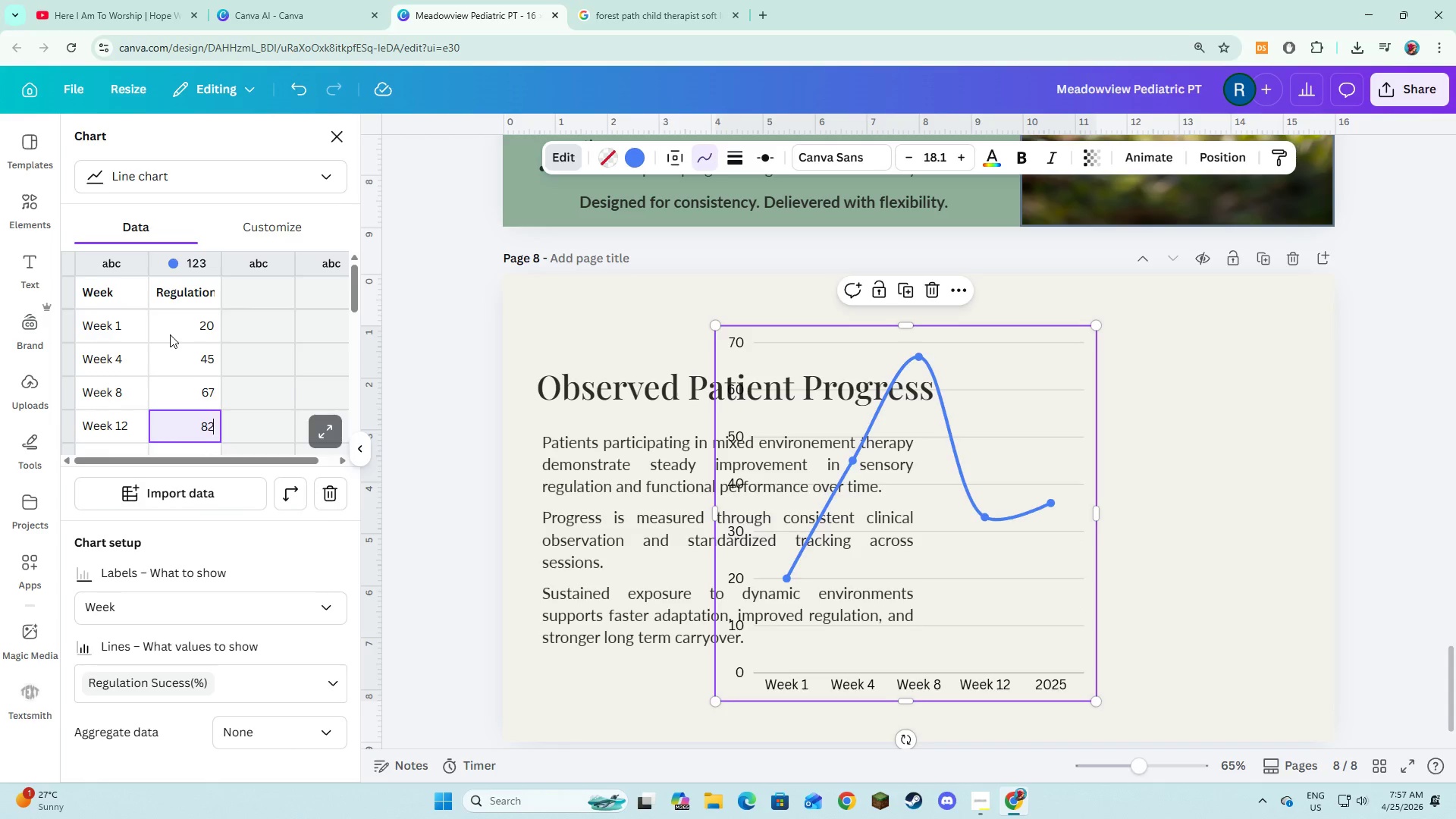 
key(NumpadEnter)
 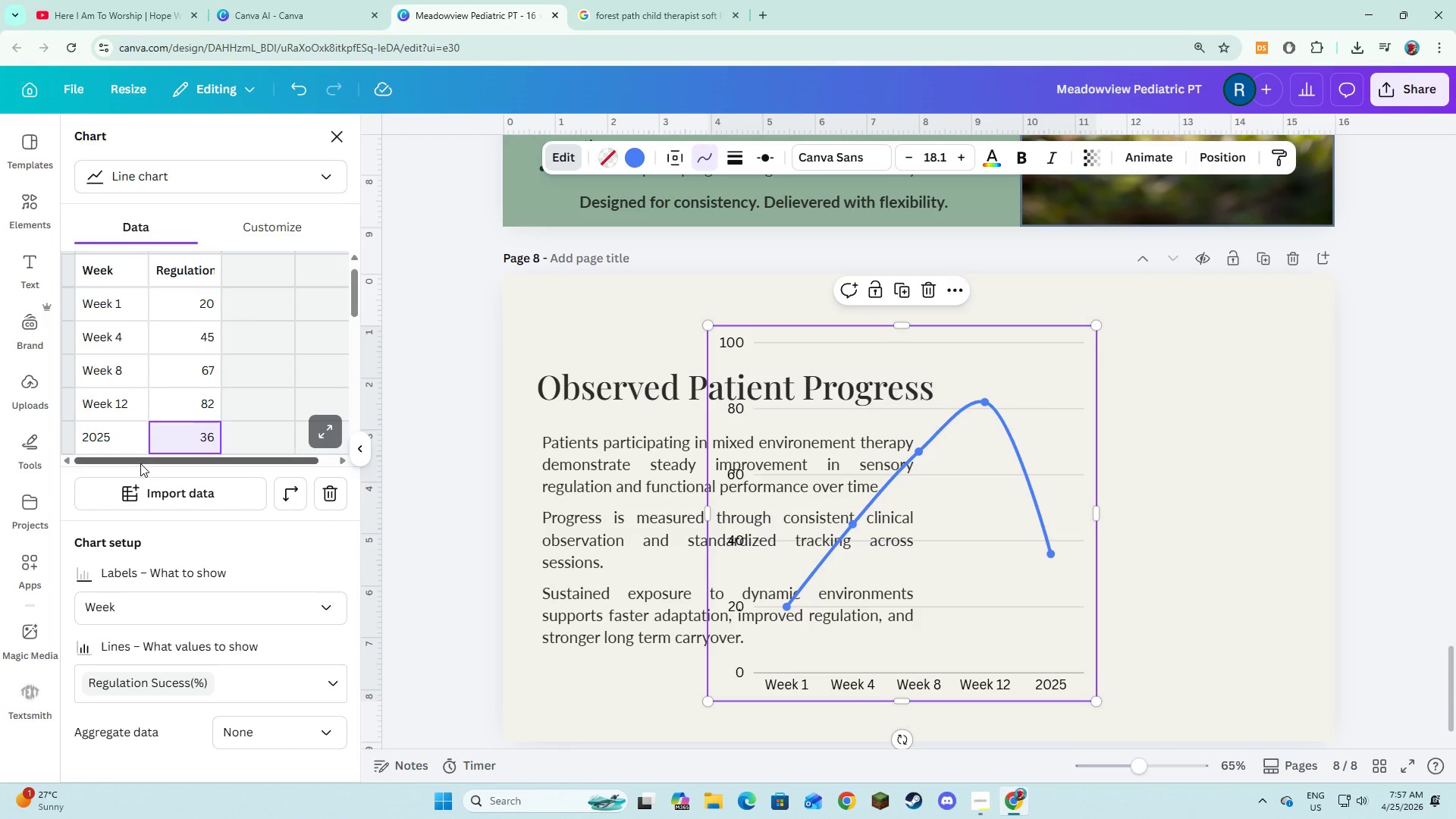 
key(Backspace)
 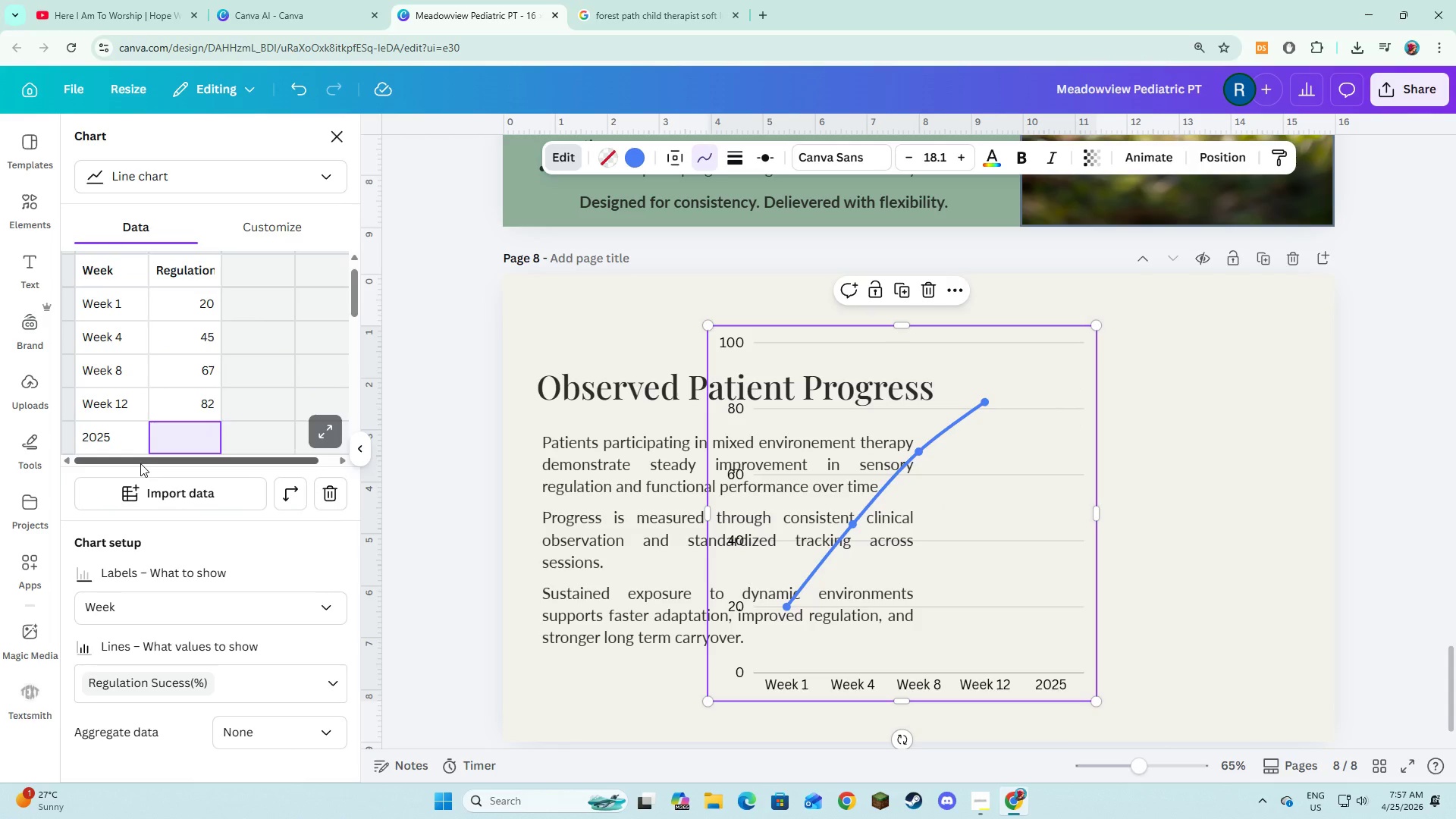 
key(ArrowLeft)
 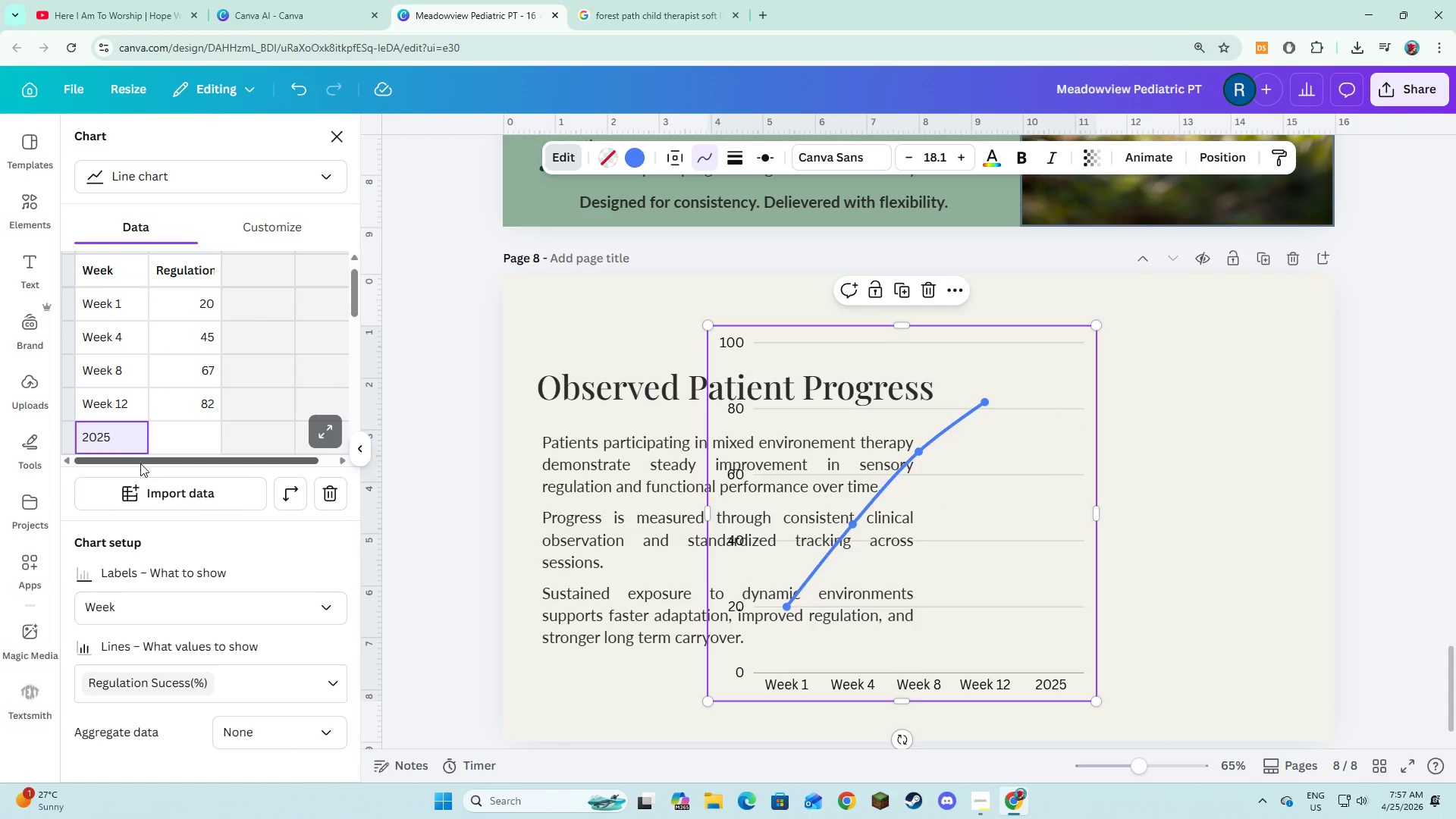 
key(Backspace)
 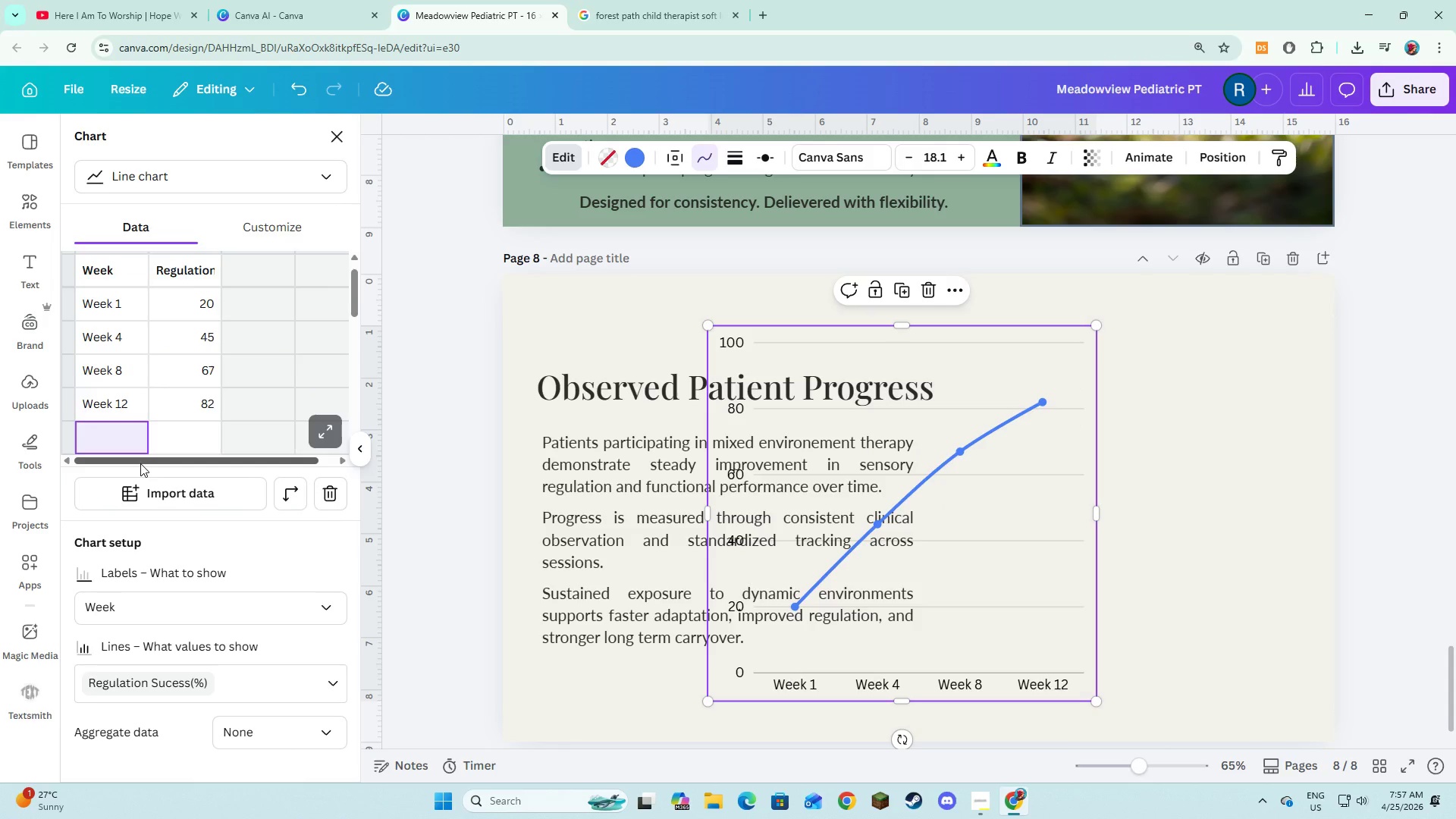 
key(ArrowDown)
 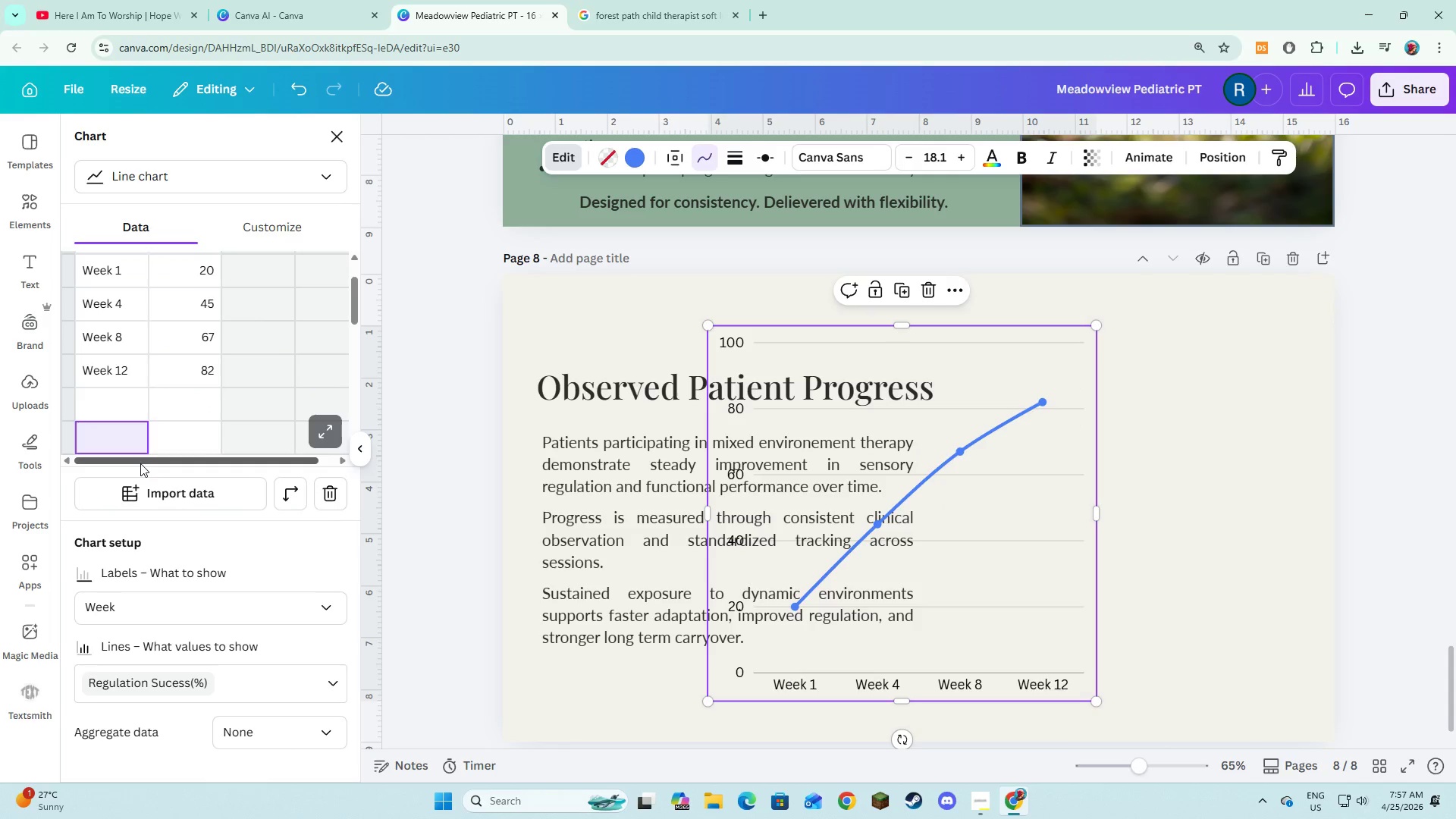 
key(ArrowUp)
 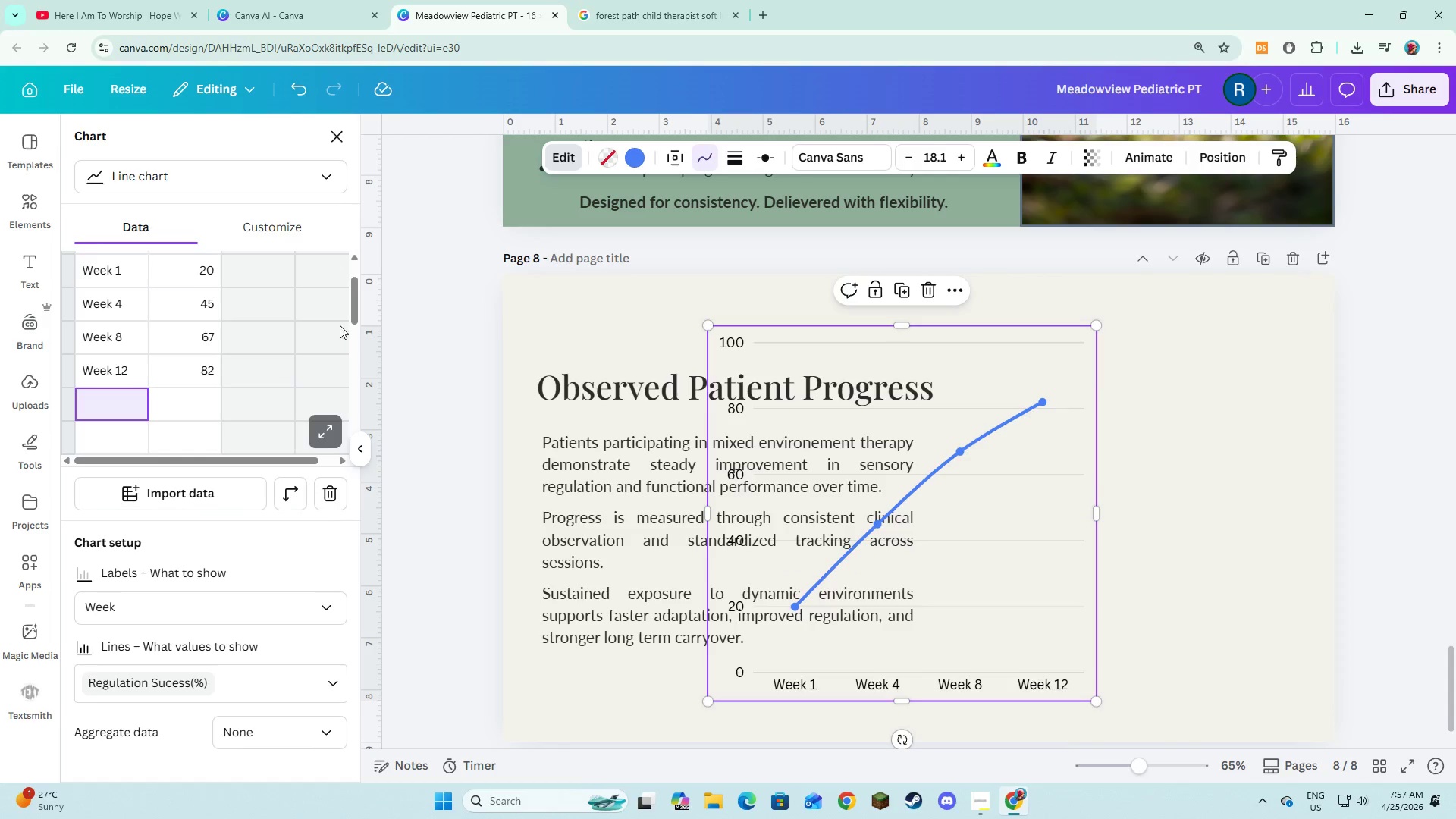 
scroll: coordinate [143, 328], scroll_direction: up, amount: 3.0
 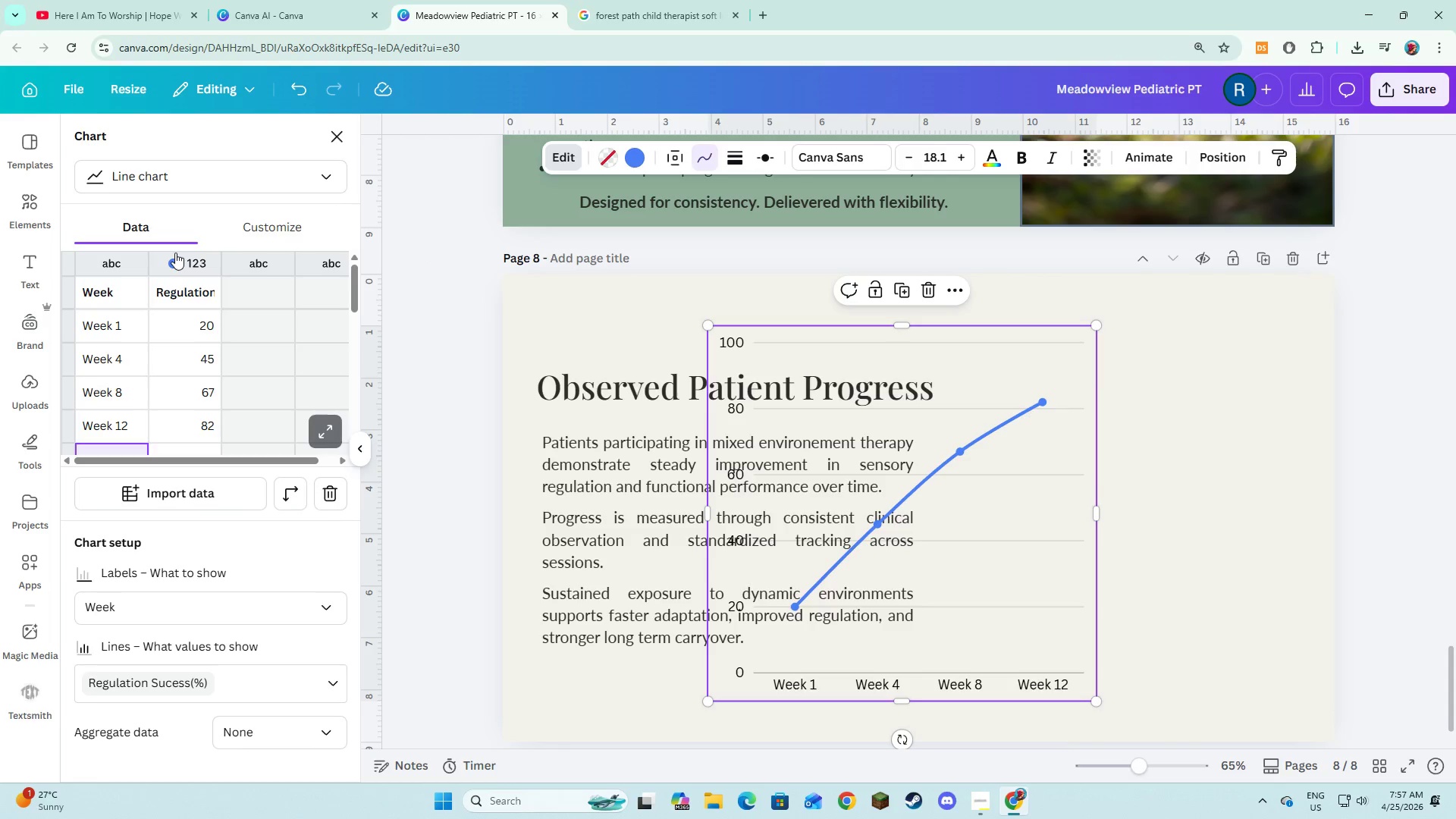 
left_click([175, 253])
 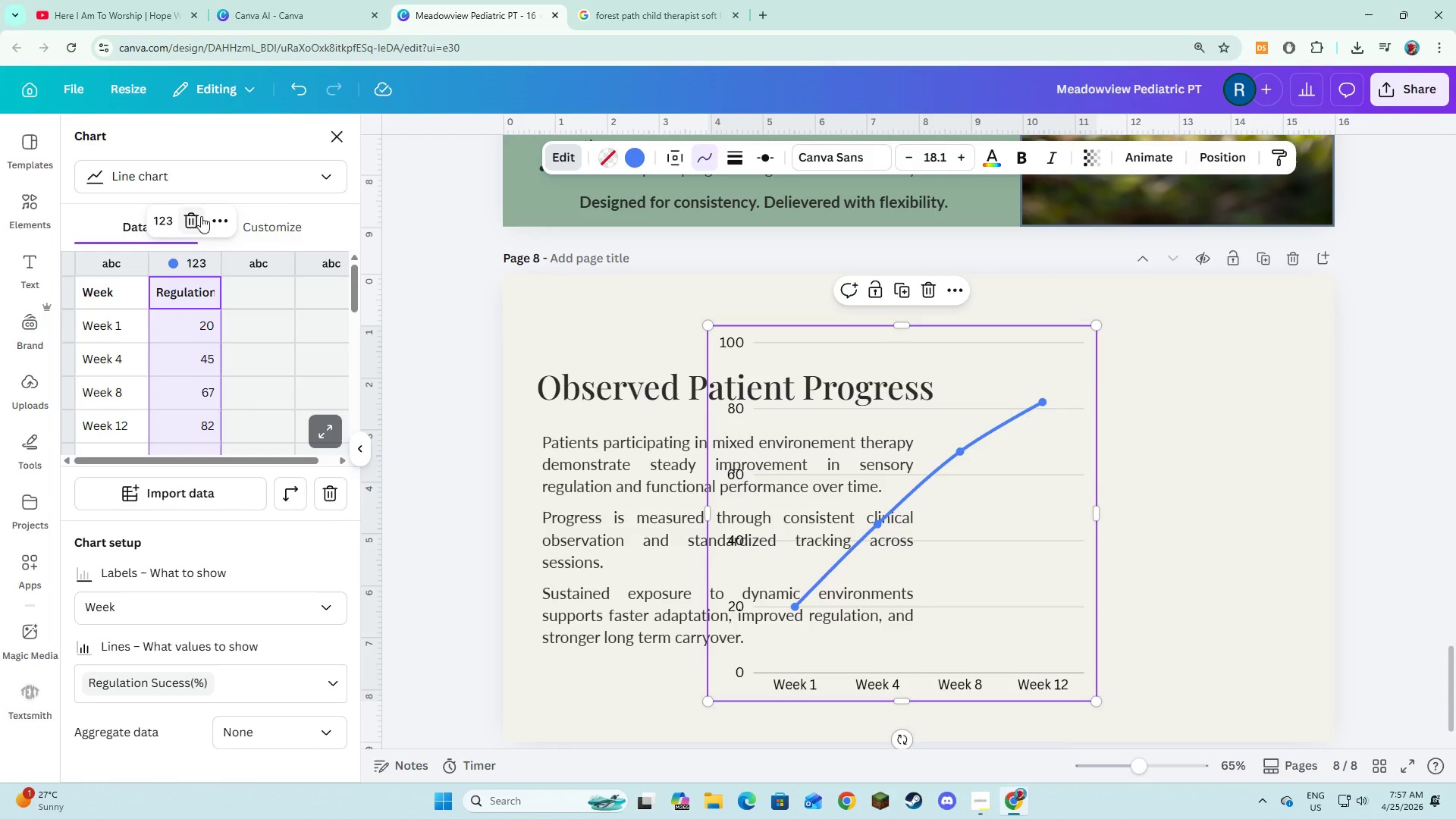 
left_click([217, 218])
 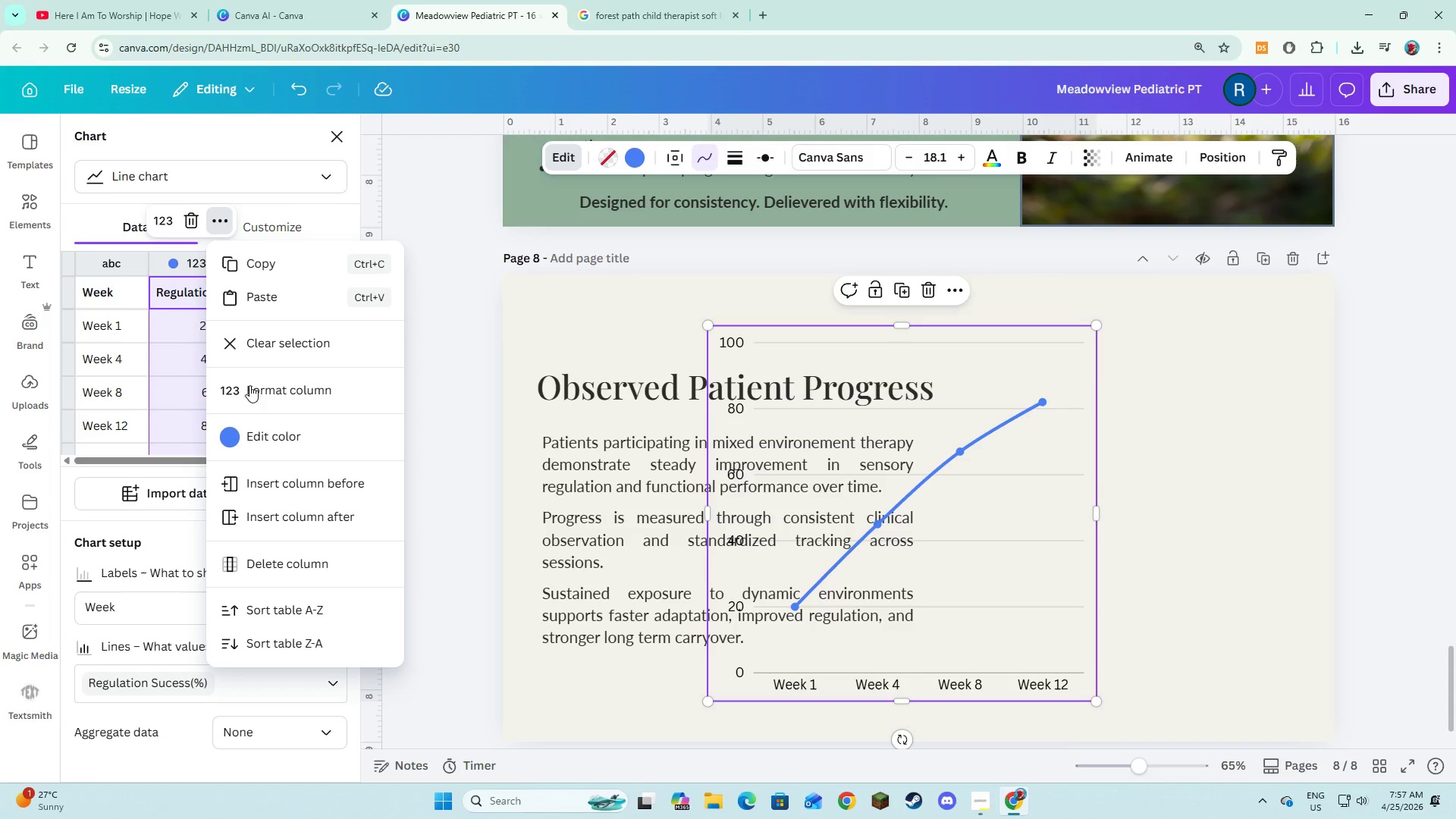 
left_click([249, 431])
 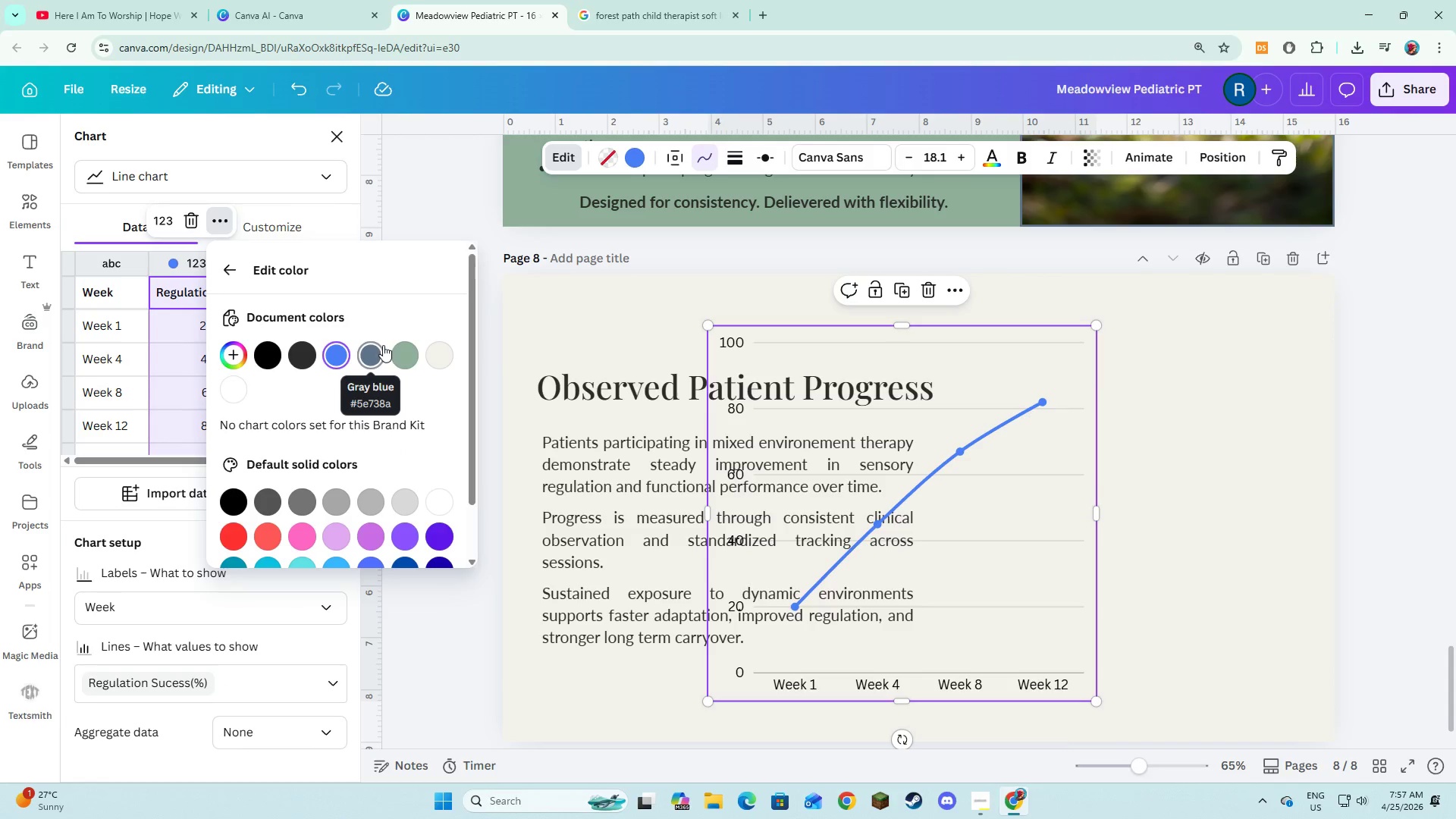 
left_click([378, 359])
 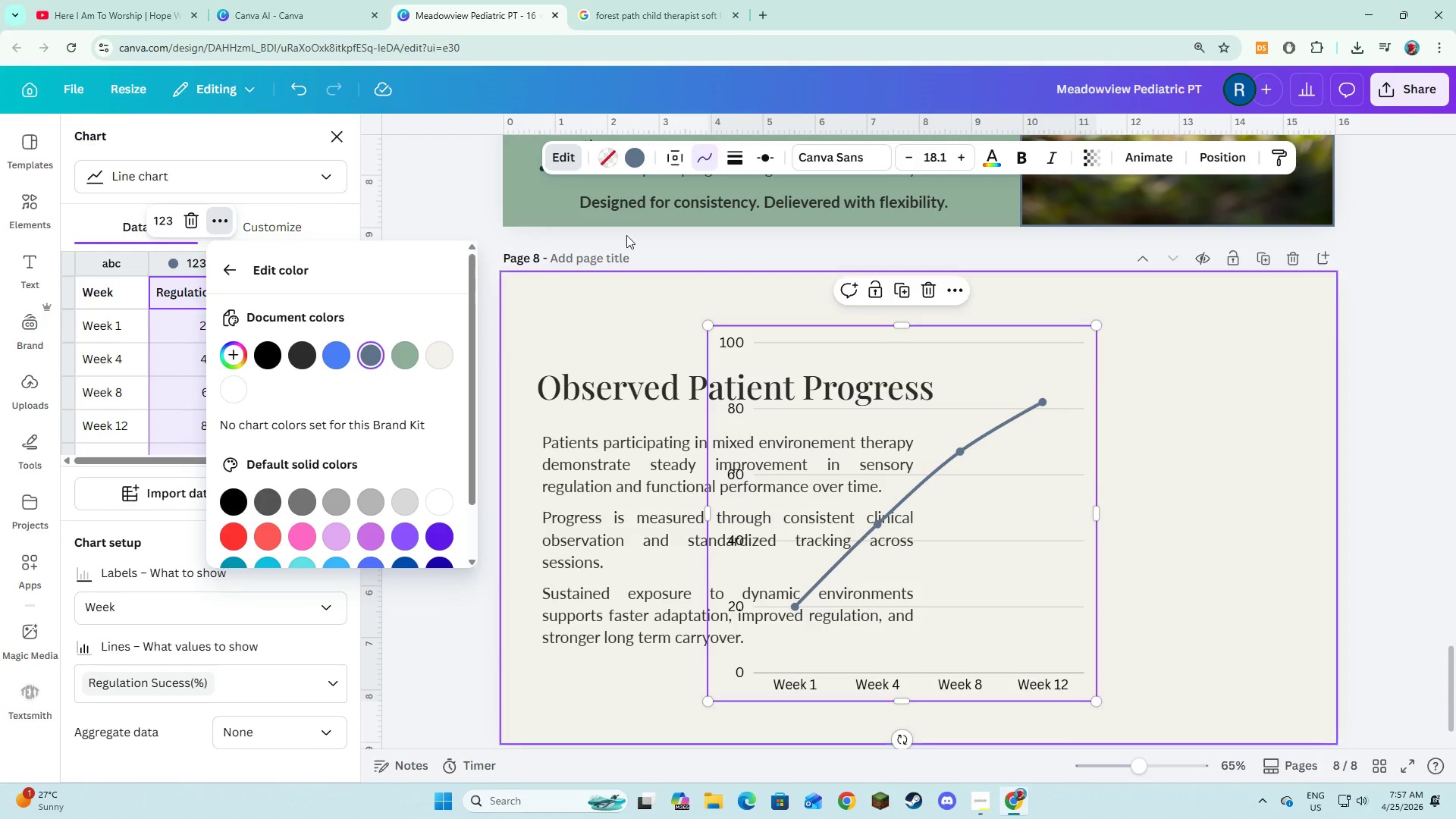 
left_click([608, 160])
 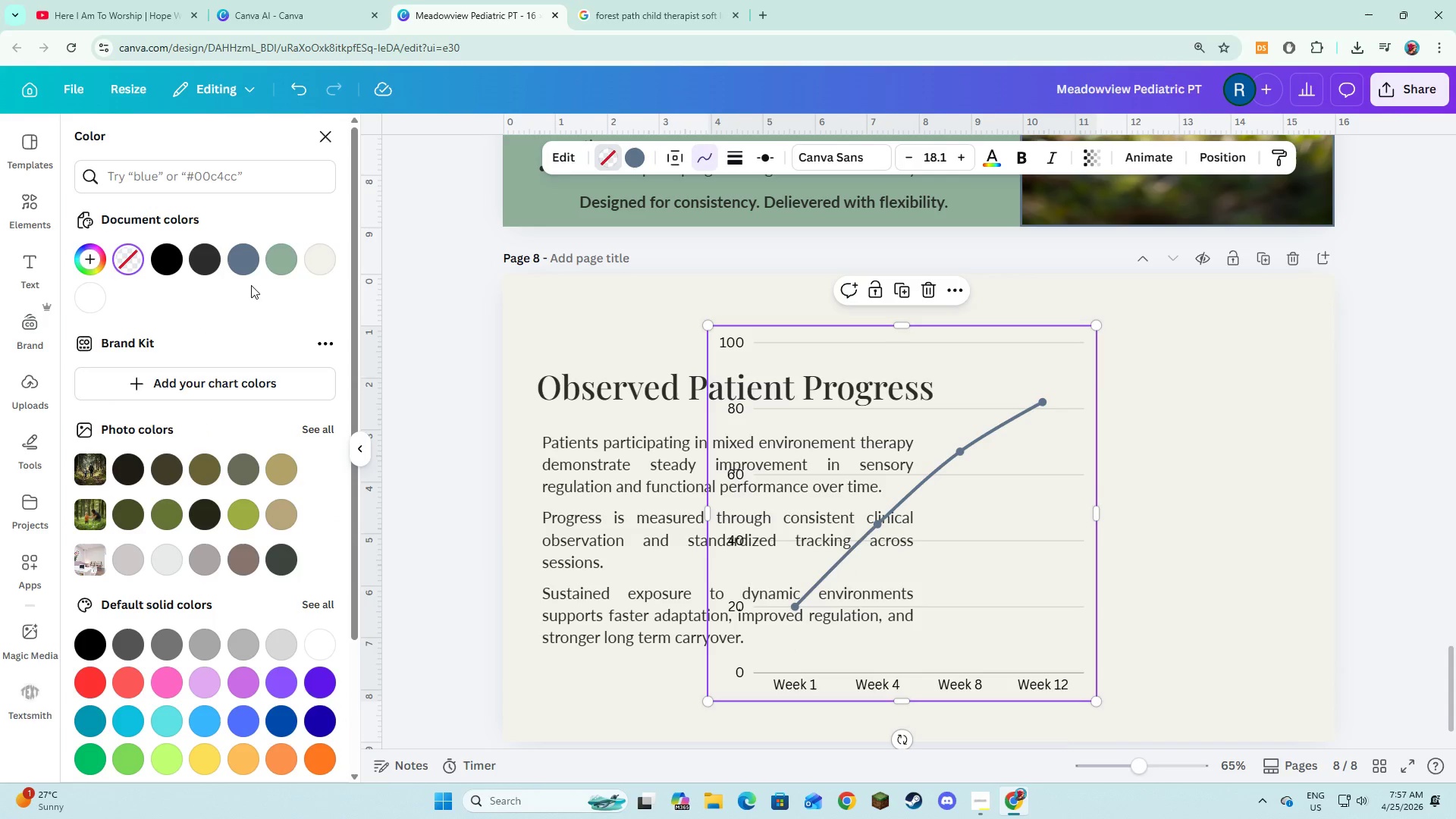 
mouse_move([286, 265])
 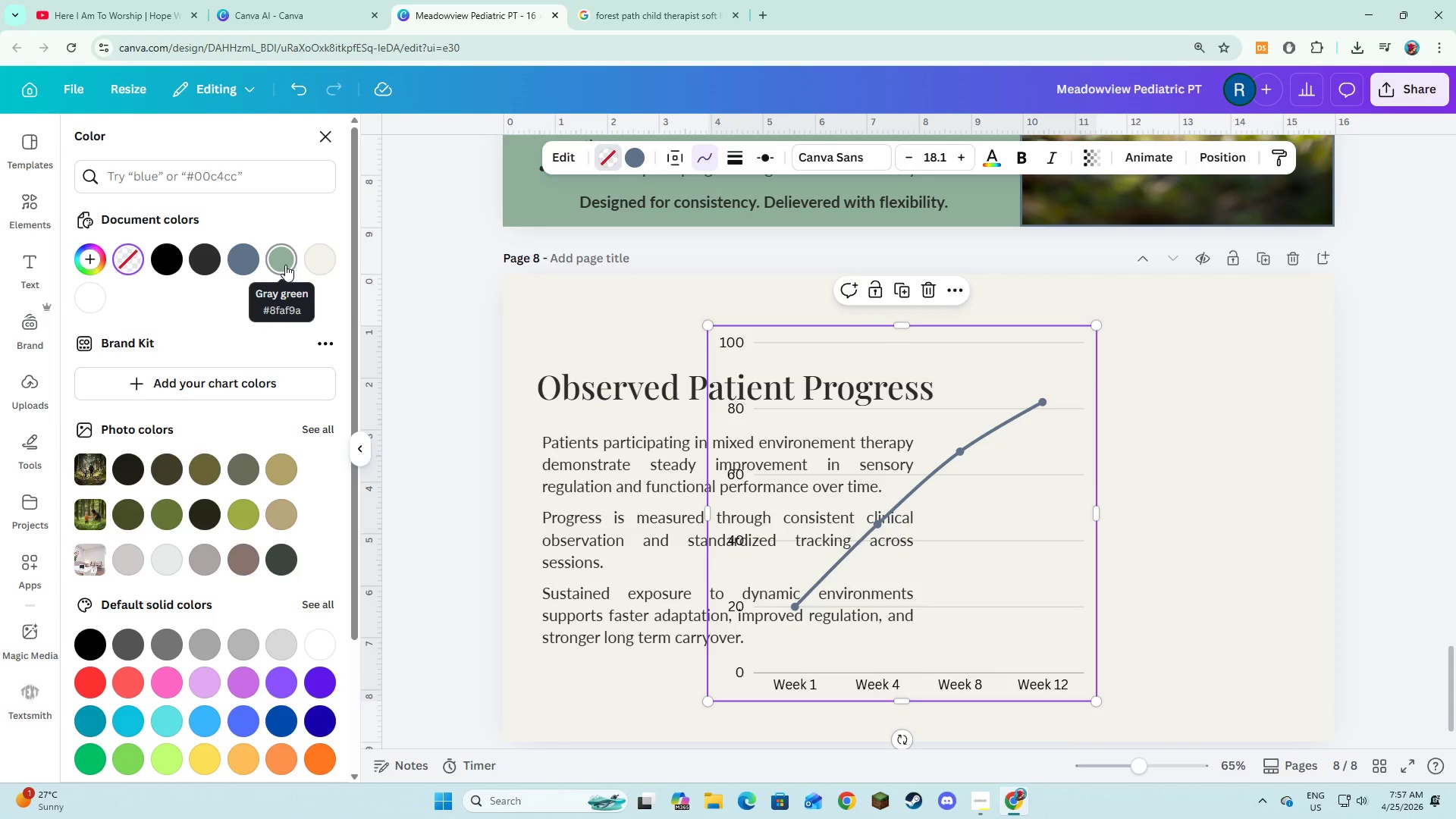 
left_click([285, 265])
 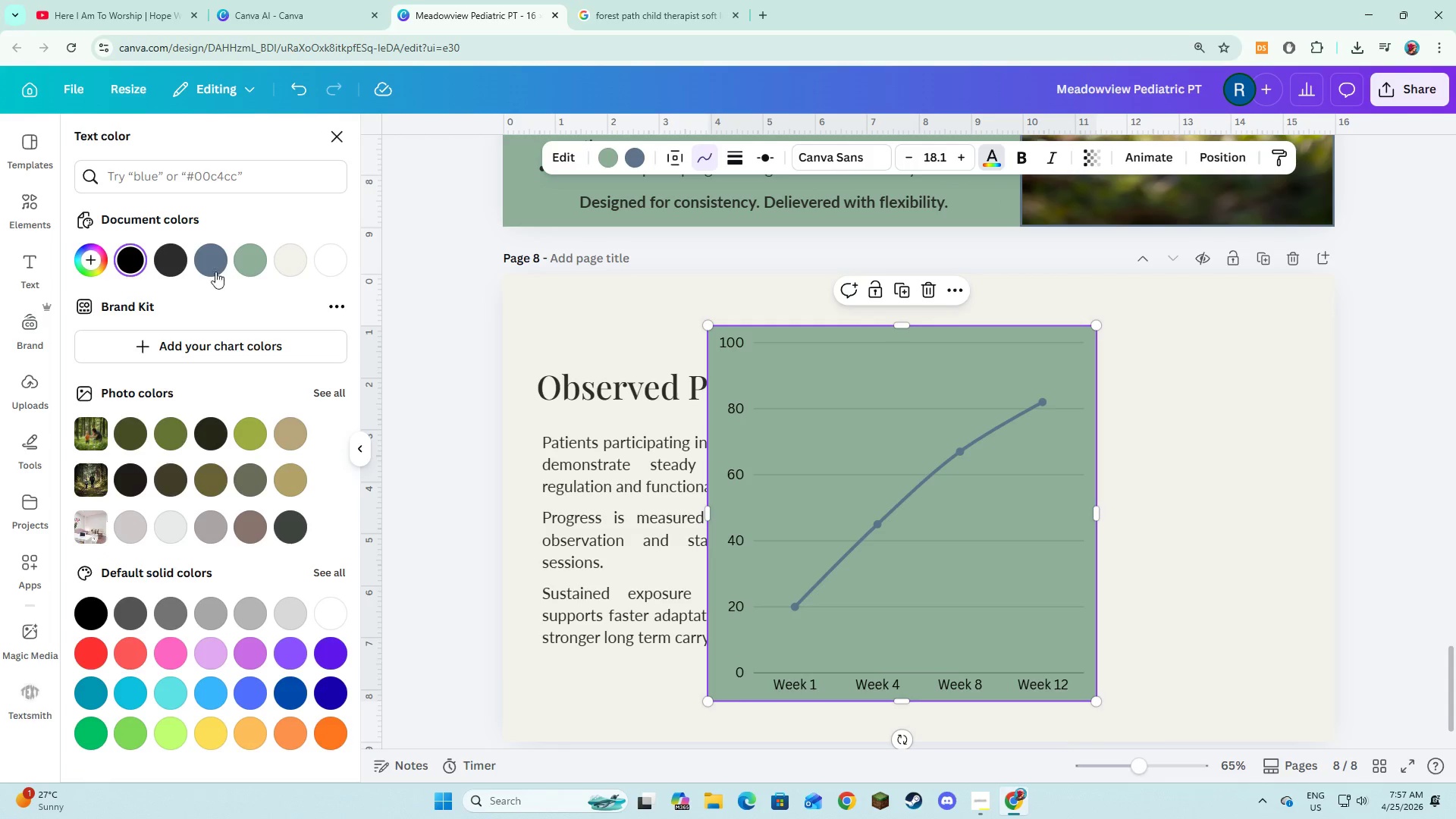 
left_click([168, 264])
 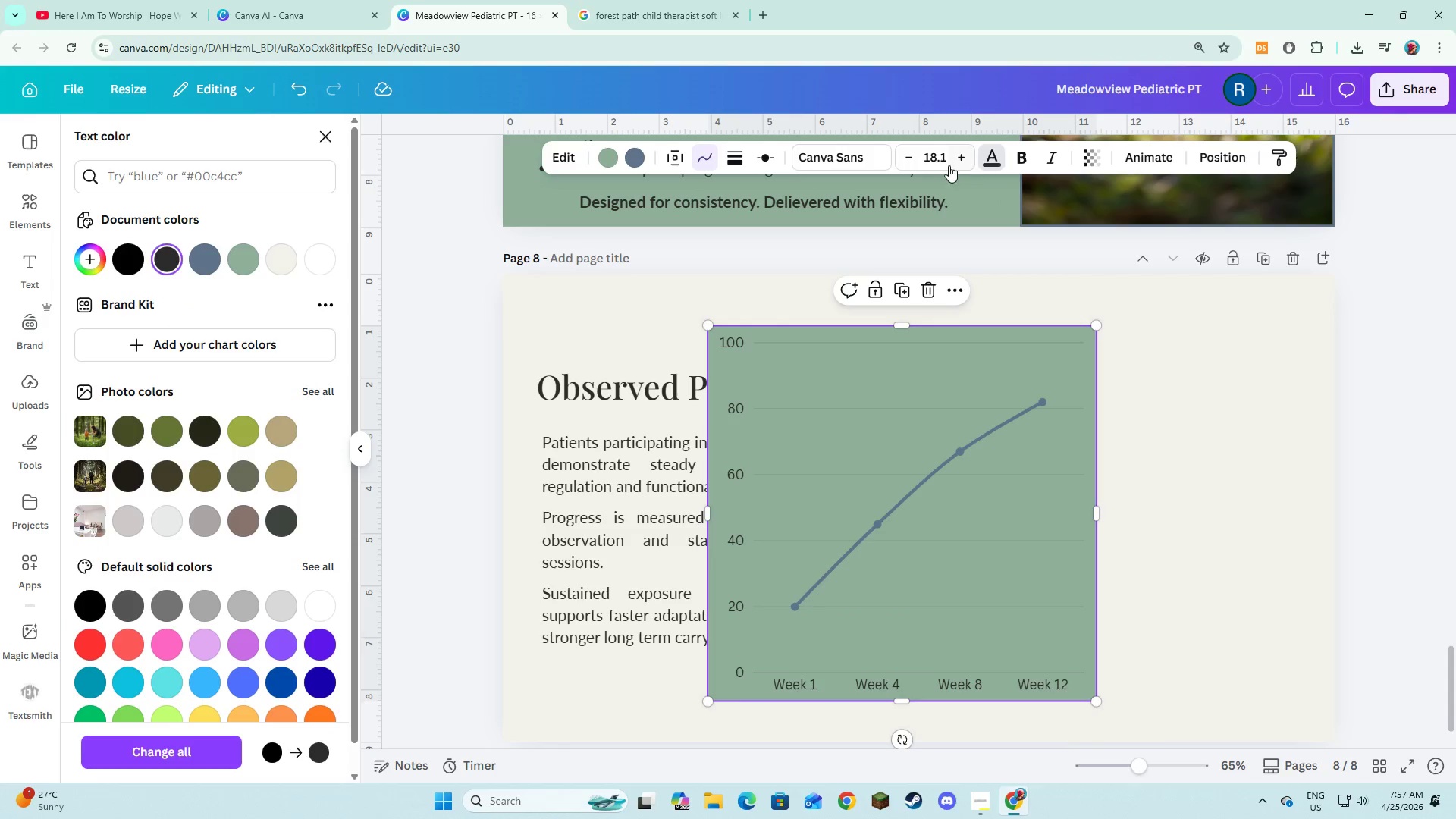 
left_click([944, 158])
 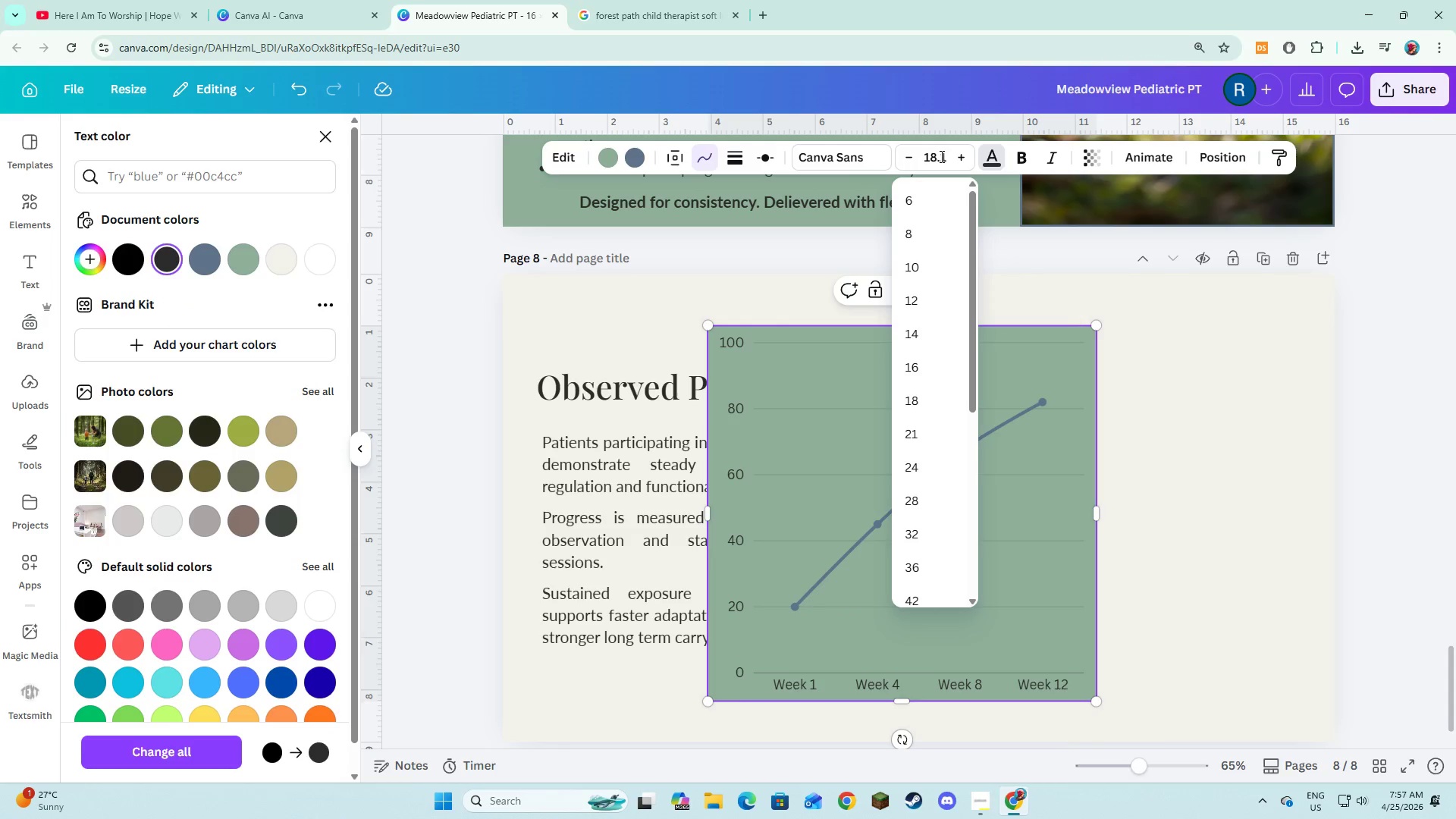 
key(Control+A)
 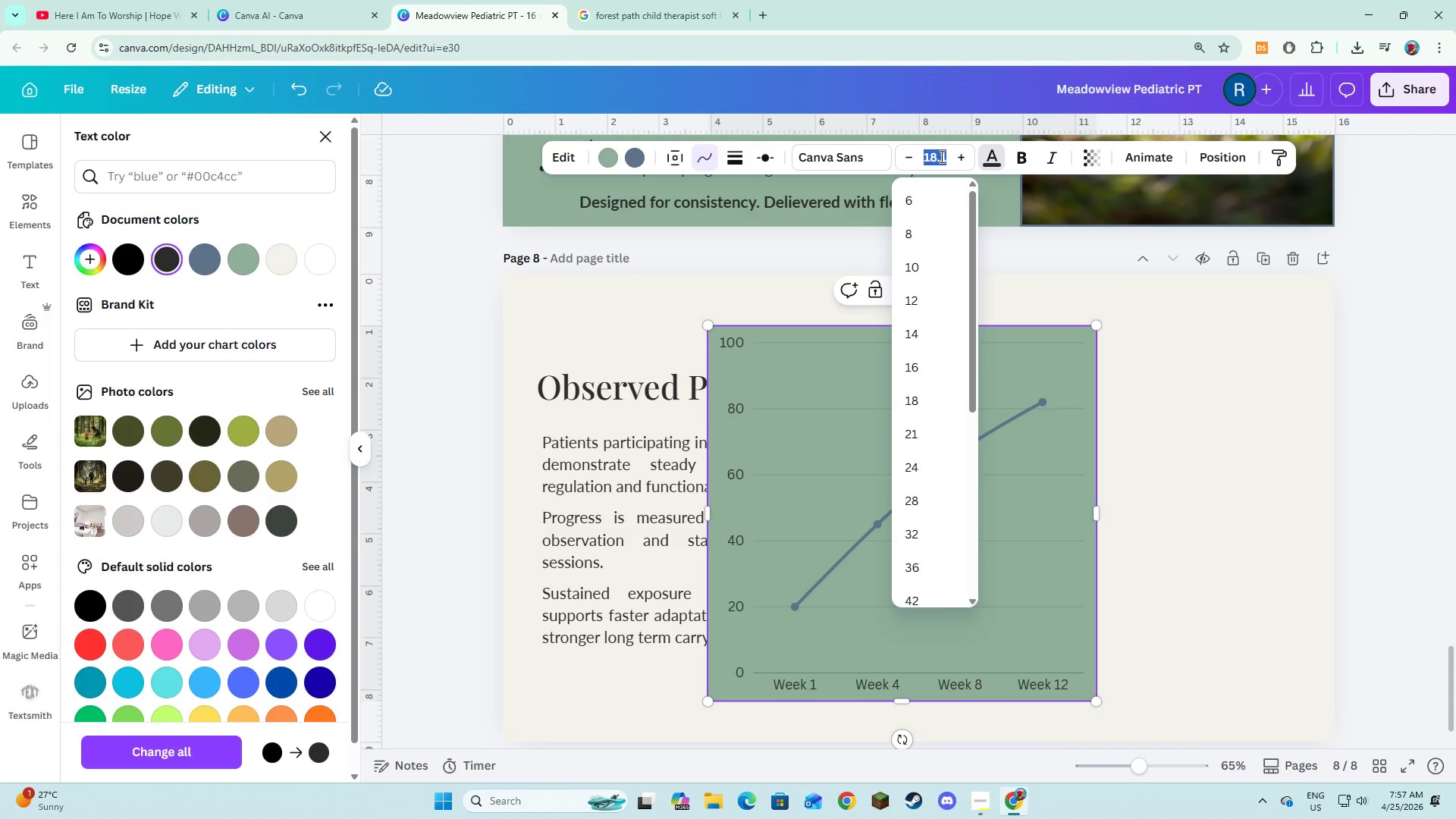 
type(20)
 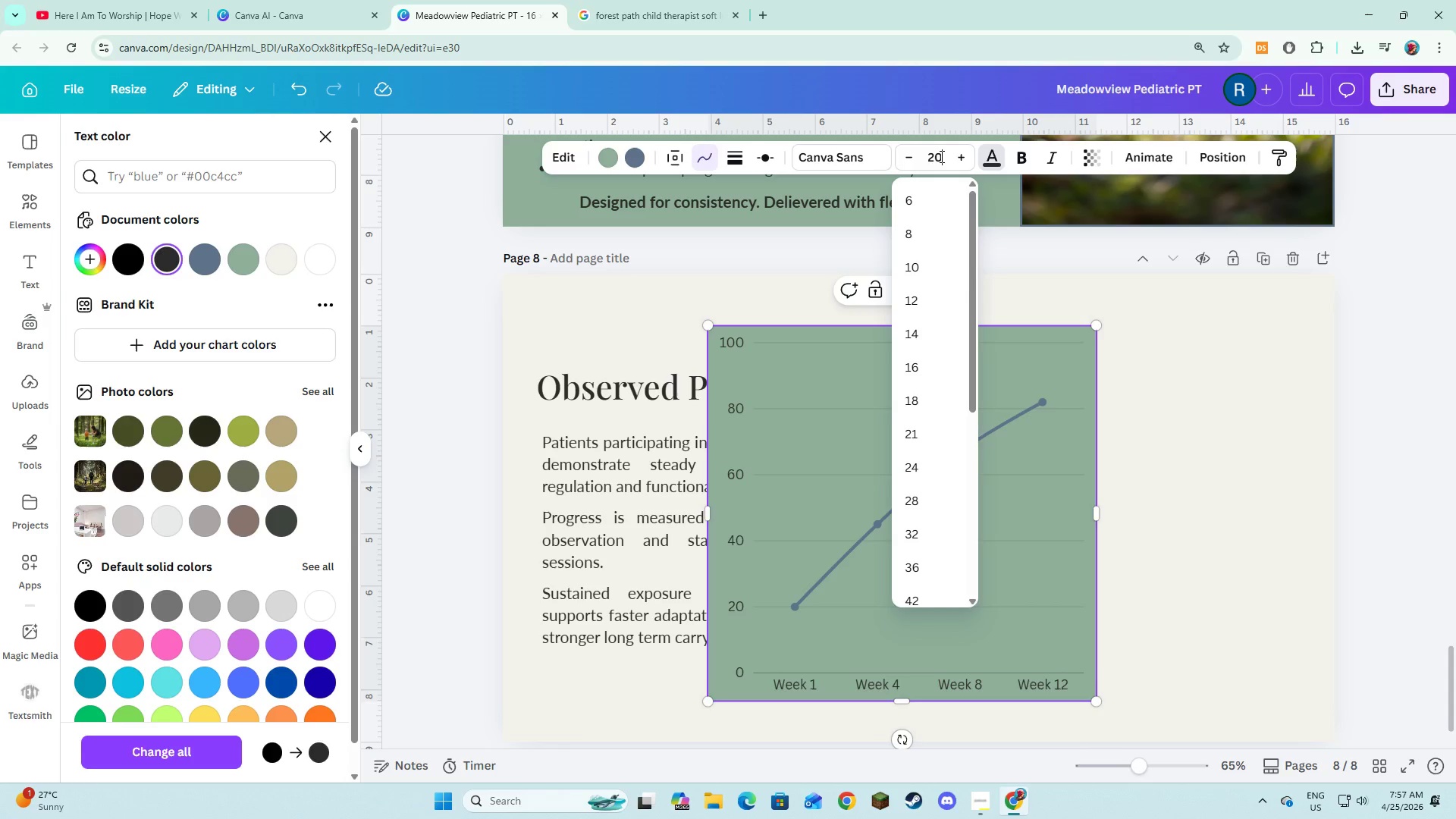 
key(Enter)
 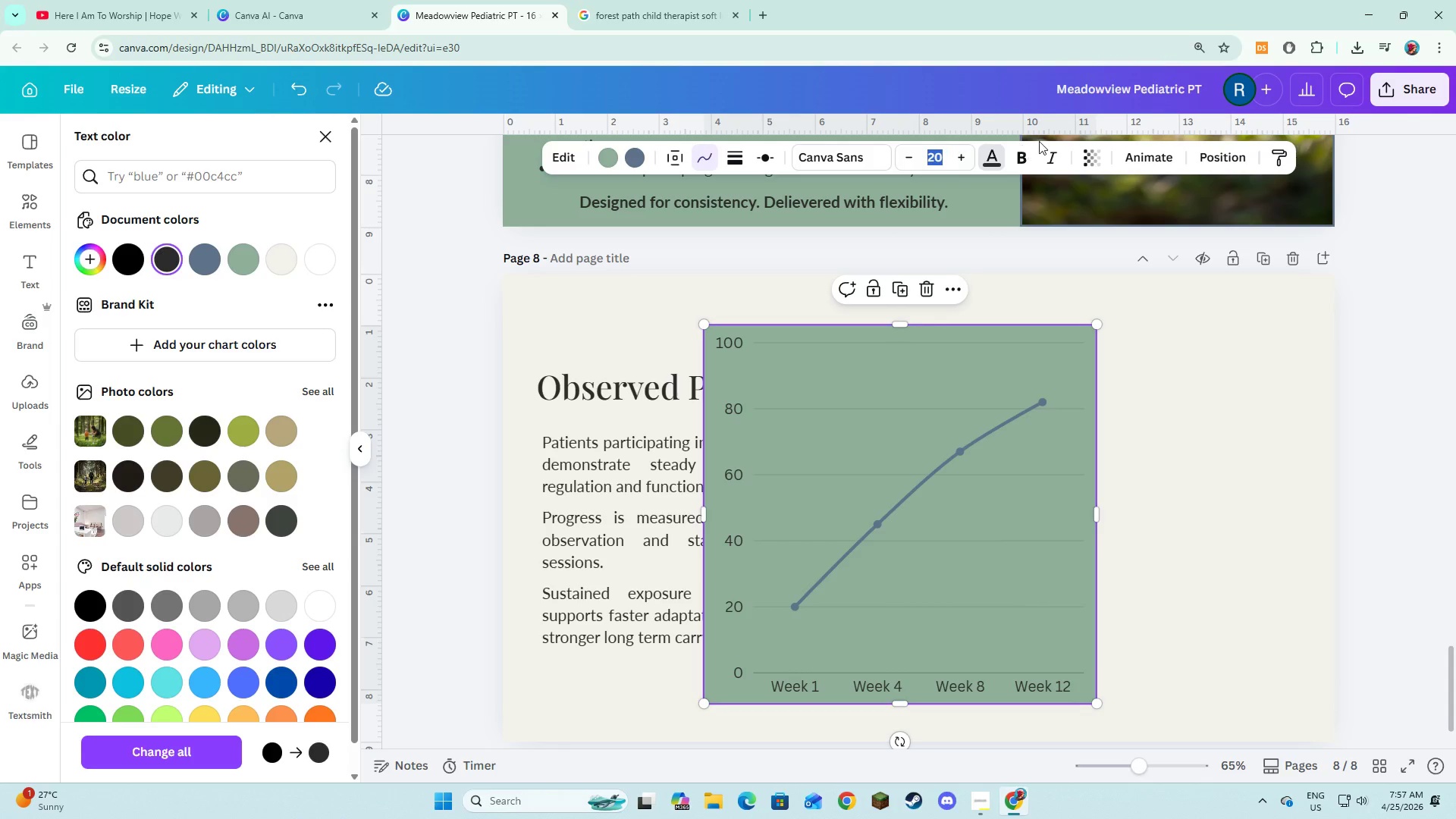 
left_click_drag(start_coordinate=[1031, 152], to_coordinate=[1031, 158])
 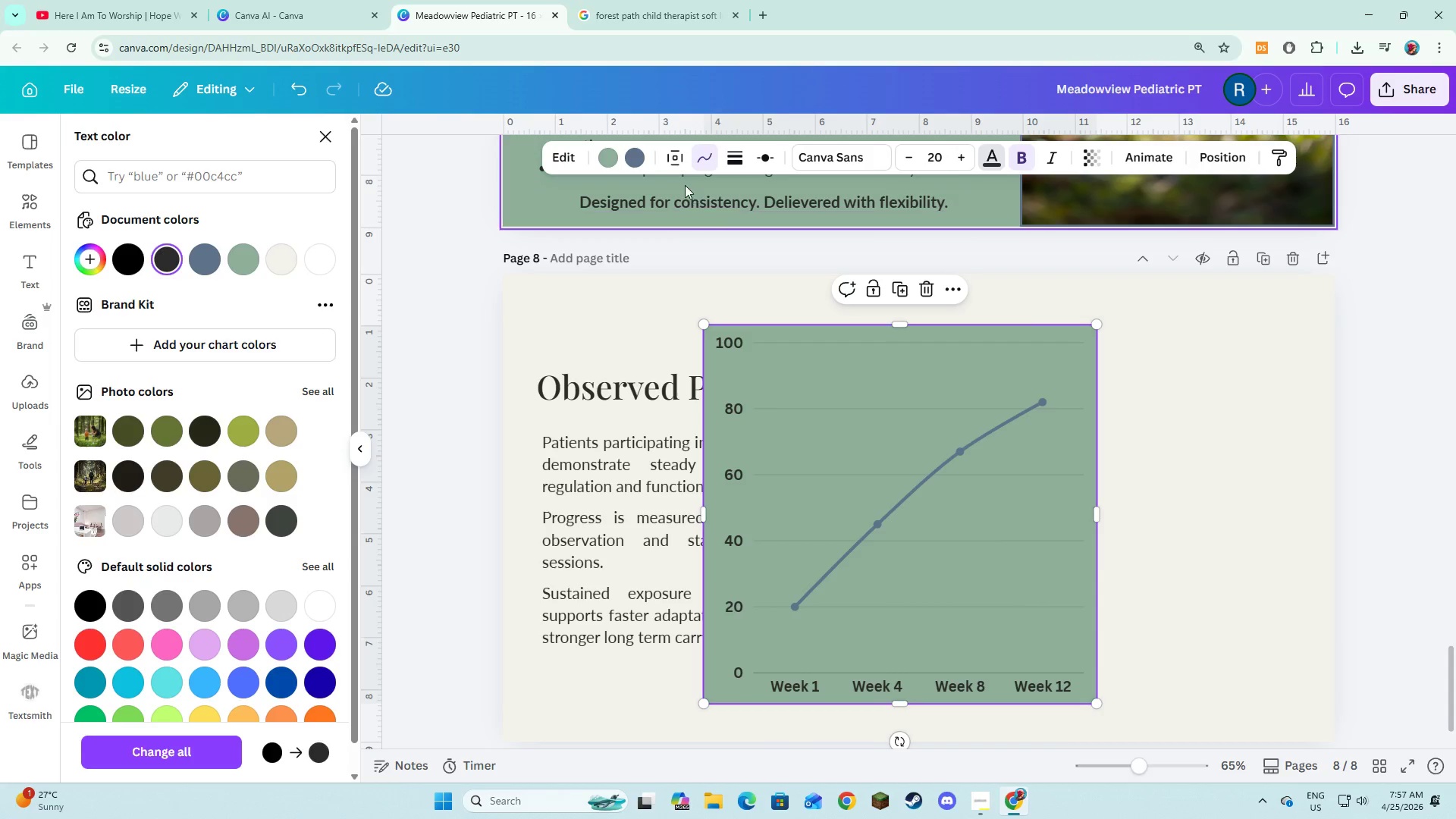 
left_click([671, 170])
 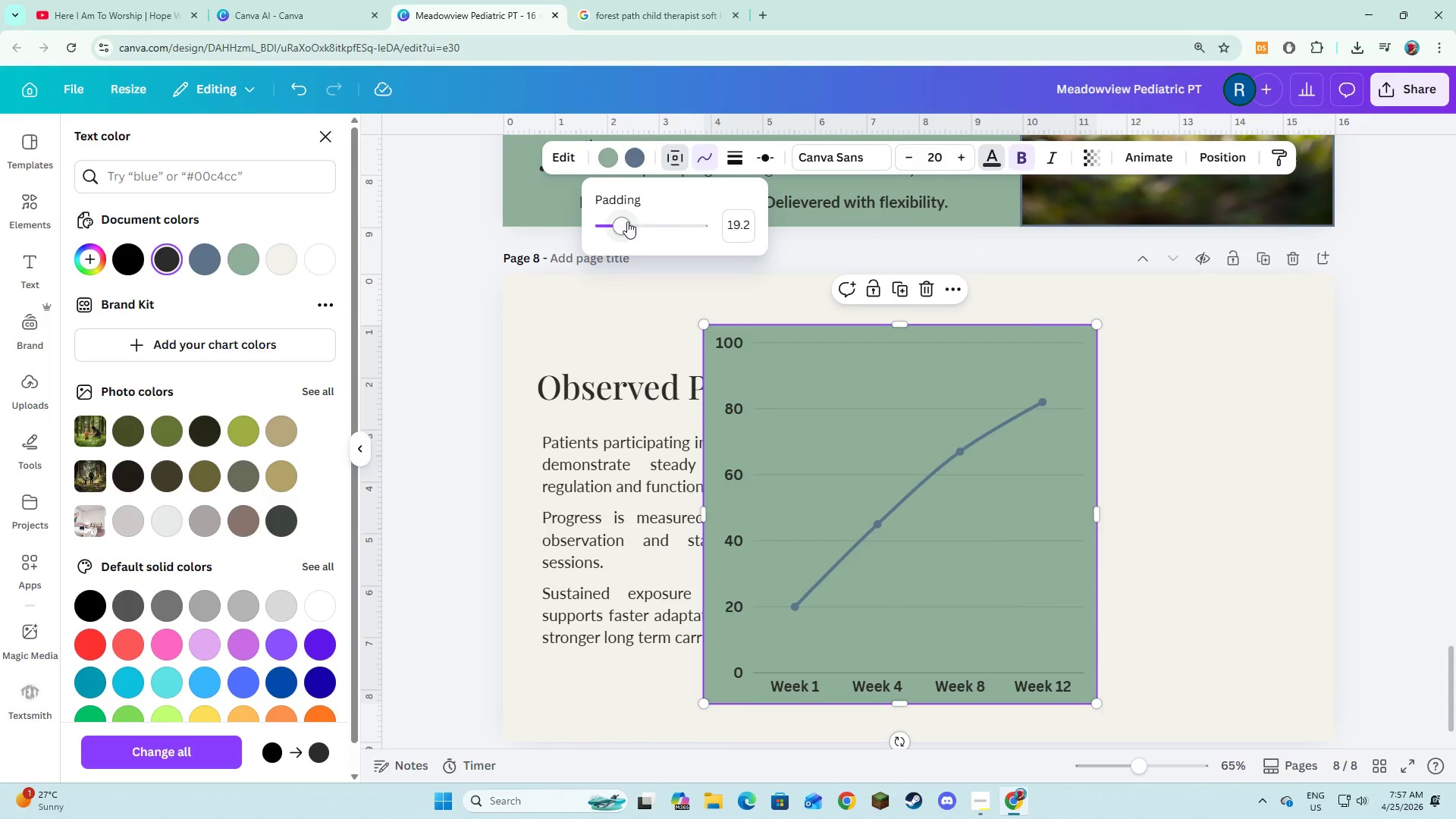 
left_click_drag(start_coordinate=[624, 224], to_coordinate=[639, 229])
 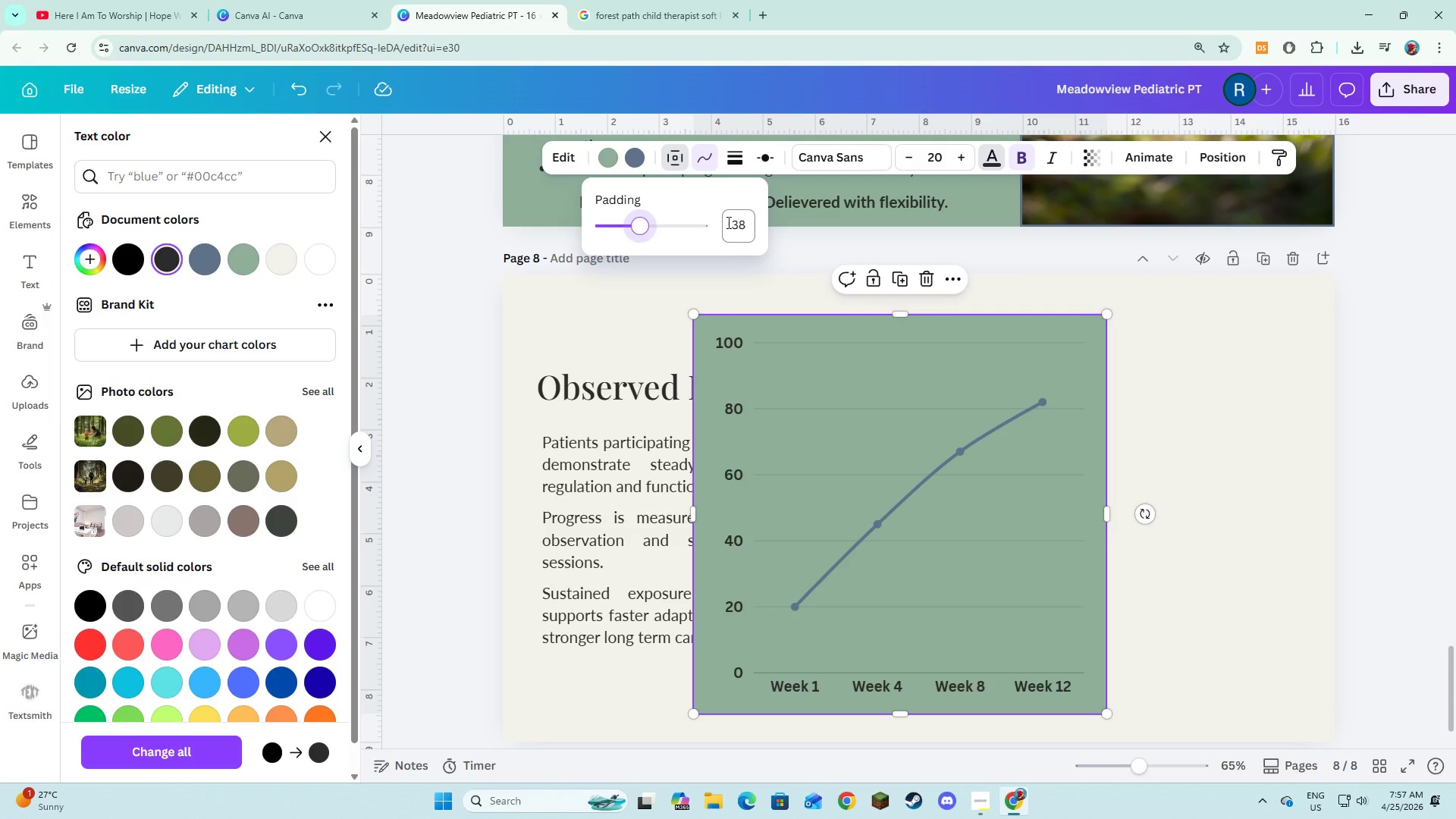 
left_click([727, 222])
 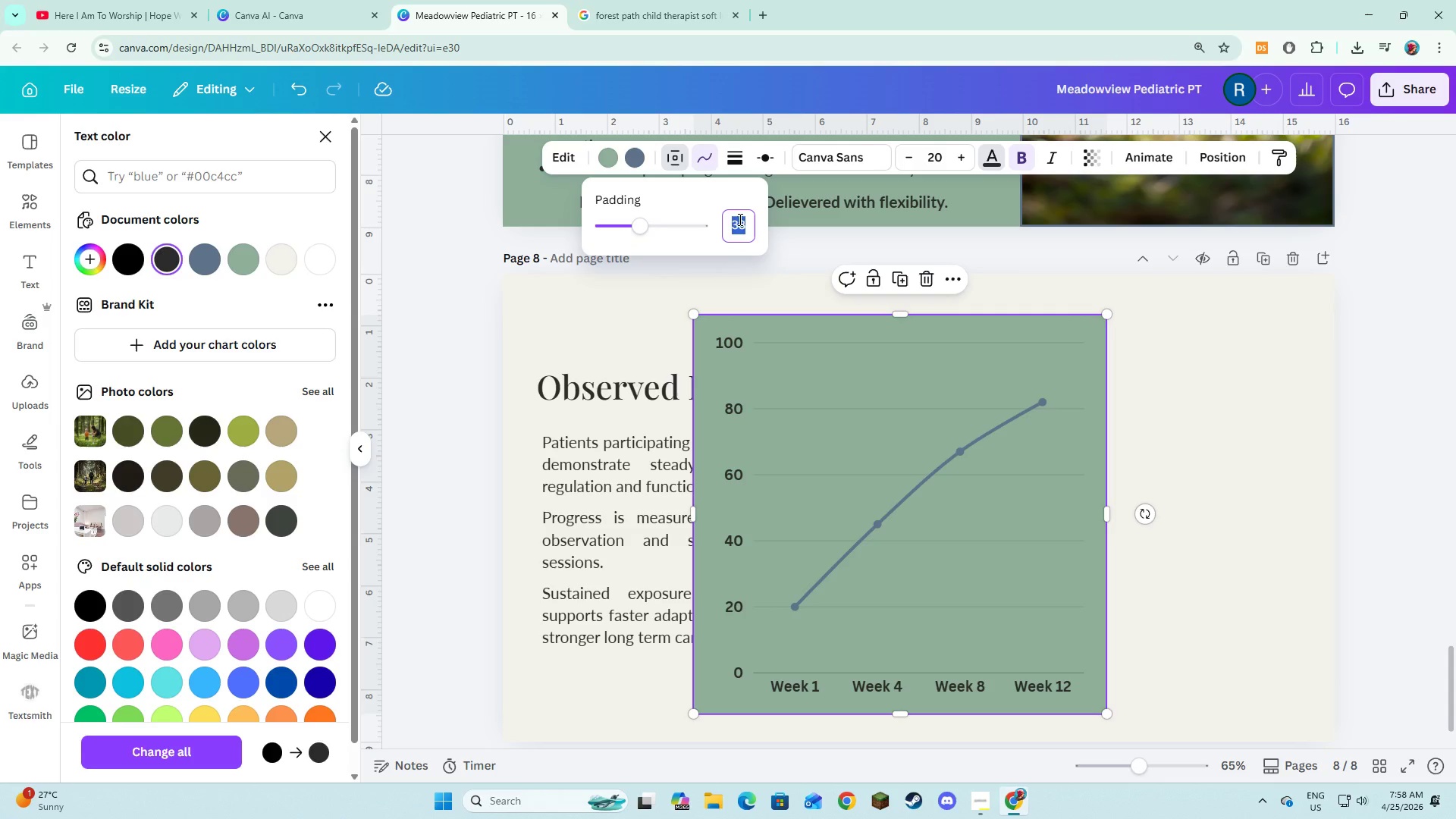 
key(Numpad4)
 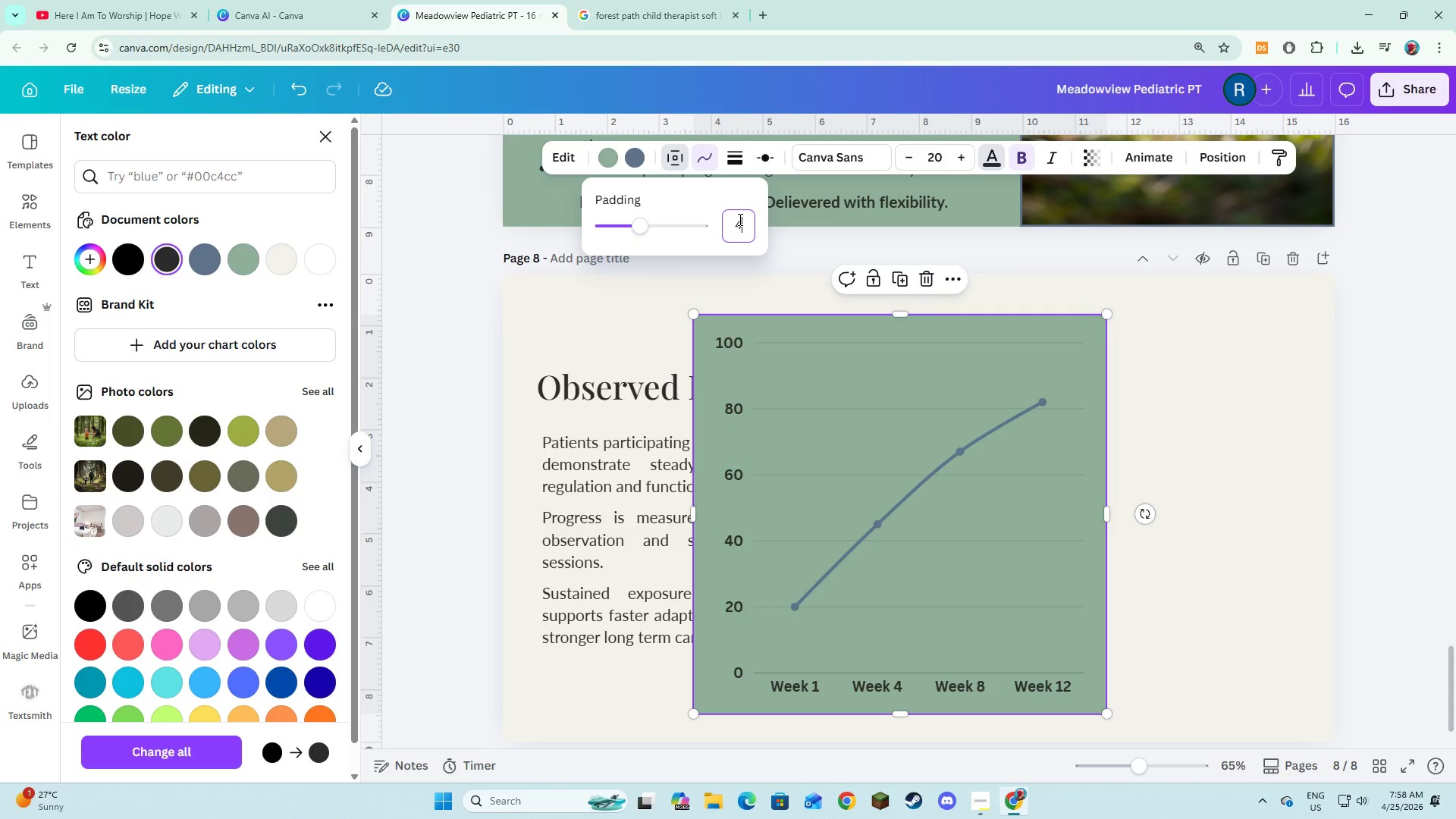 
key(Numpad0)
 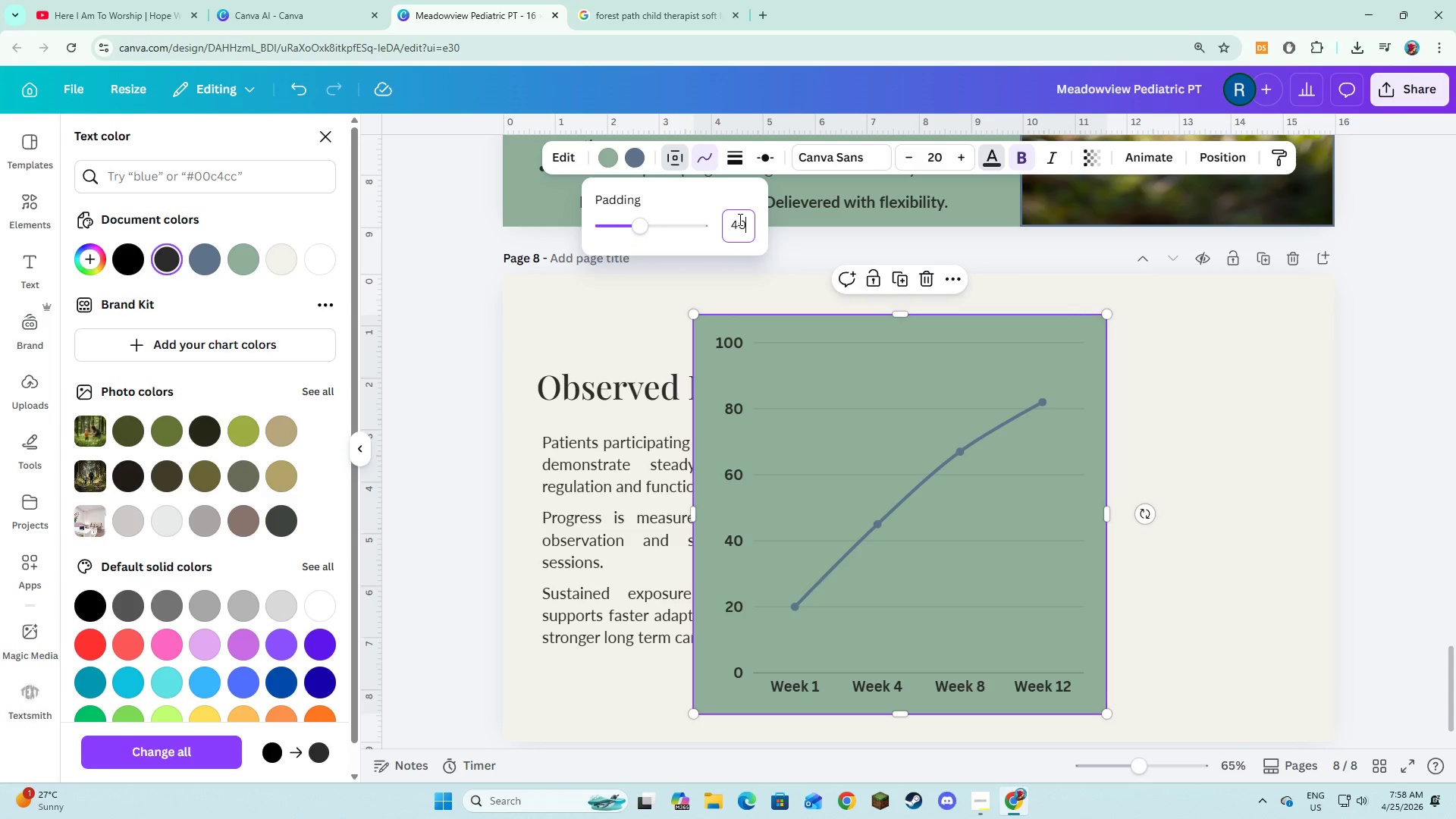 
key(NumpadEnter)
 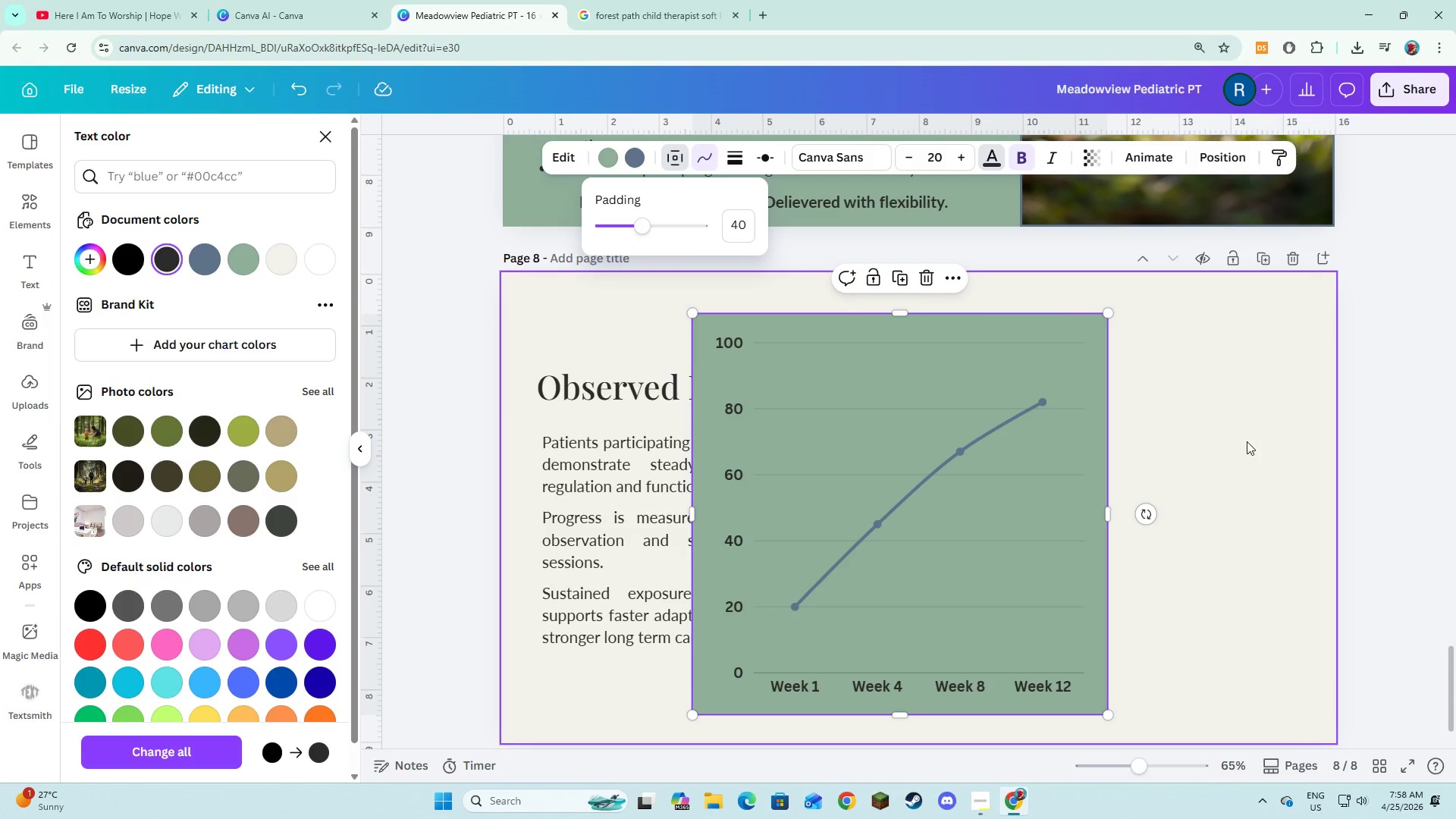 
left_click([1360, 475])
 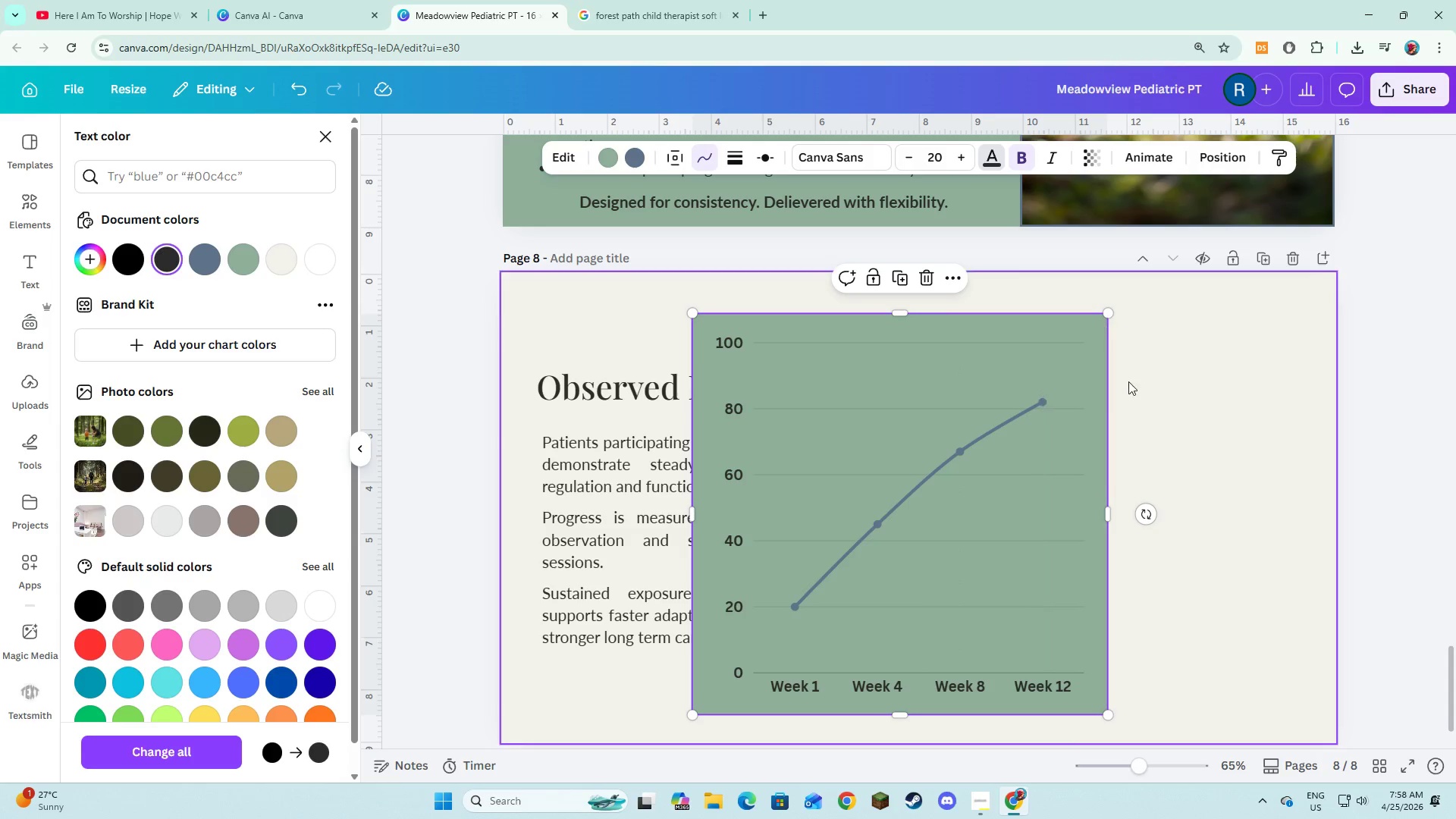 
left_click([1128, 381])
 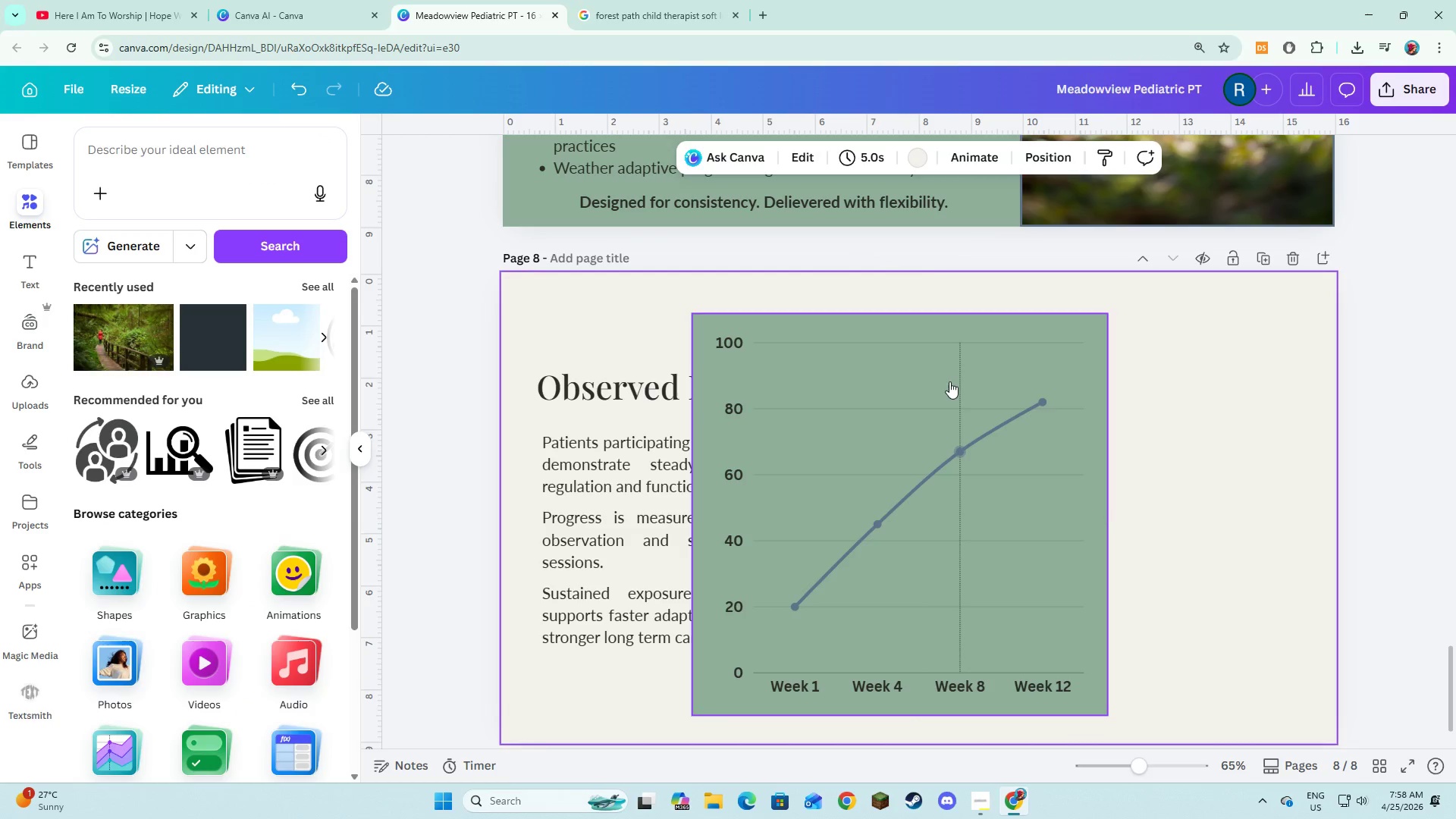 
left_click_drag(start_coordinate=[949, 381], to_coordinate=[1175, 376])
 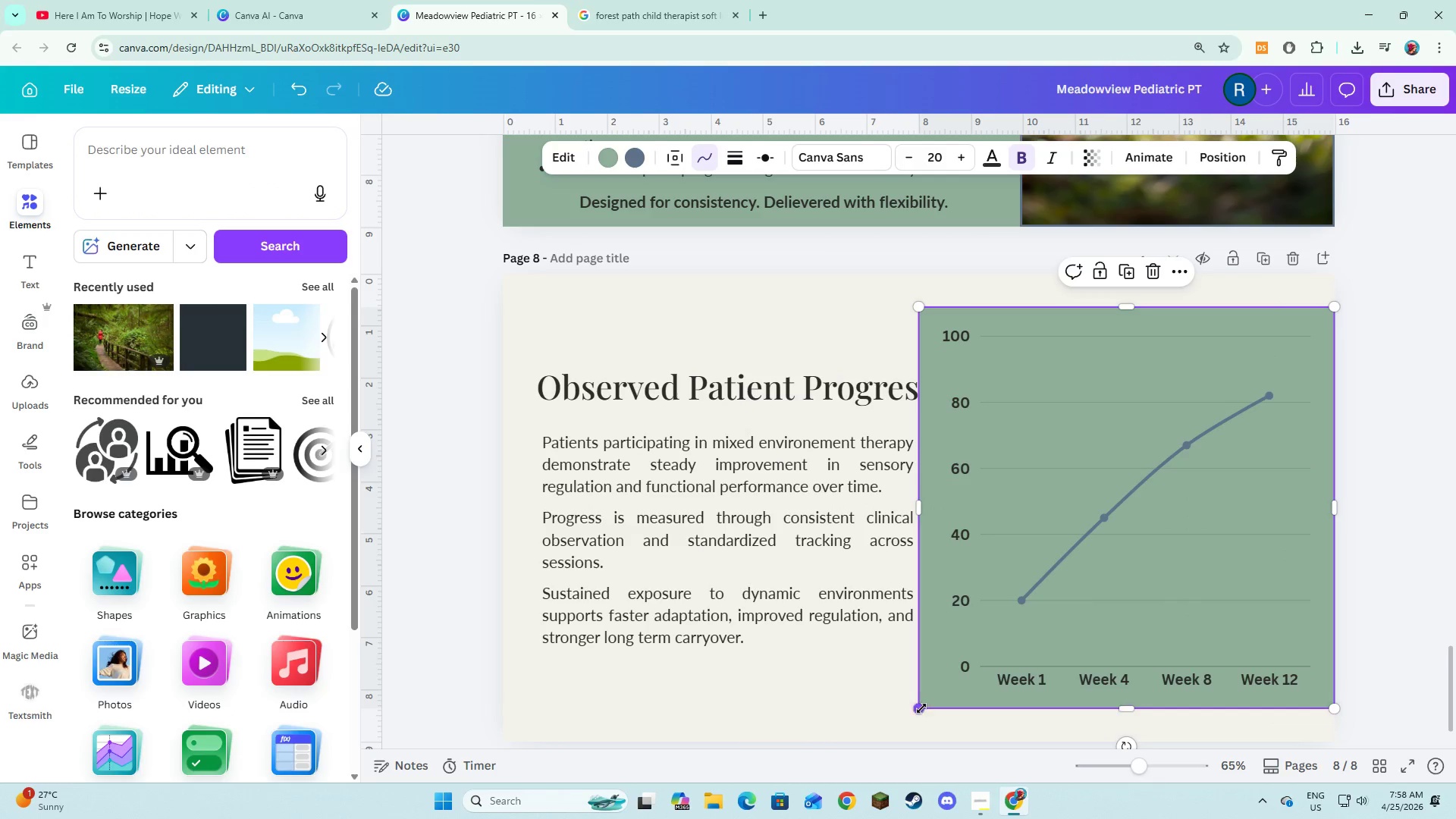 
left_click_drag(start_coordinate=[921, 708], to_coordinate=[942, 711])
 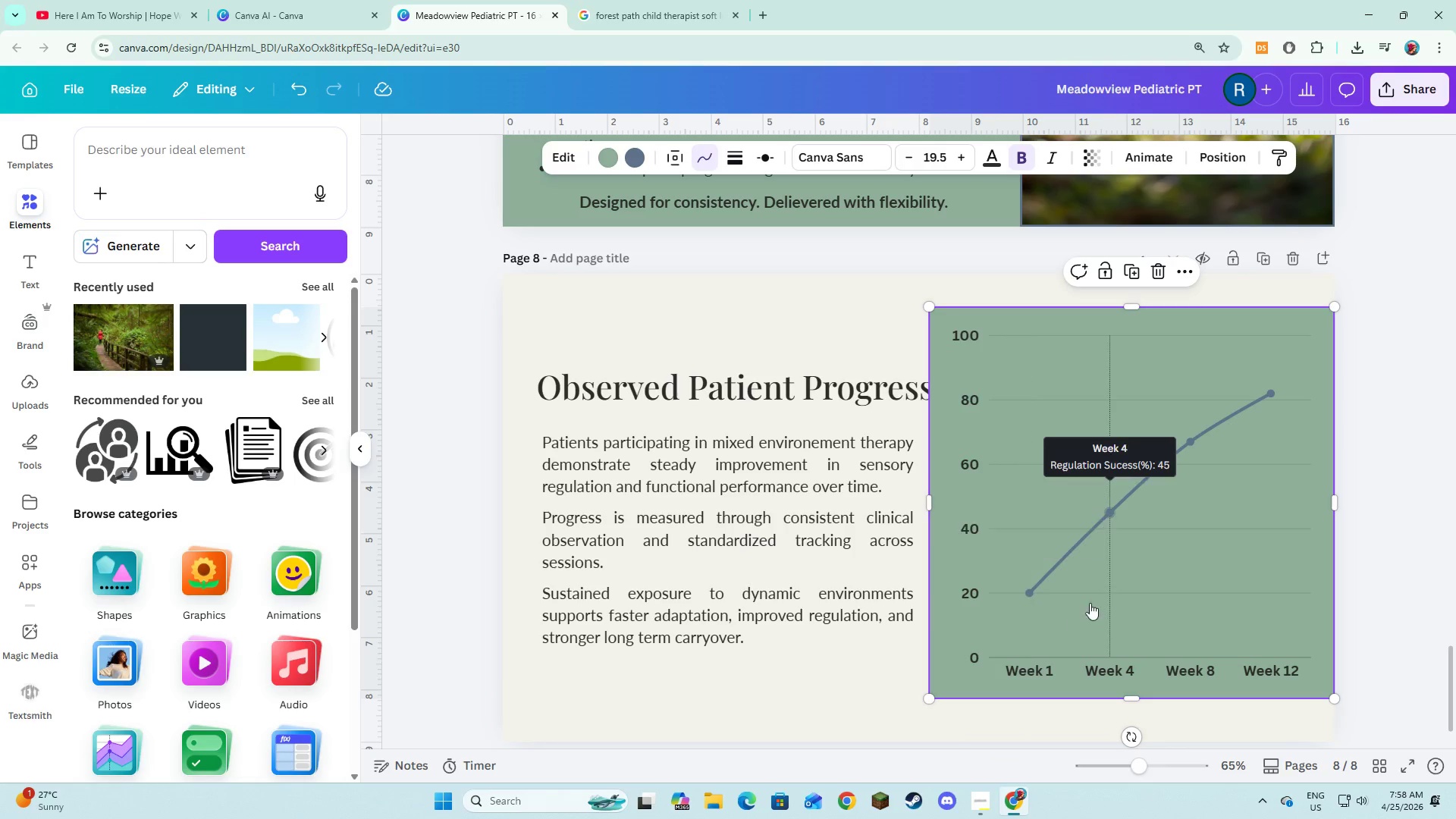 
left_click_drag(start_coordinate=[1093, 598], to_coordinate=[1085, 600])
 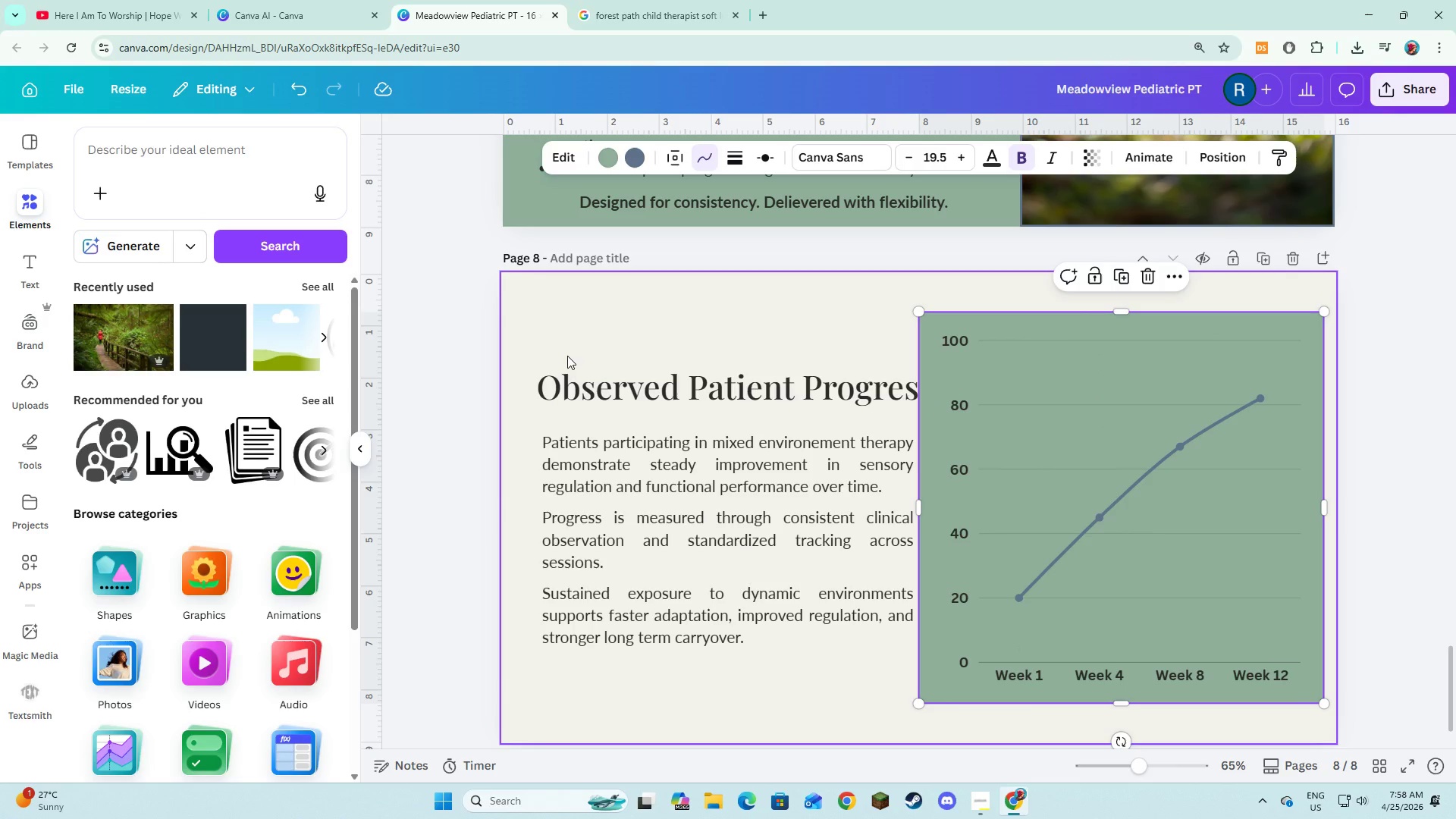 
left_click_drag(start_coordinate=[567, 356], to_coordinate=[576, 373])
 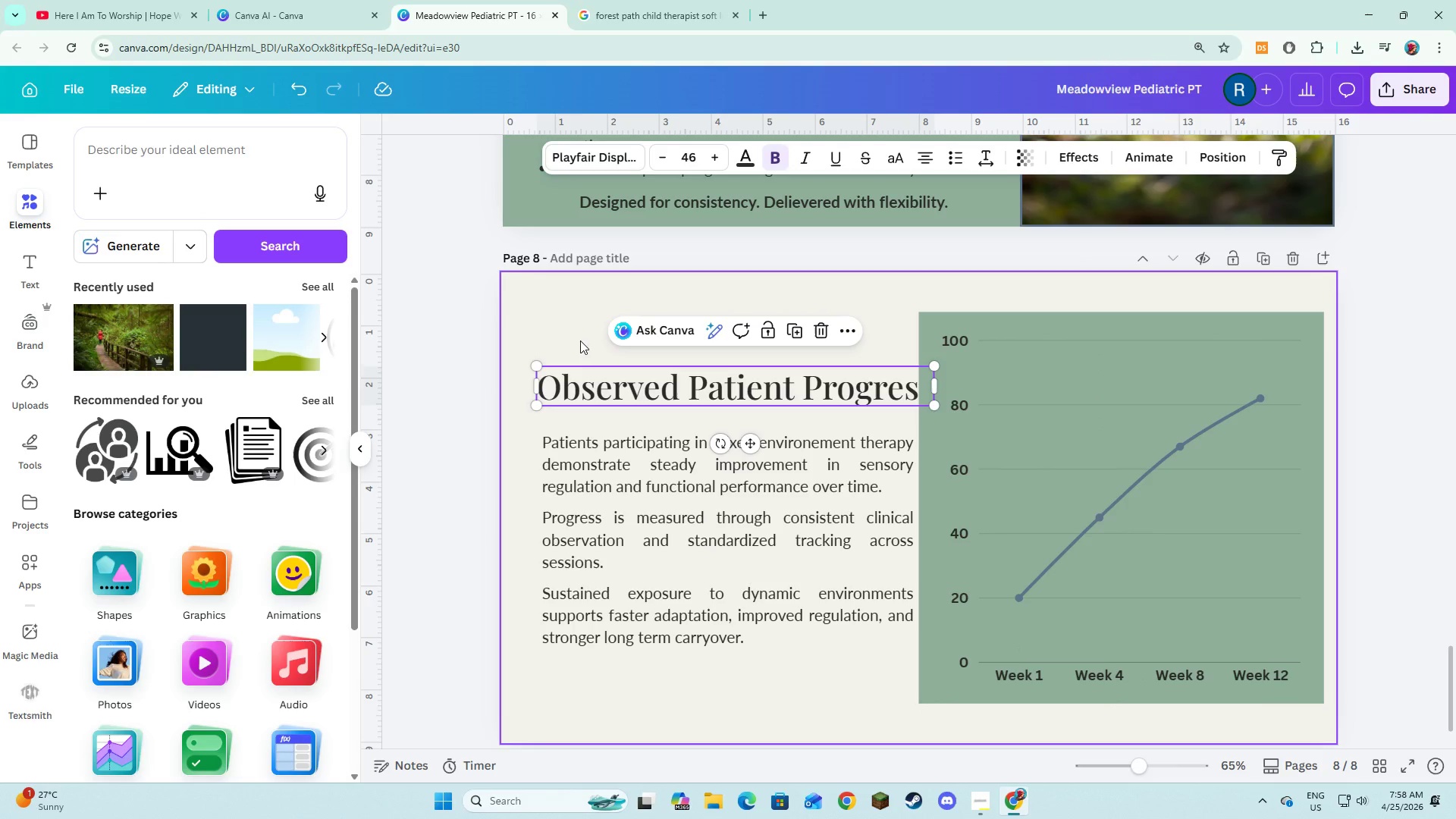 
left_click([580, 340])
 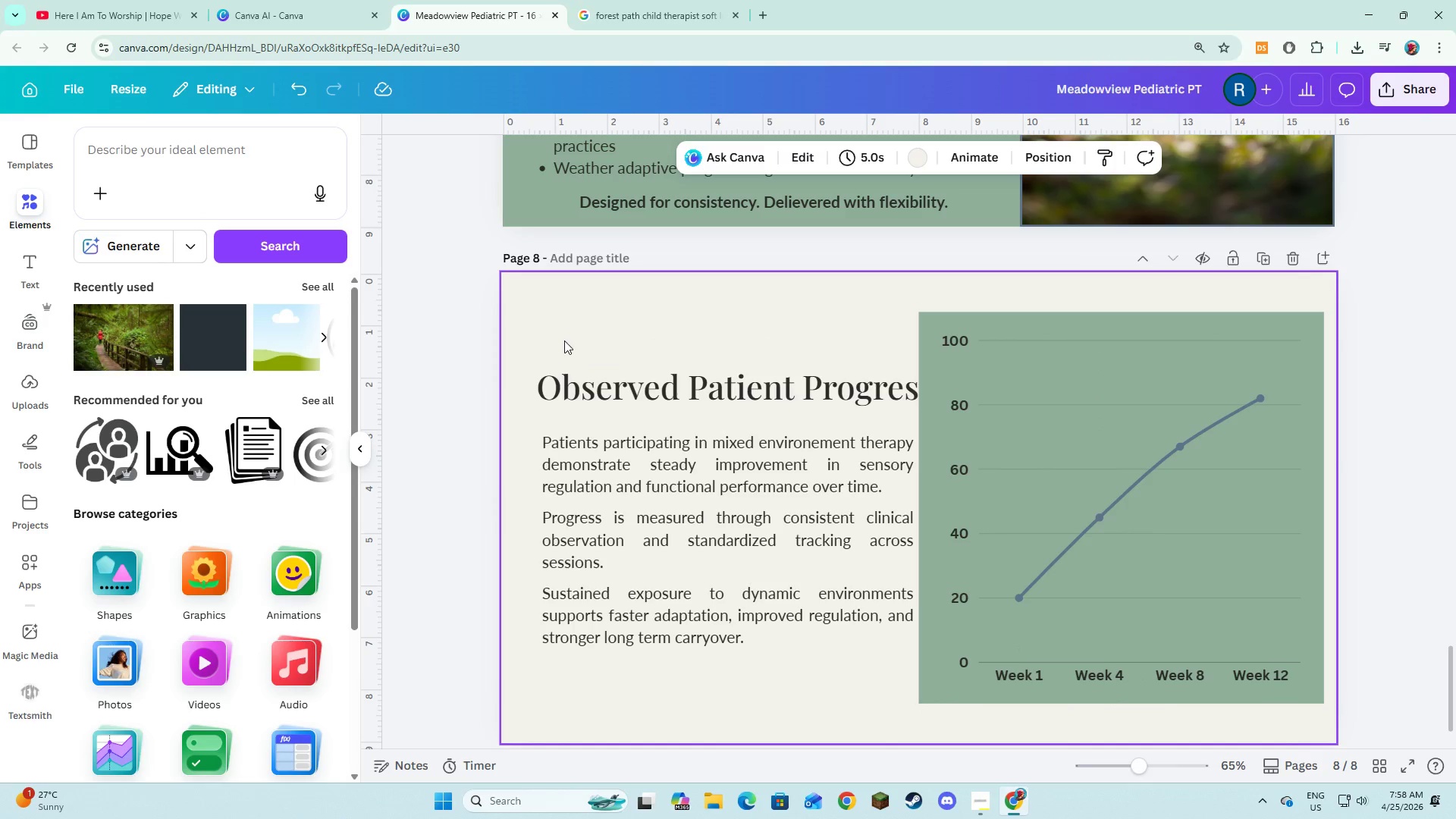 
left_click_drag(start_coordinate=[564, 340], to_coordinate=[642, 650])
 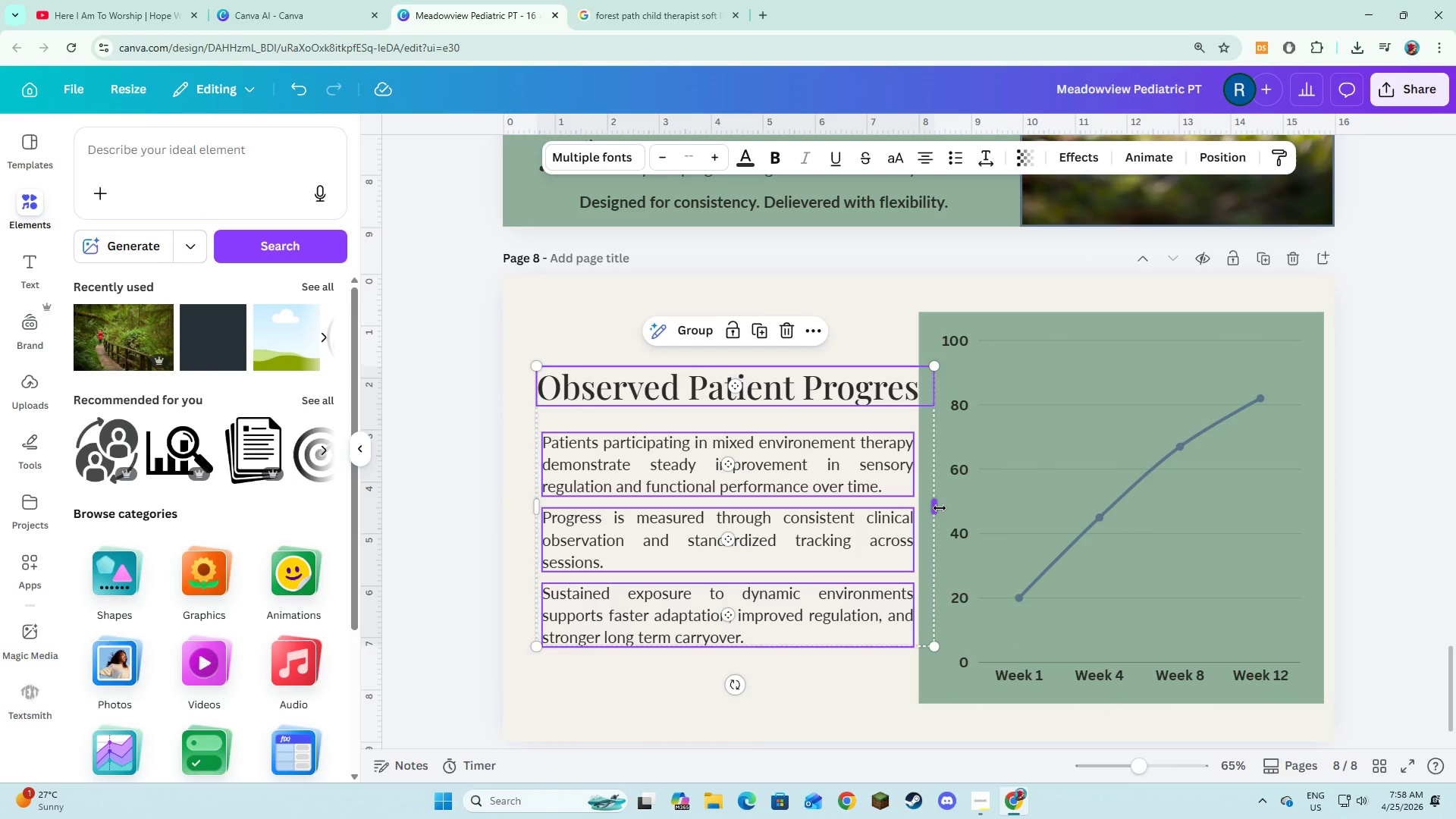 
left_click_drag(start_coordinate=[940, 508], to_coordinate=[899, 509])
 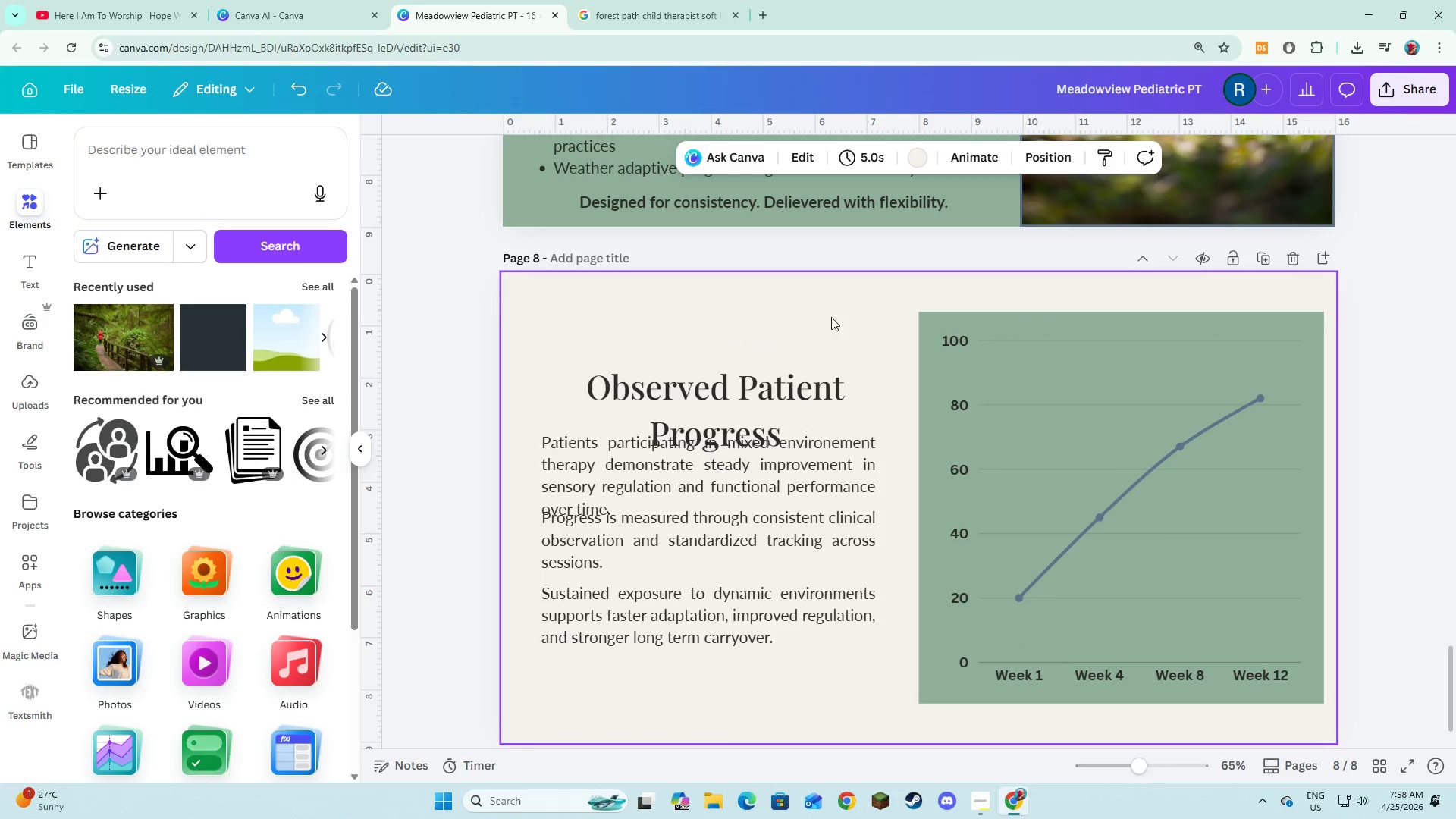 
double_click([777, 386])
 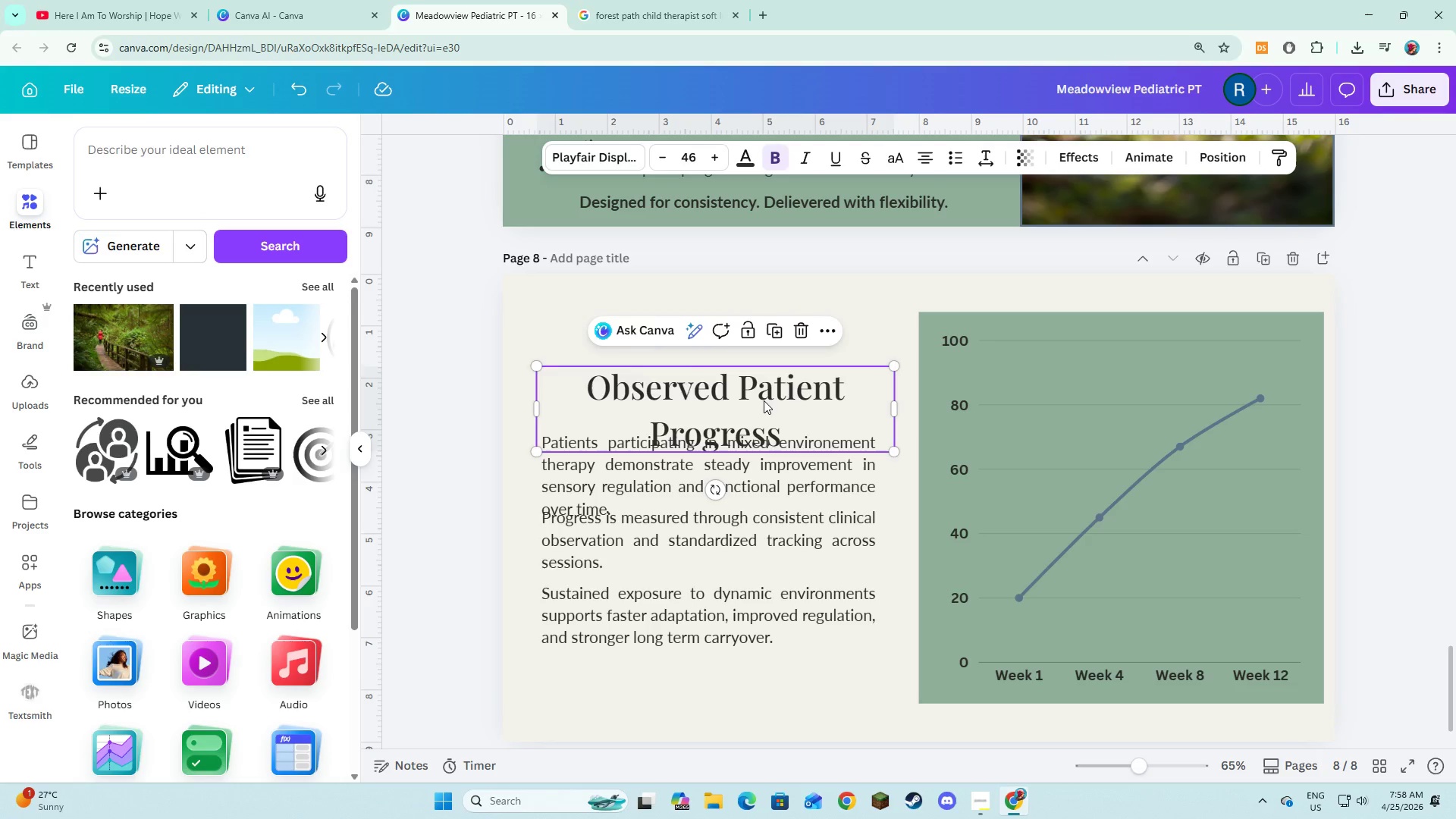 
left_click_drag(start_coordinate=[764, 404], to_coordinate=[765, 353])
 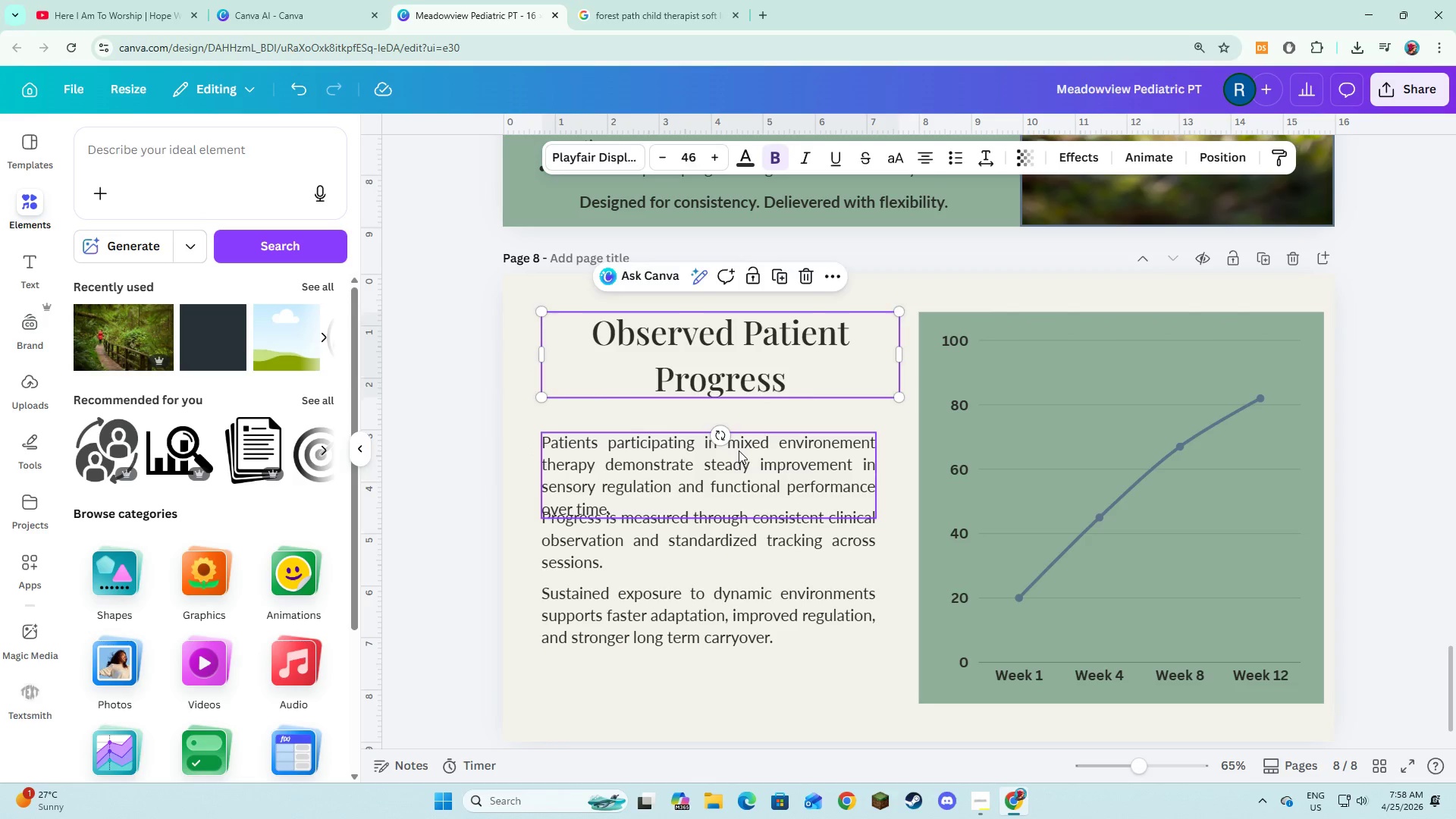 
left_click([739, 450])
 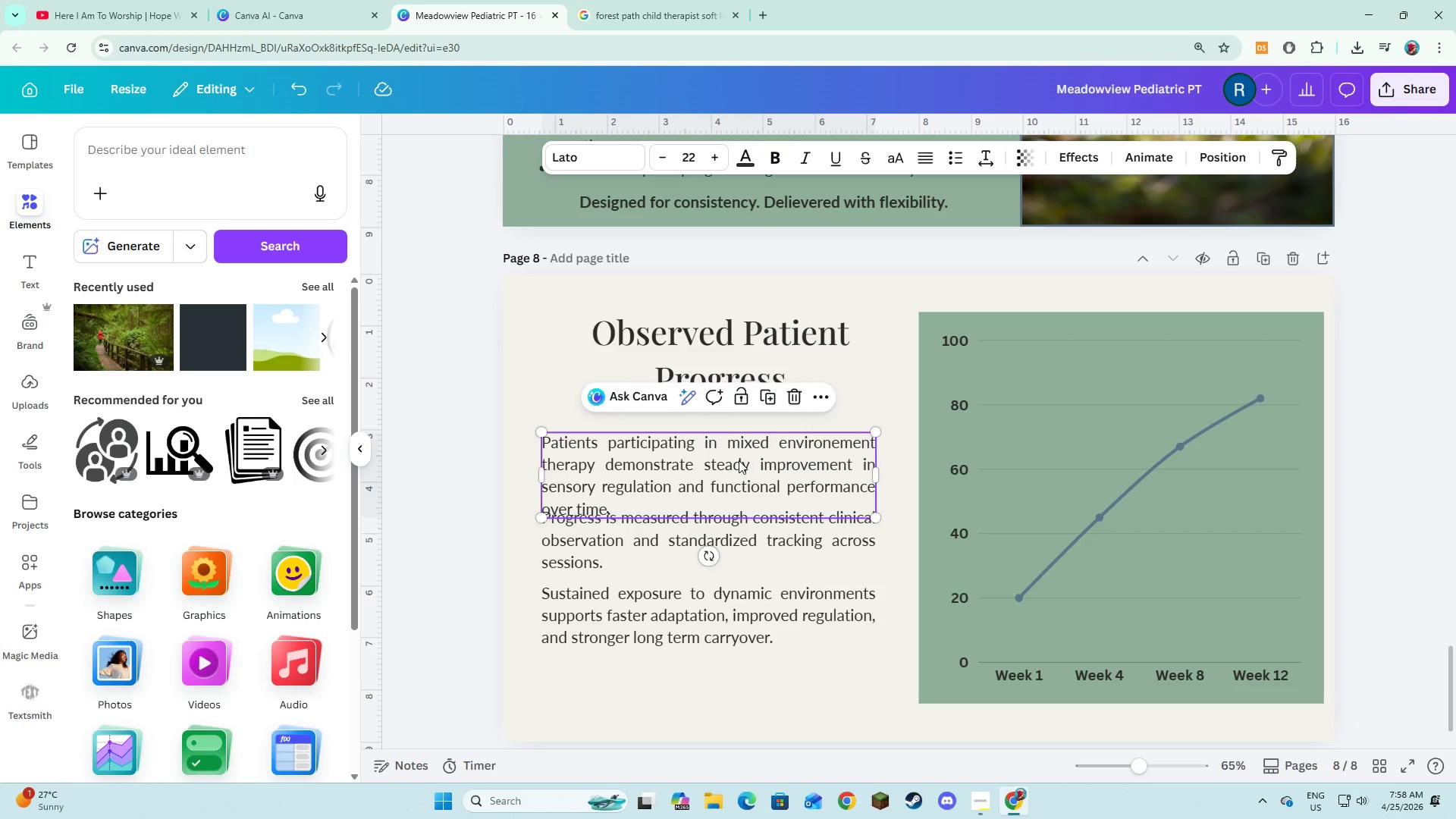 
left_click_drag(start_coordinate=[739, 460], to_coordinate=[744, 441])
 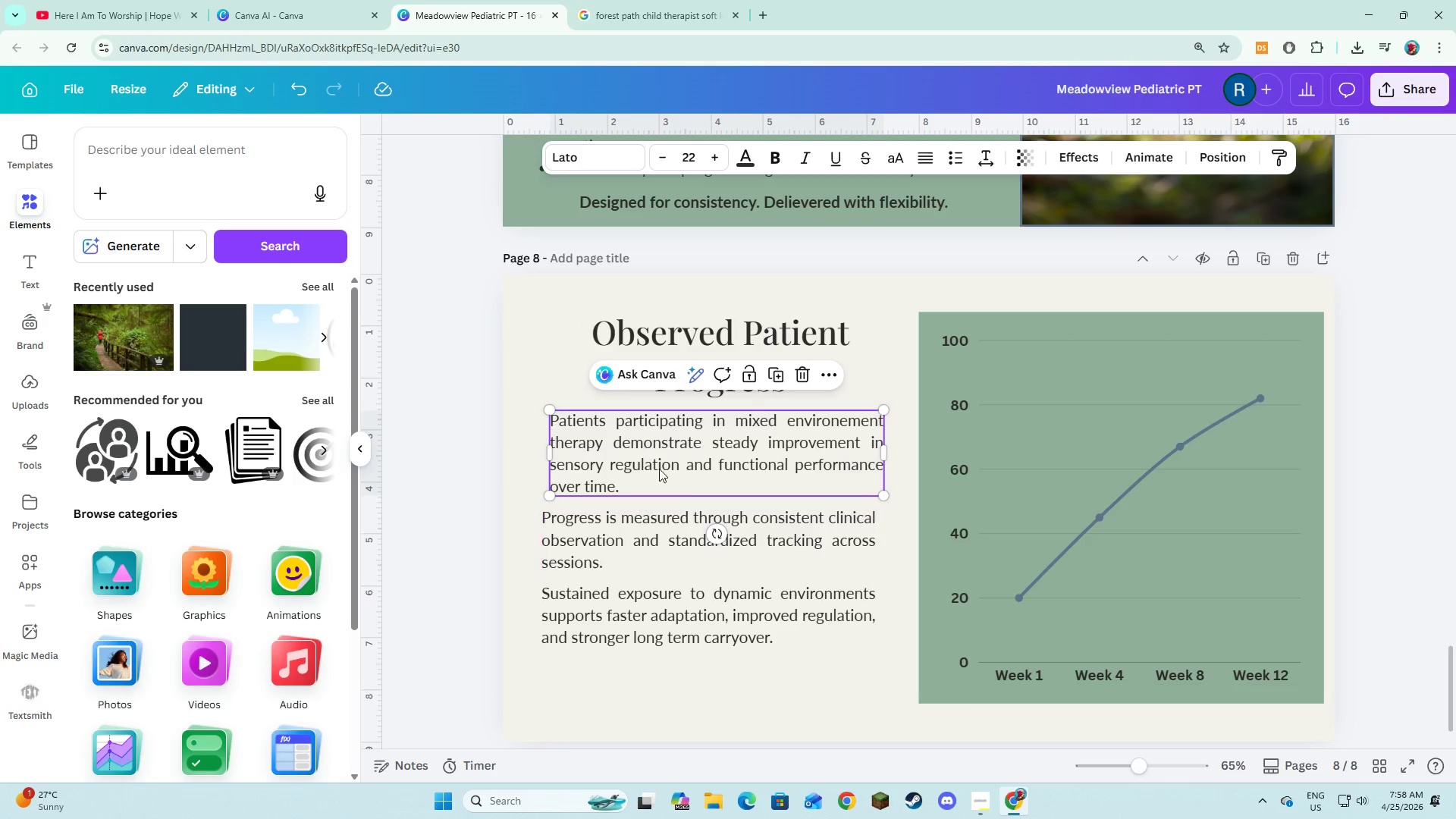 
left_click_drag(start_coordinate=[670, 457], to_coordinate=[666, 457])
 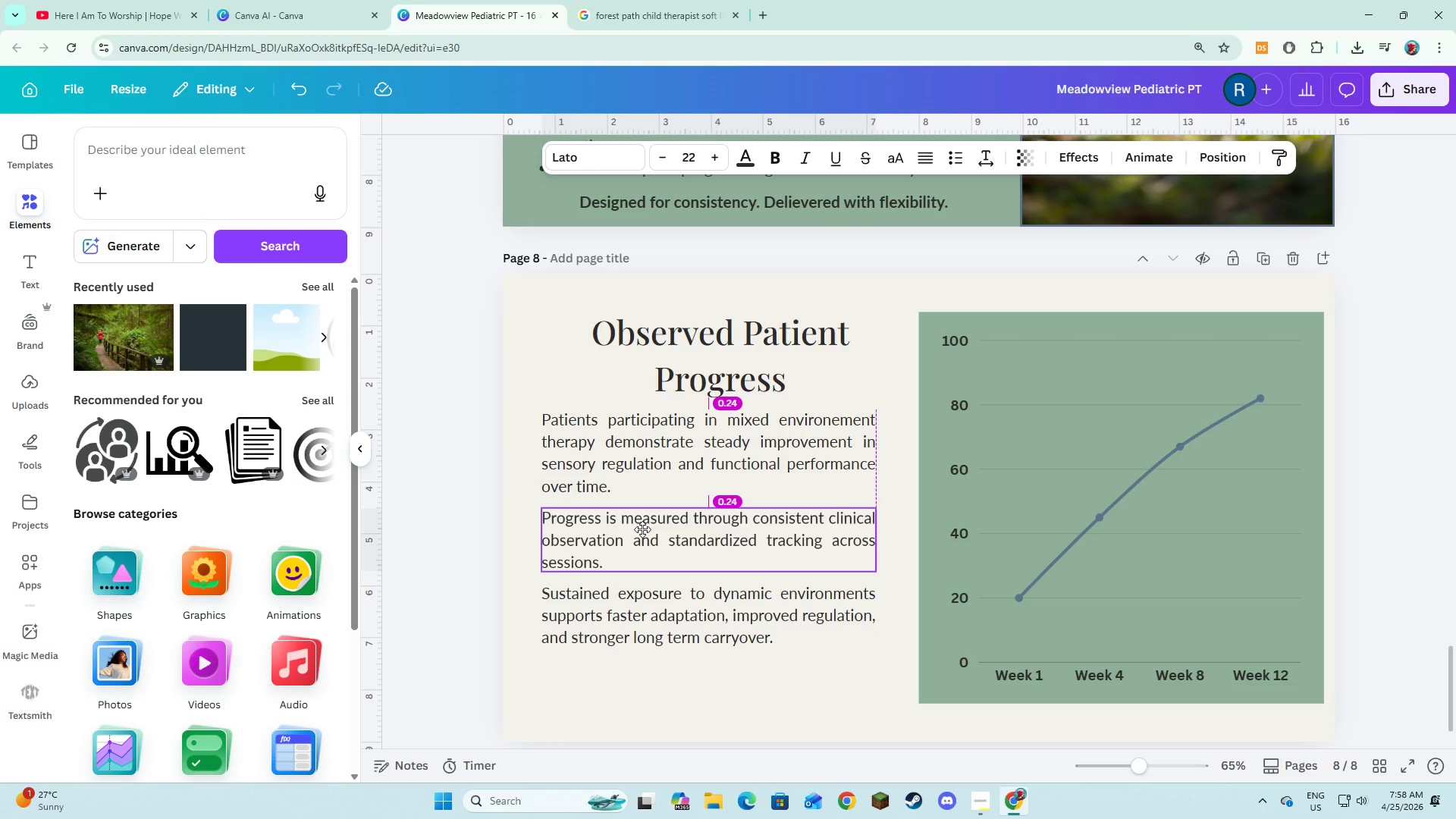 
left_click_drag(start_coordinate=[635, 598], to_coordinate=[635, 602])
 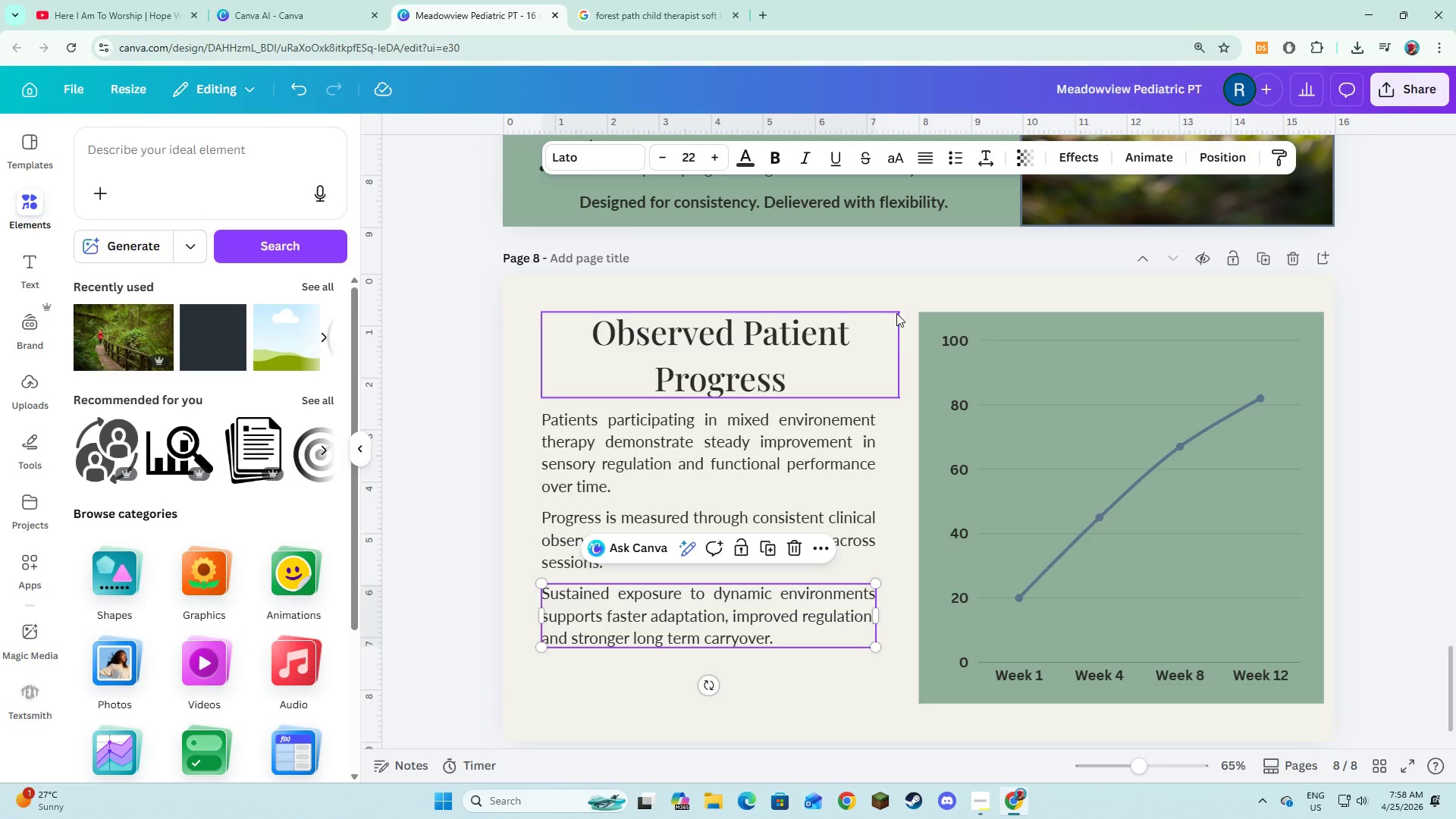 
left_click([899, 287])
 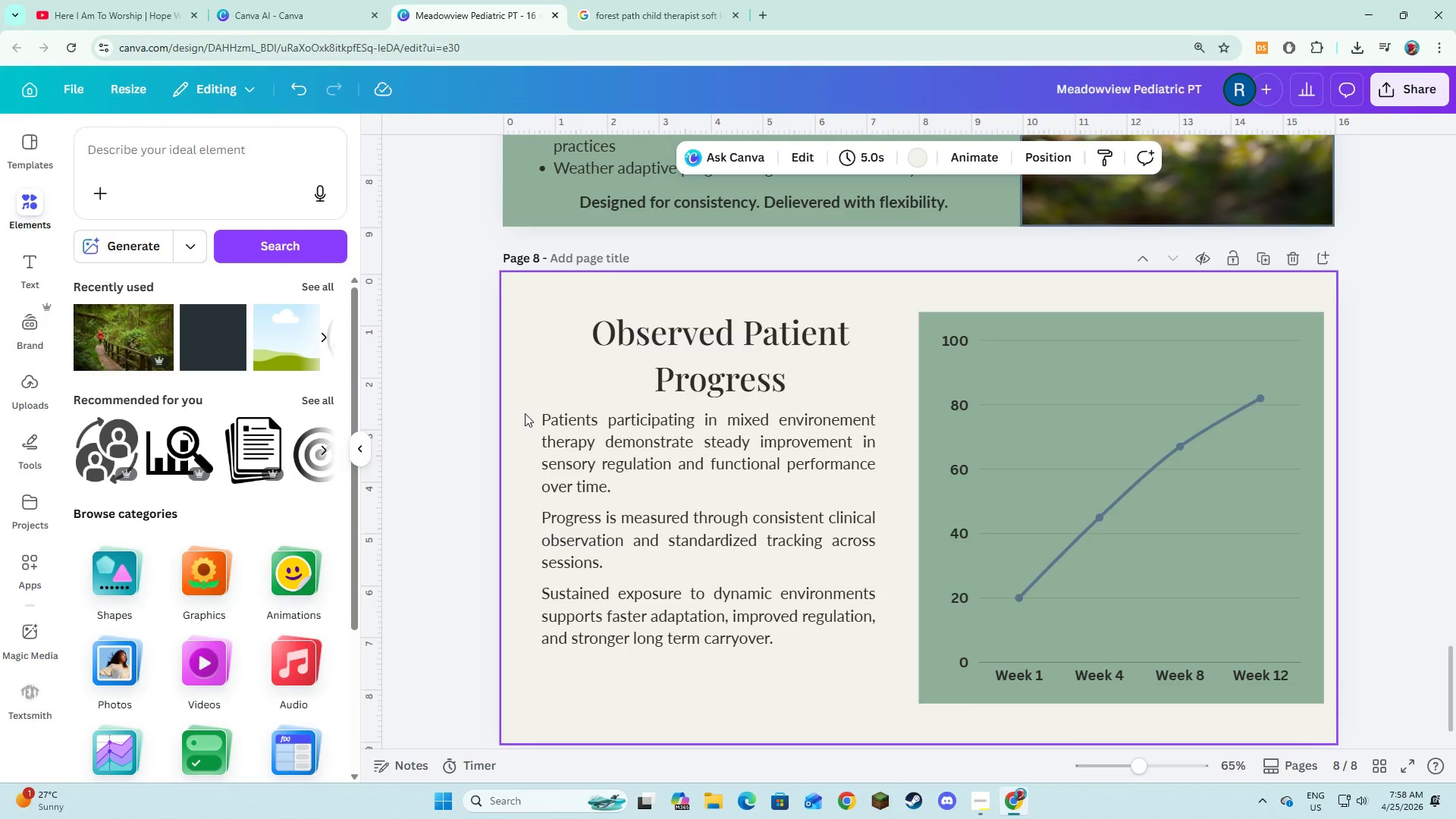 
left_click_drag(start_coordinate=[525, 413], to_coordinate=[592, 602])
 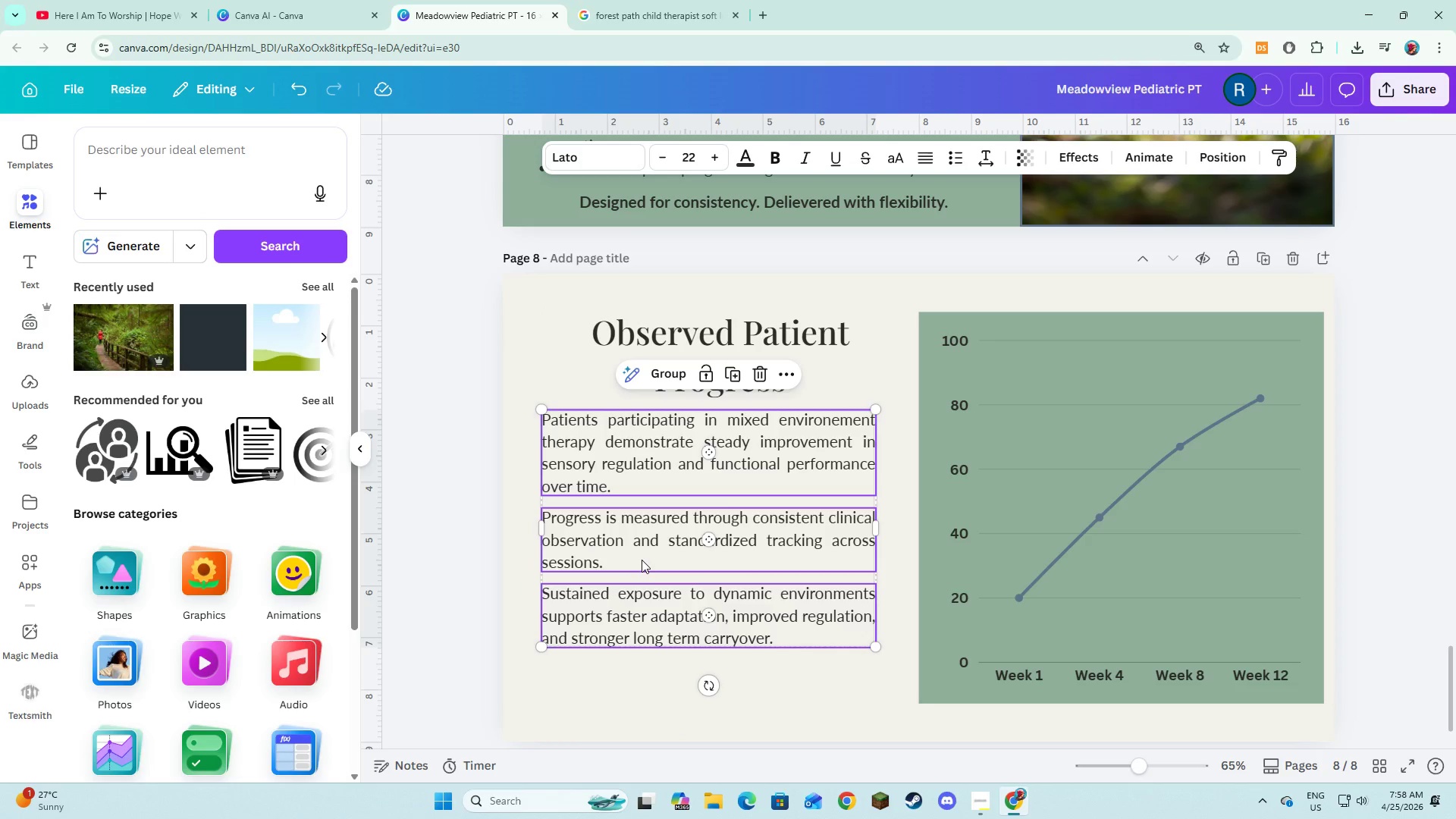 
left_click_drag(start_coordinate=[642, 560], to_coordinate=[642, 582])
 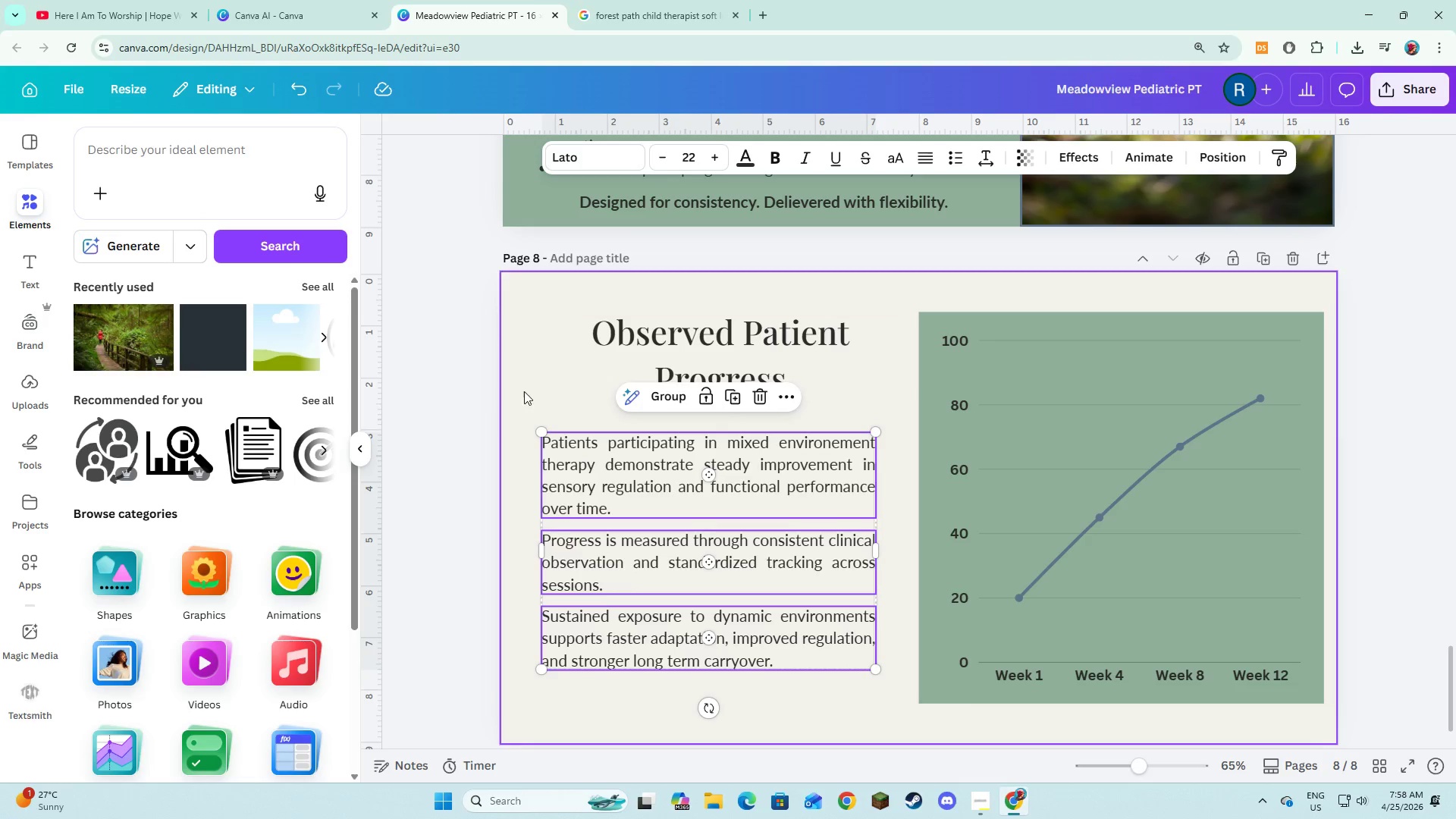 
left_click([516, 394])
 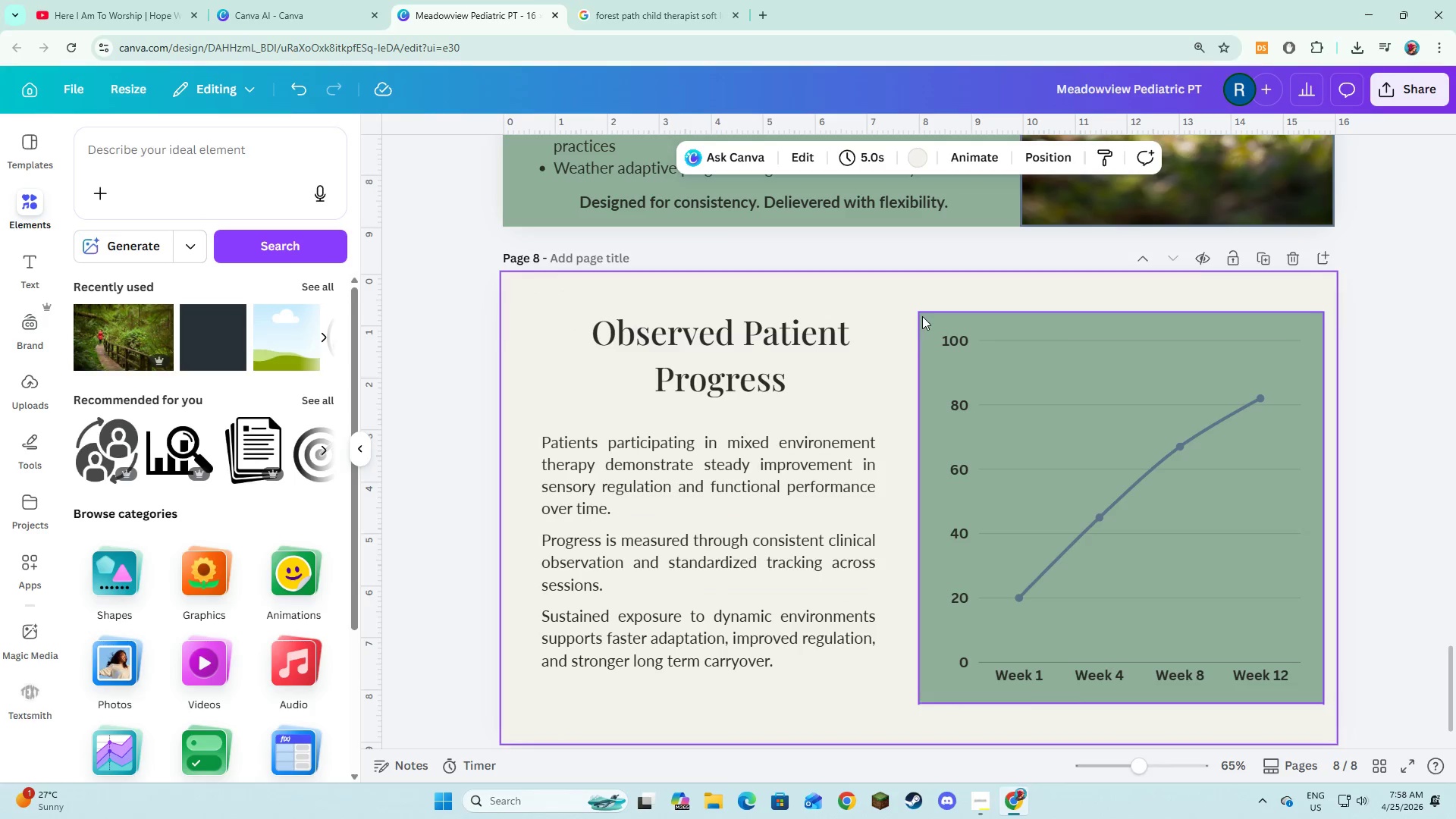 
left_click([924, 316])
 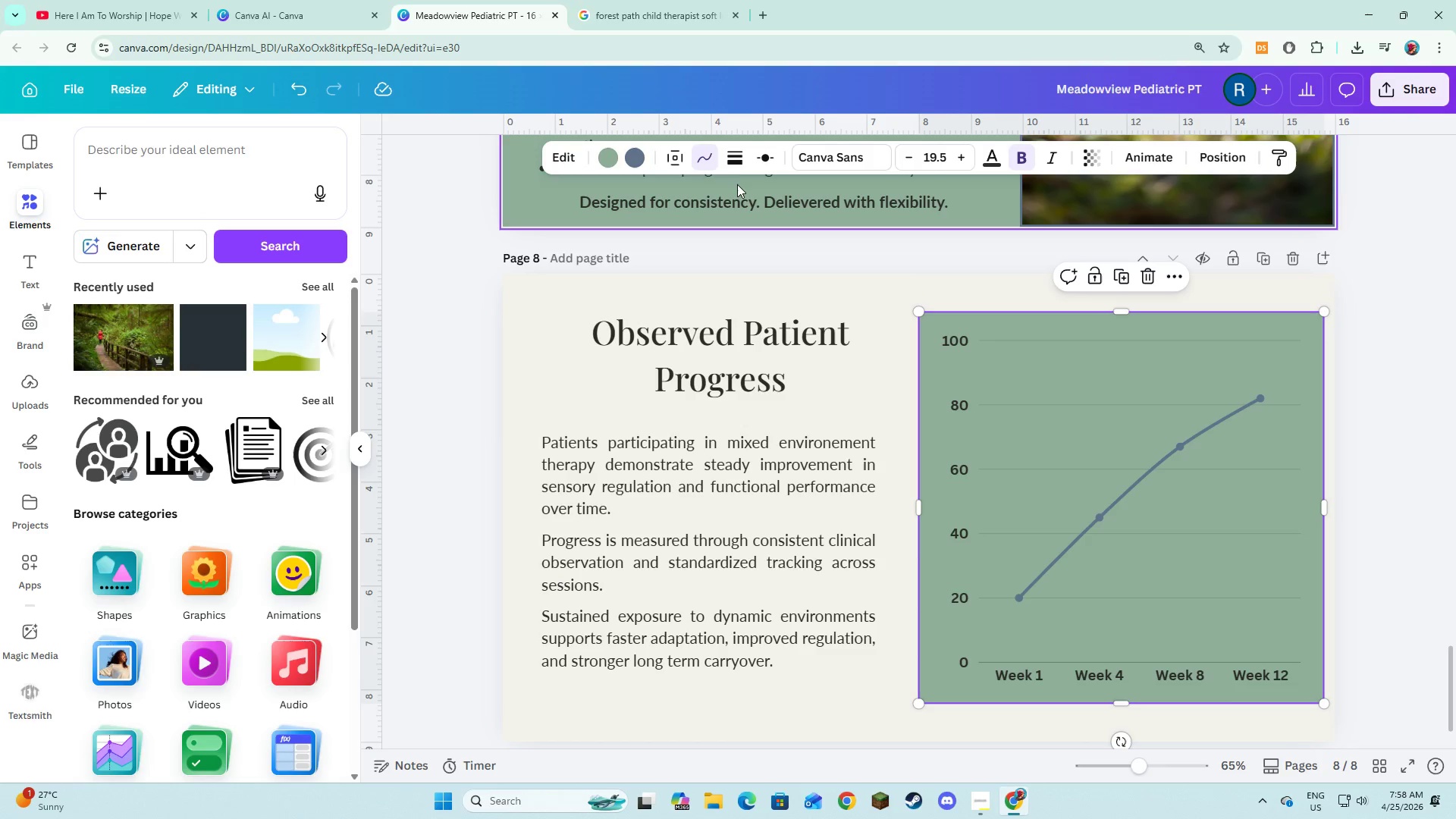 
left_click([736, 167])
 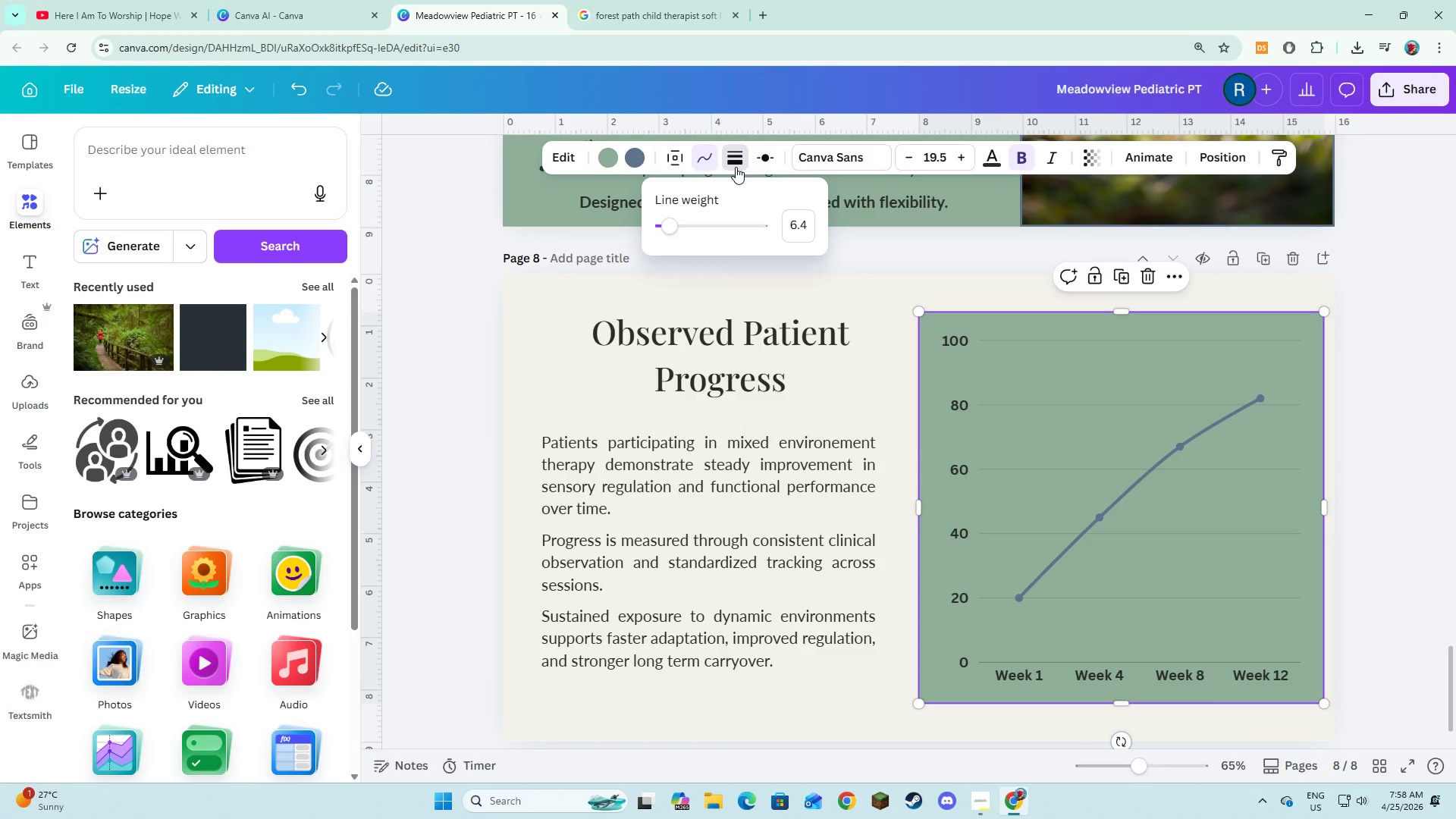 
left_click([736, 167])
 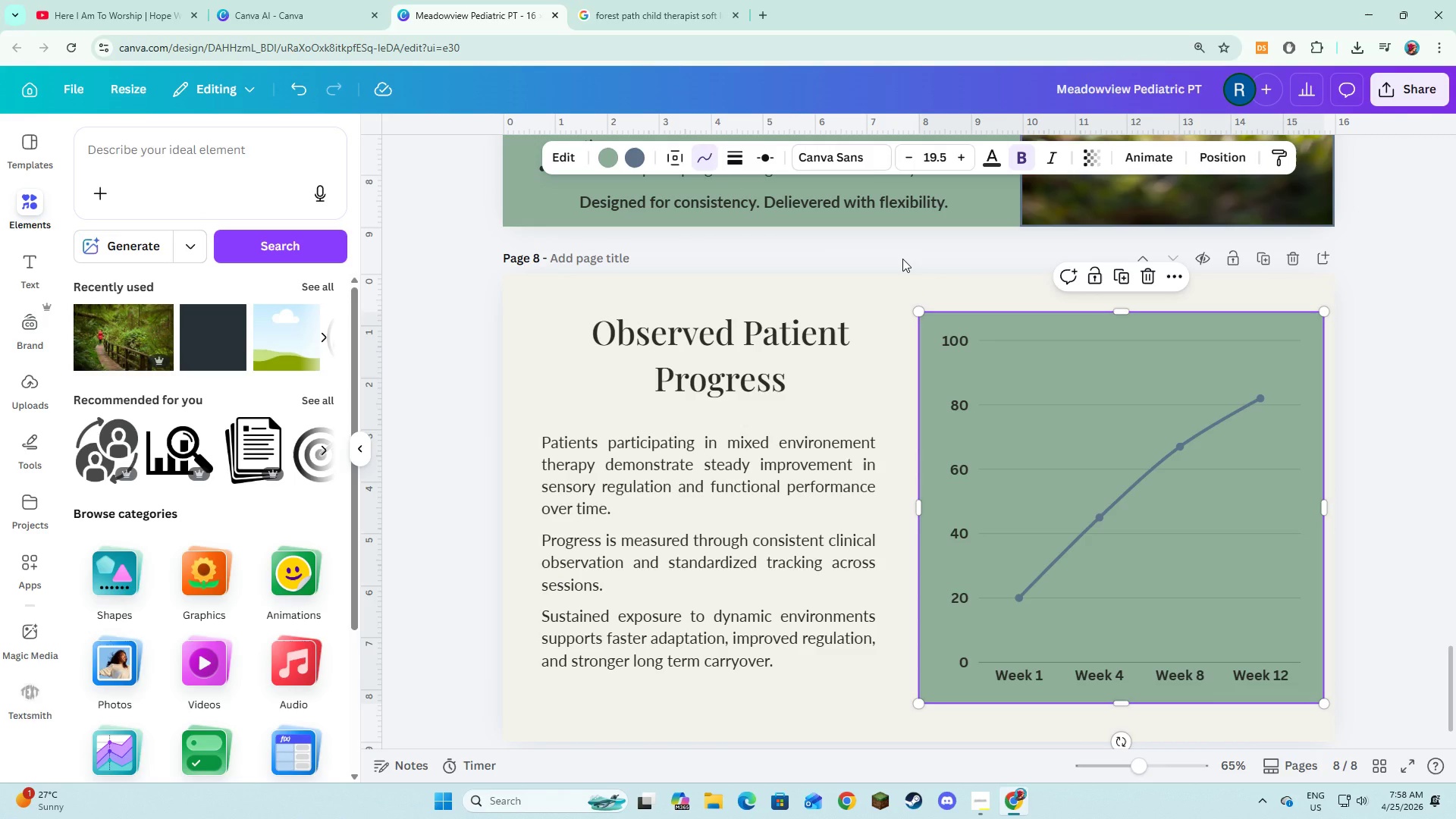 
left_click([902, 259])
 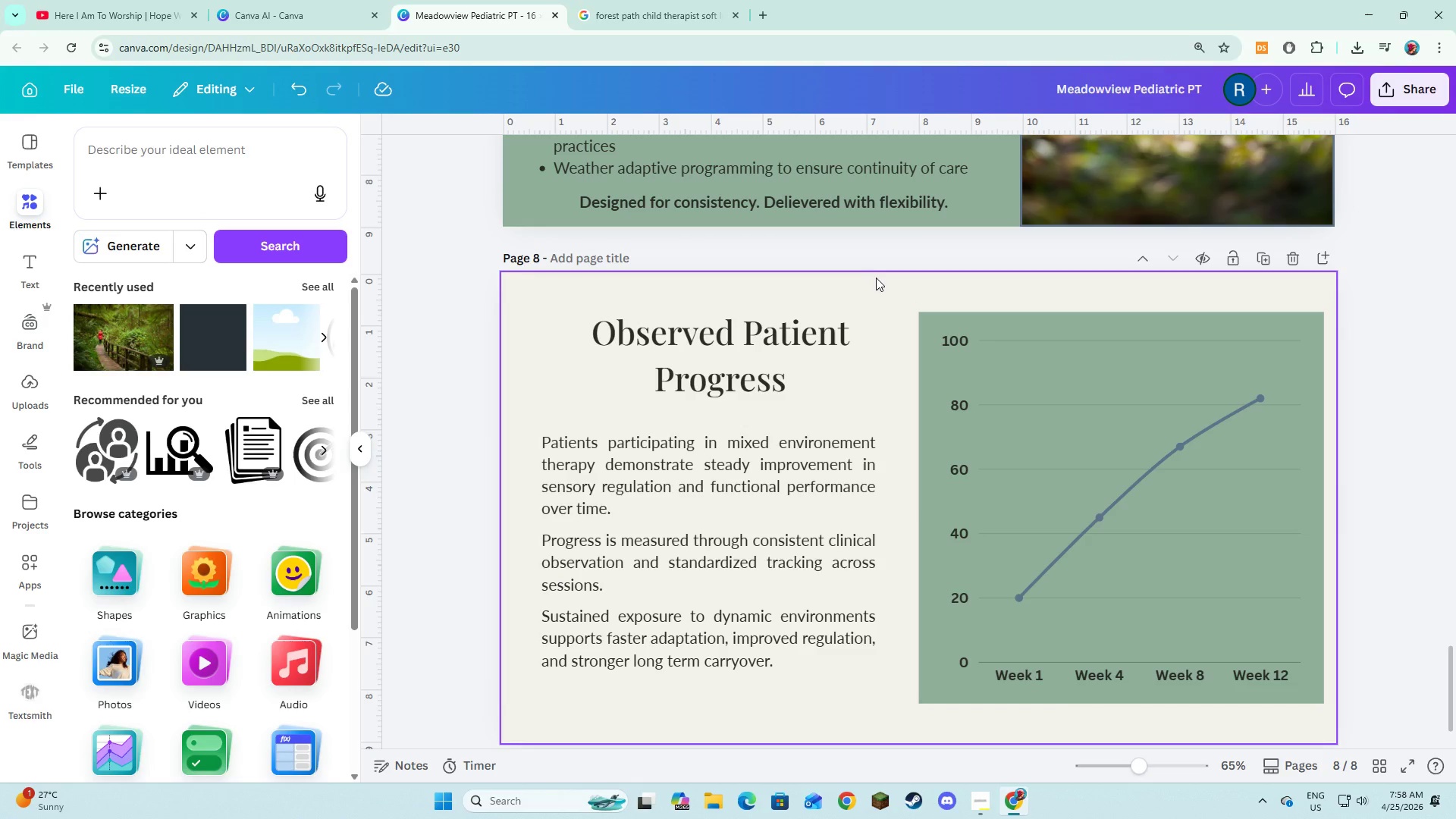 
left_click([944, 315])
 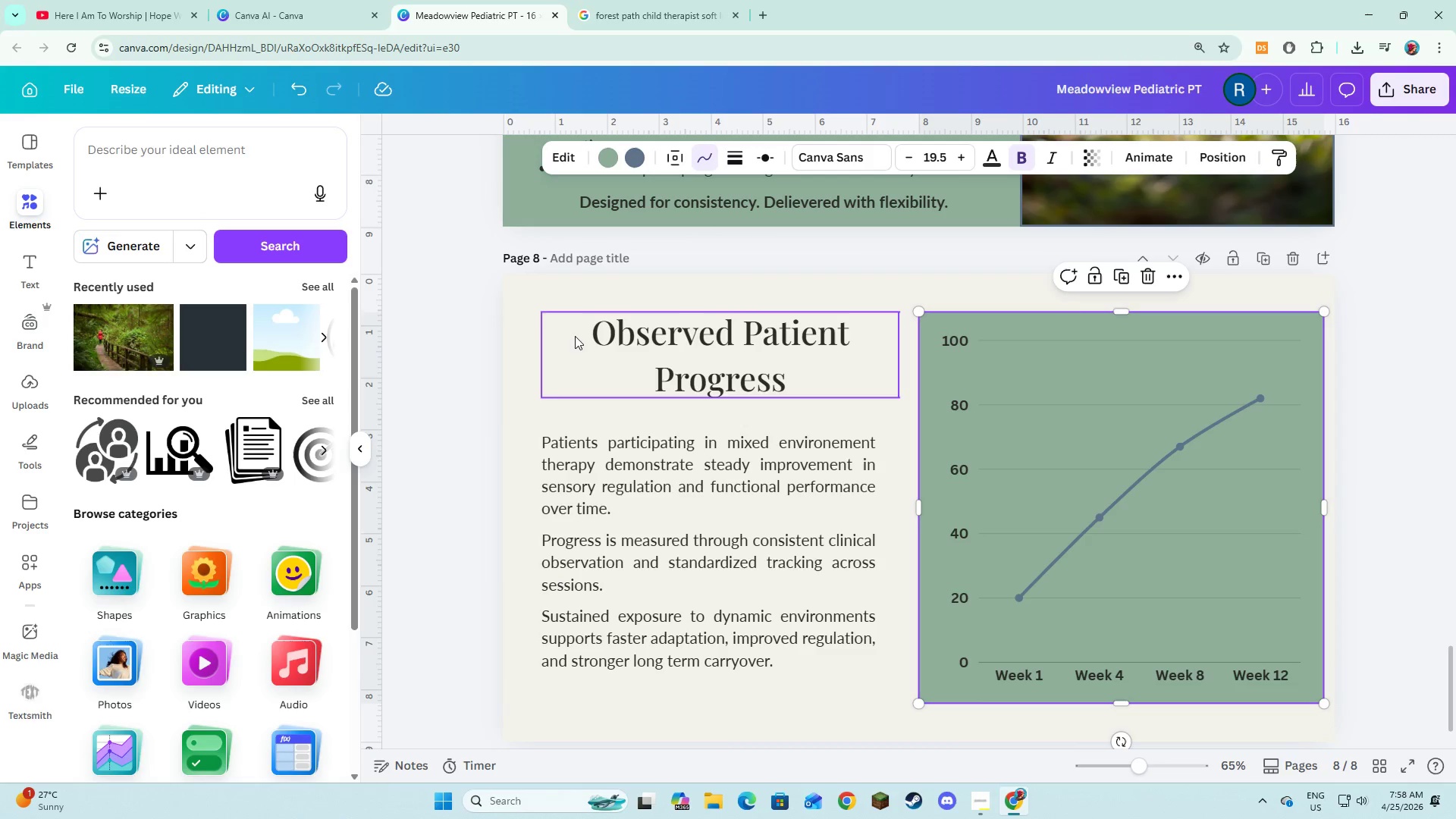 
left_click([494, 332])
 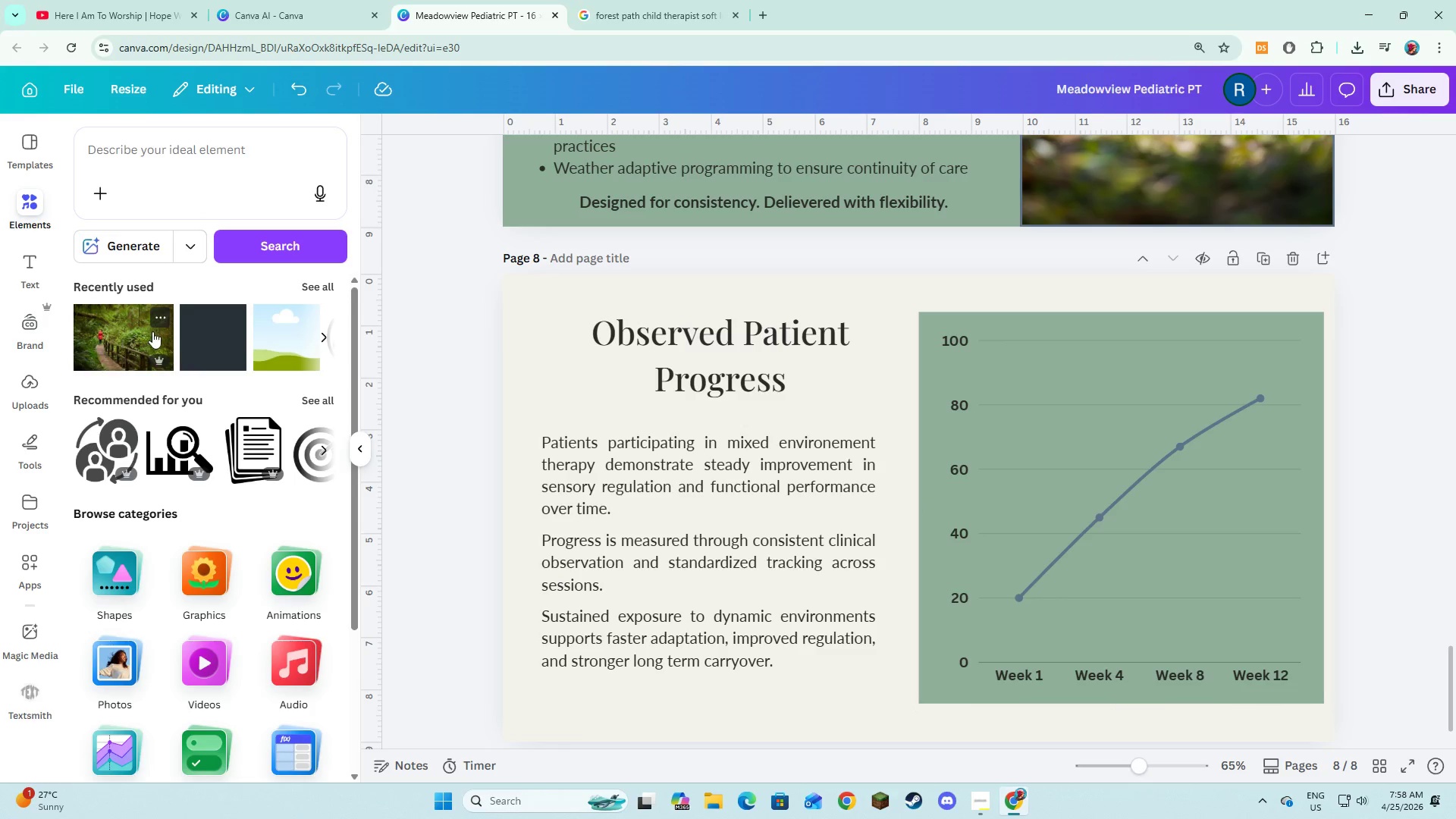 
left_click([198, 348])
 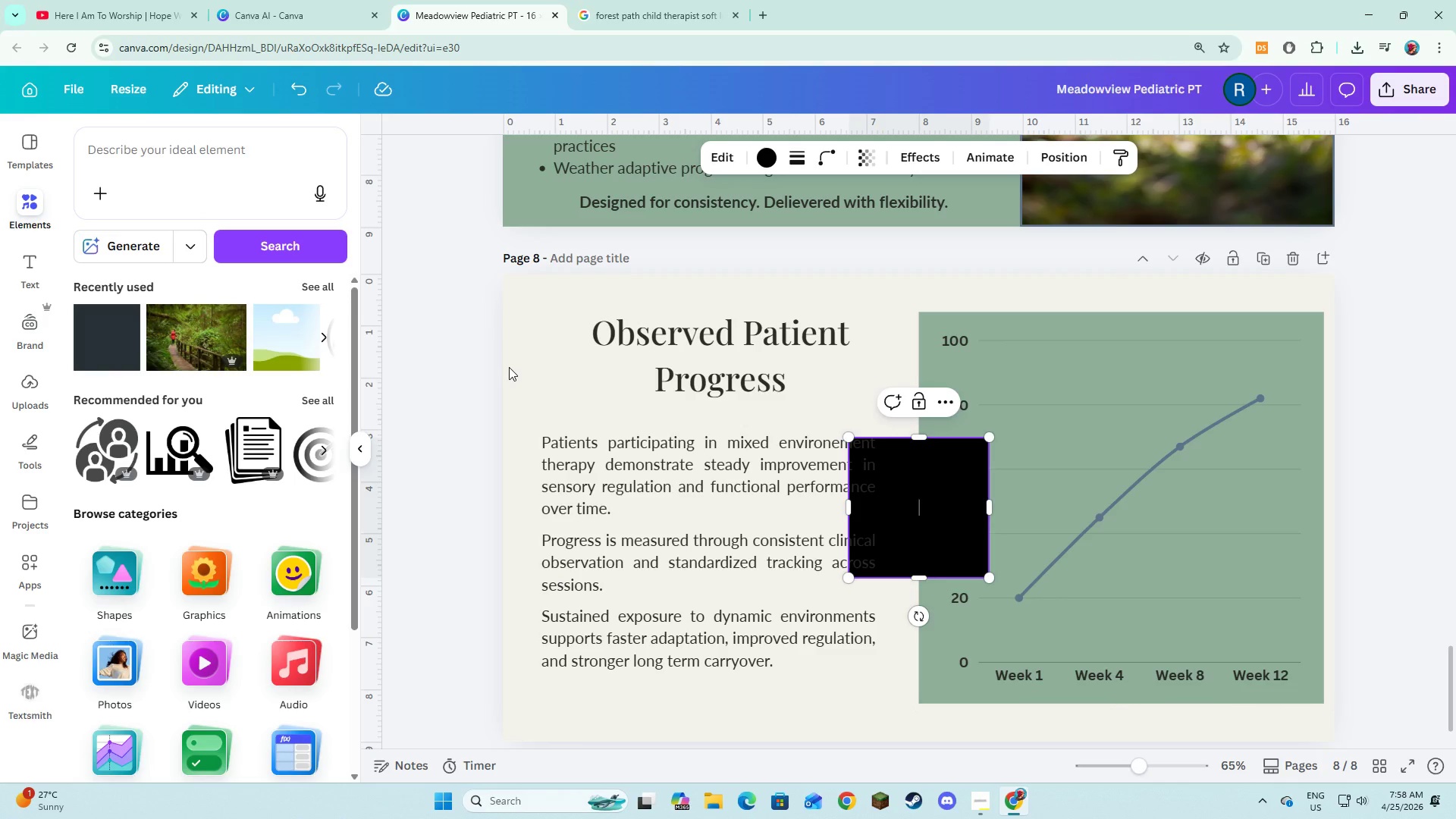 
left_click([509, 367])
 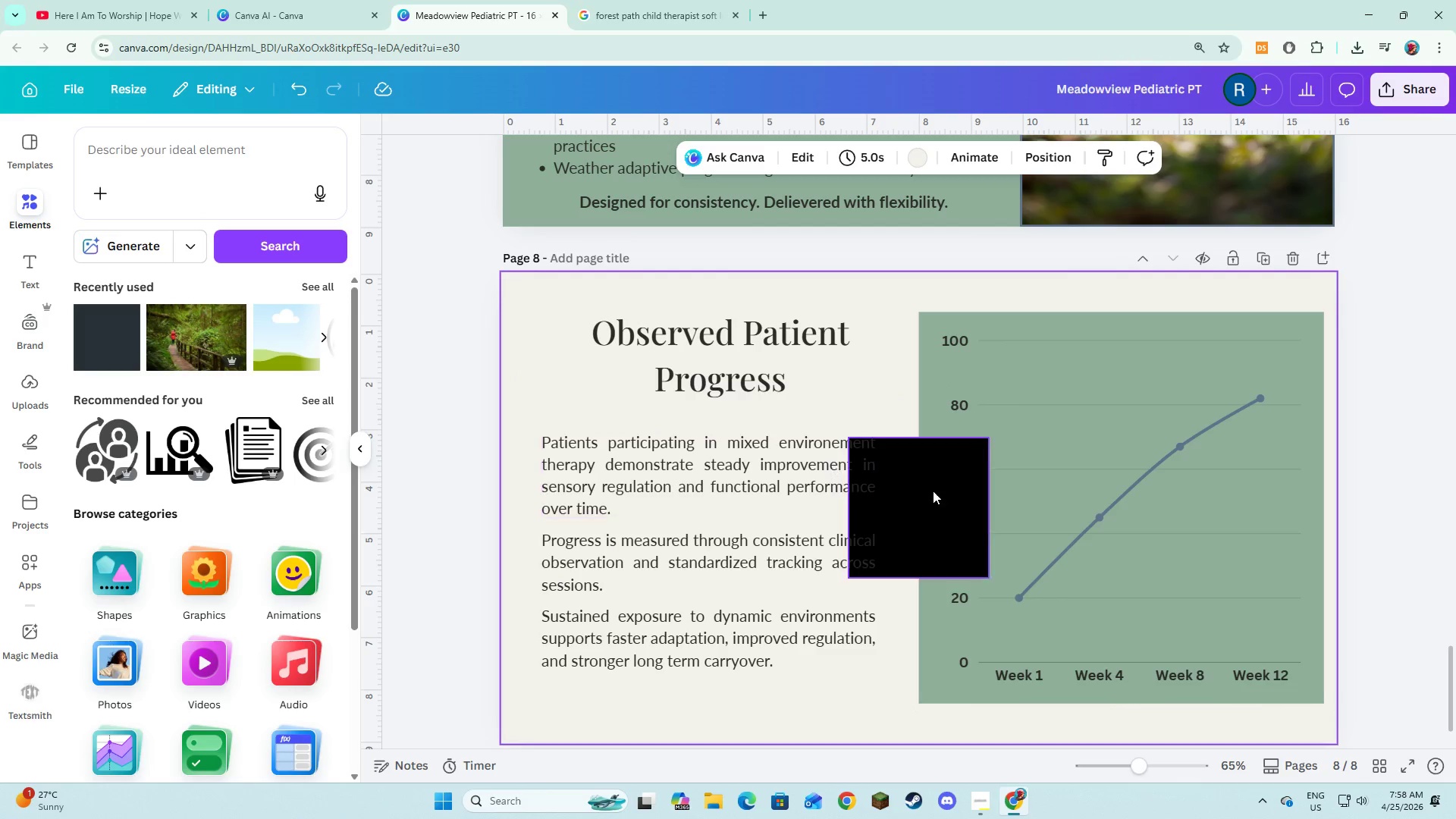 
left_click([933, 491])
 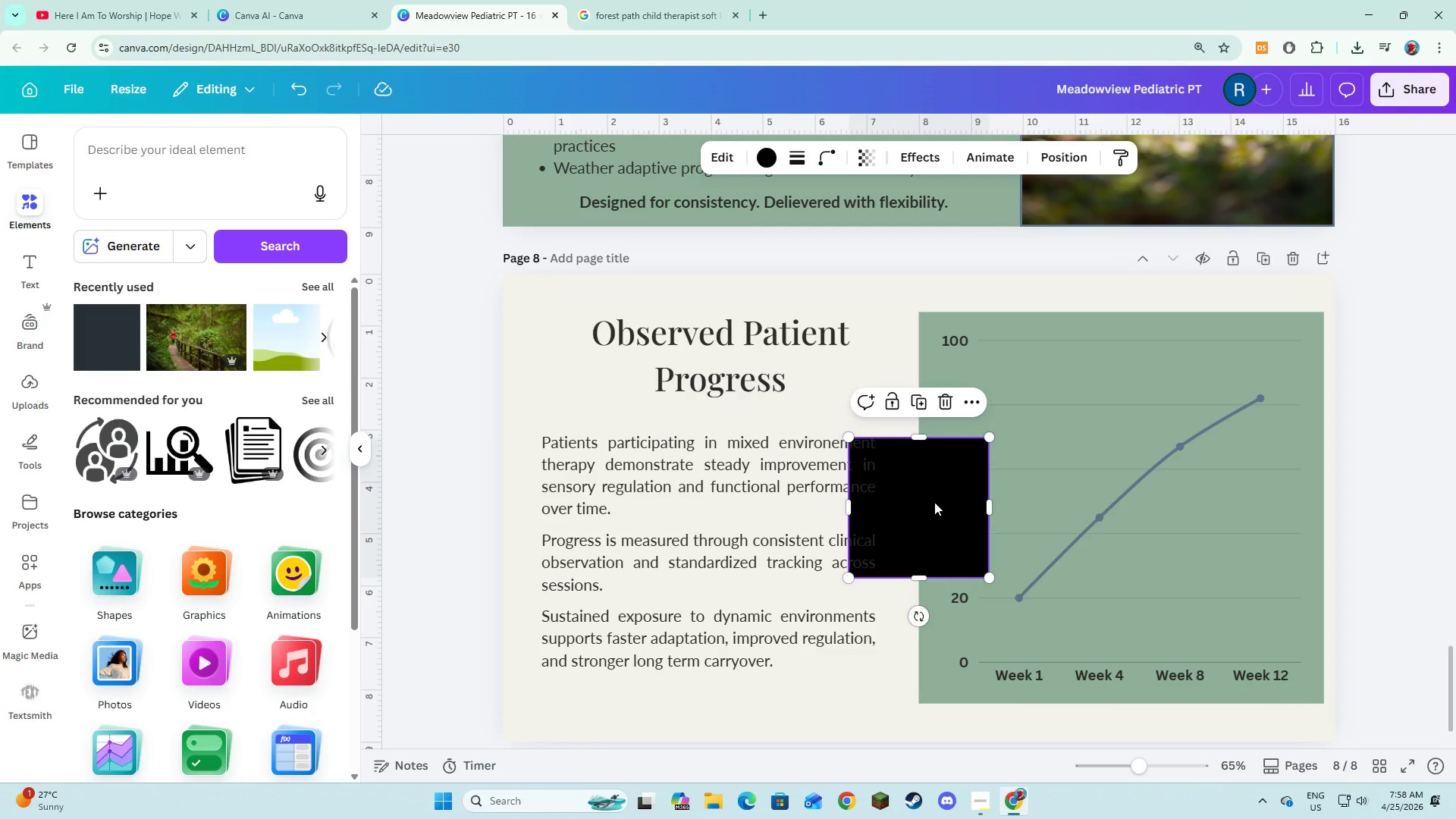 
left_click_drag(start_coordinate=[934, 507], to_coordinate=[654, 372])
 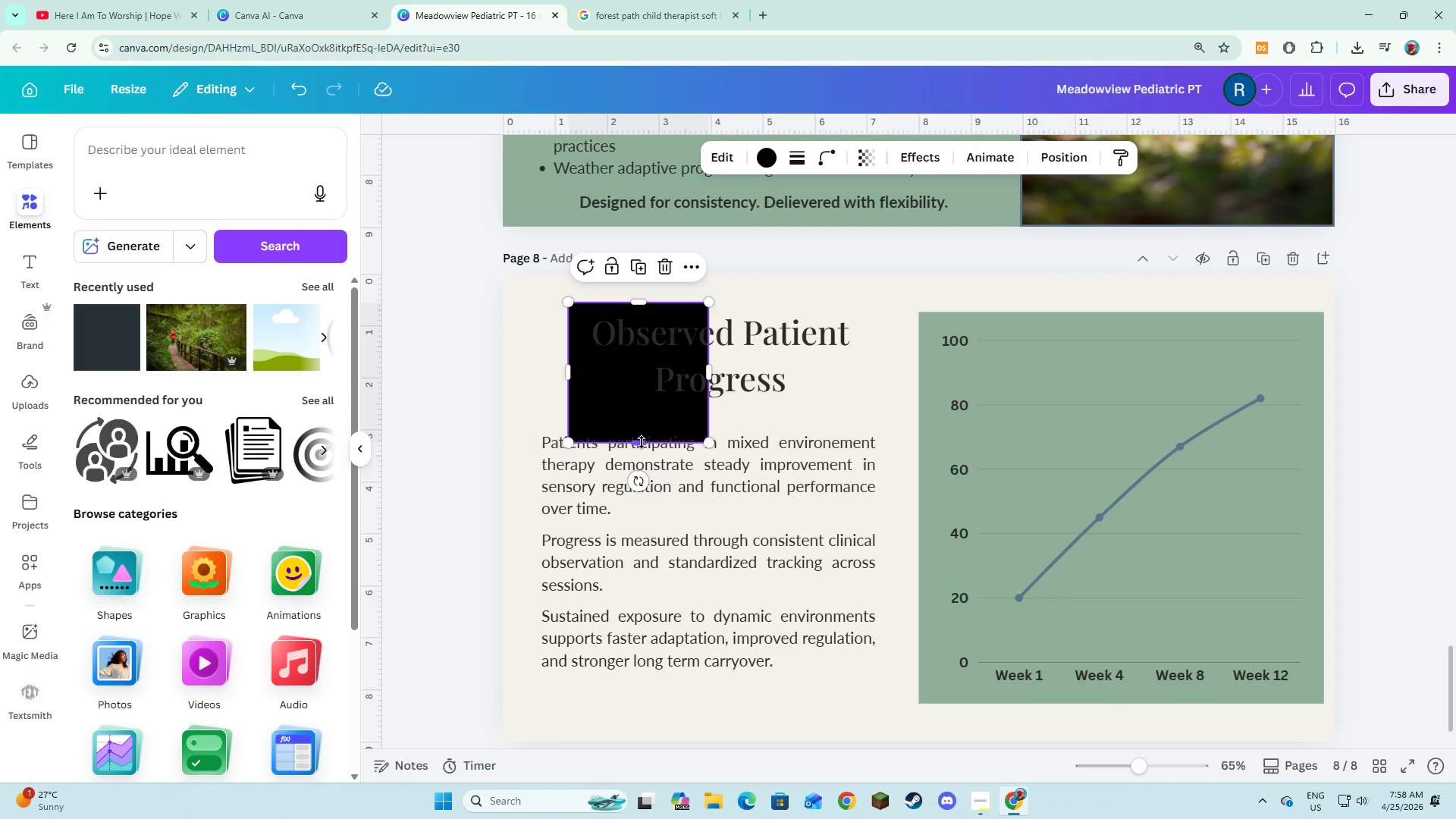 
left_click_drag(start_coordinate=[642, 442], to_coordinate=[645, 406])
 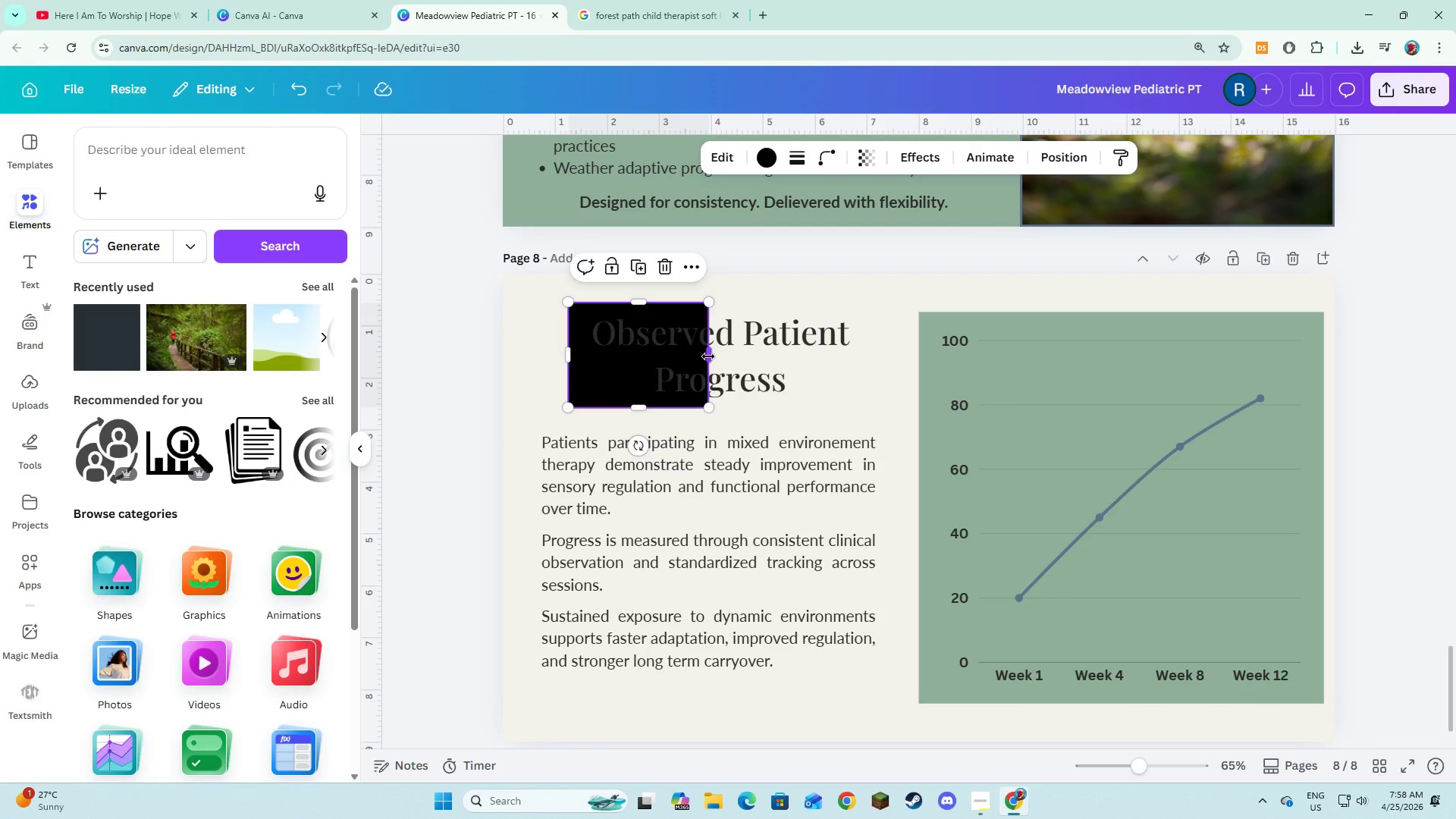 
left_click_drag(start_coordinate=[708, 356], to_coordinate=[868, 384])
 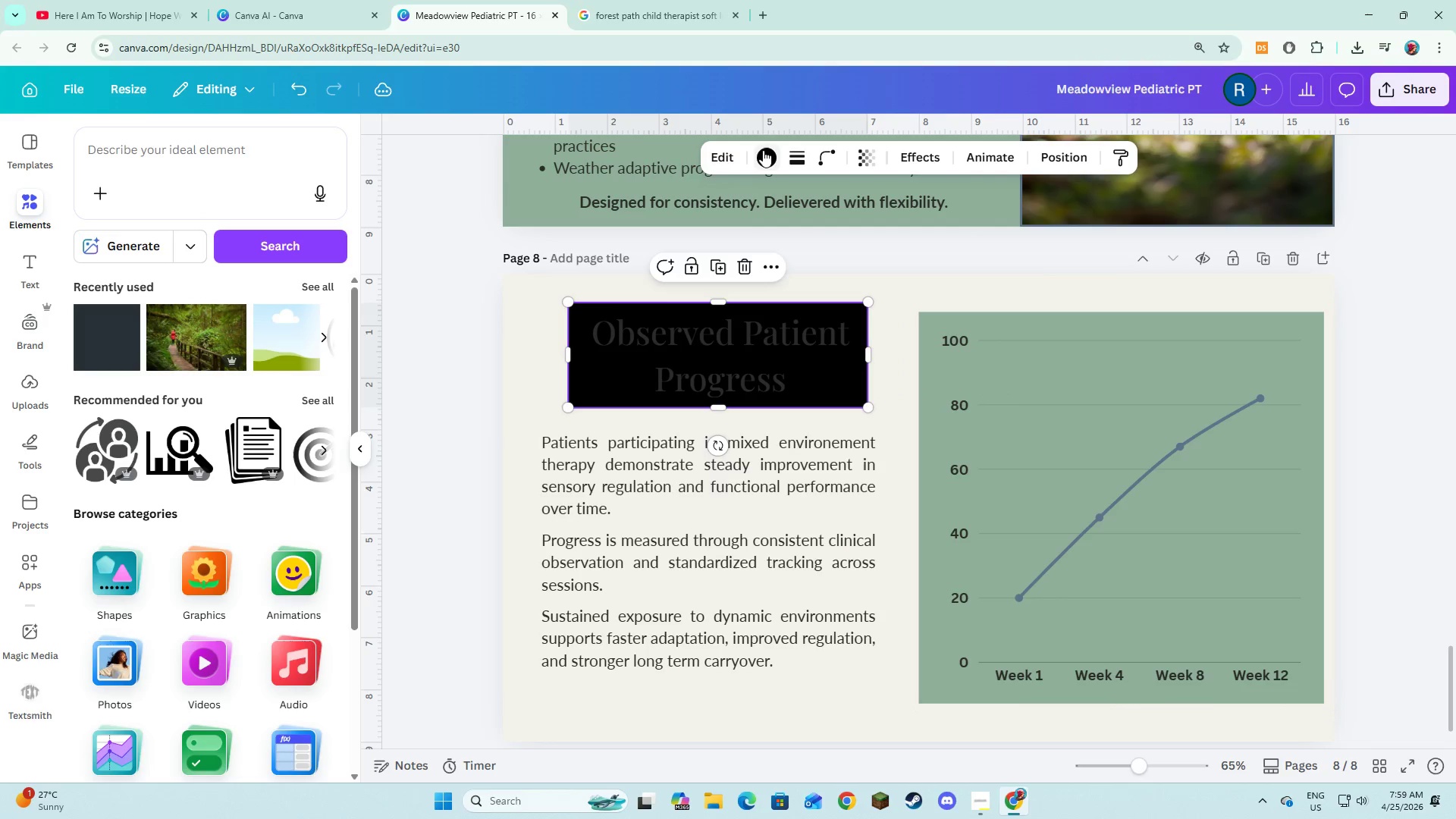 
left_click([763, 150])
 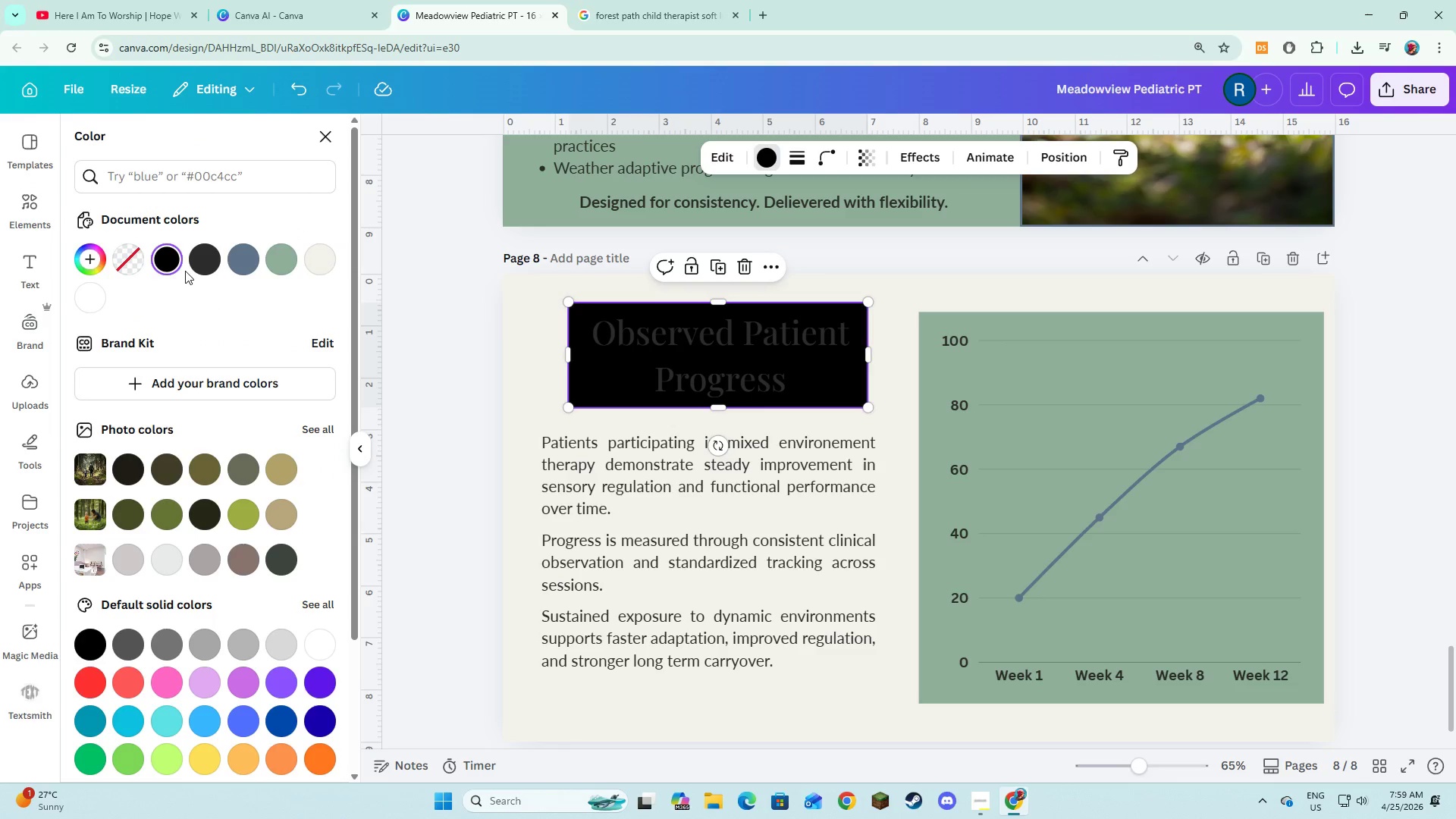 
left_click([138, 259])
 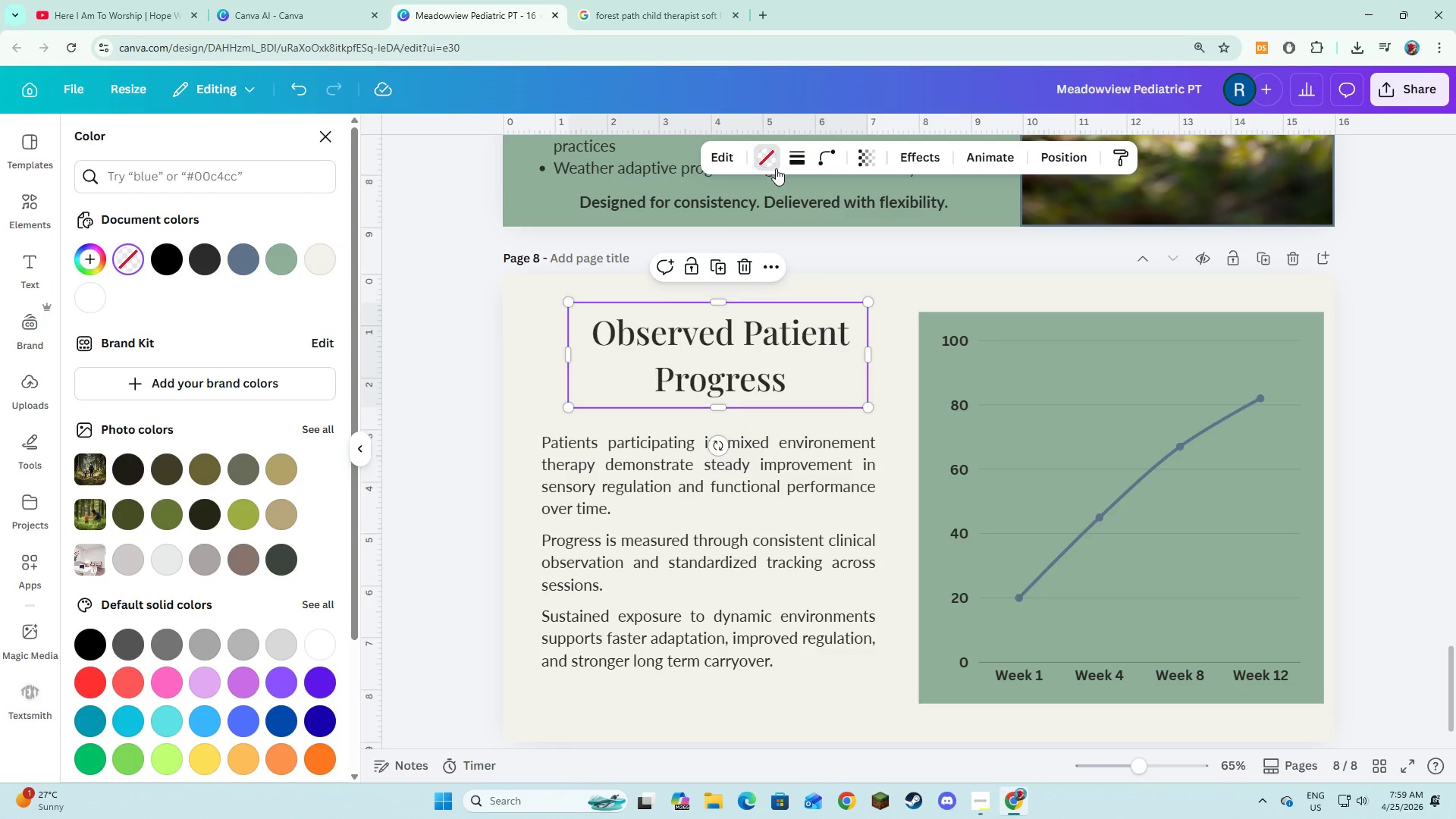 
left_click([791, 162])
 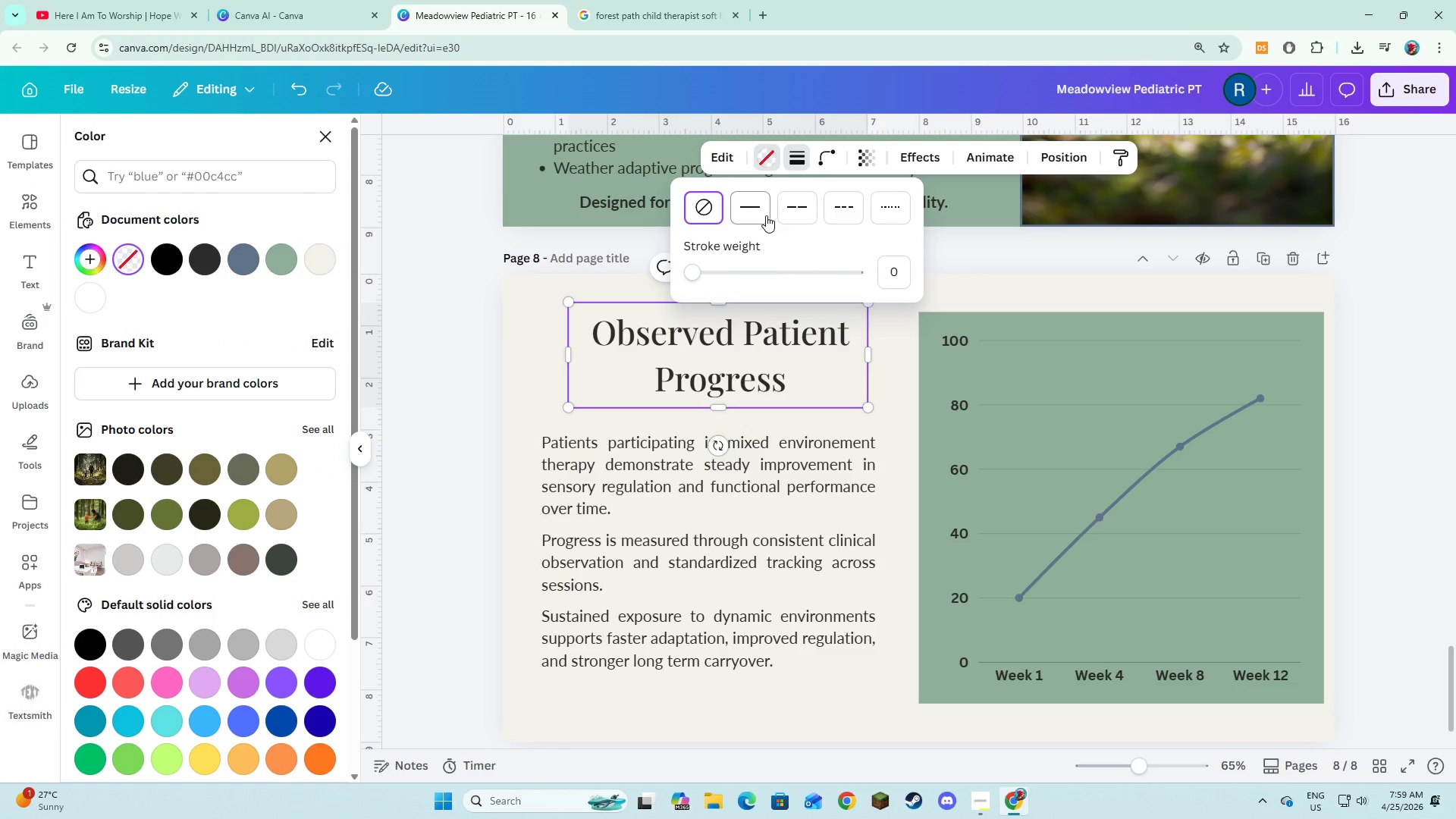 
left_click([766, 215])
 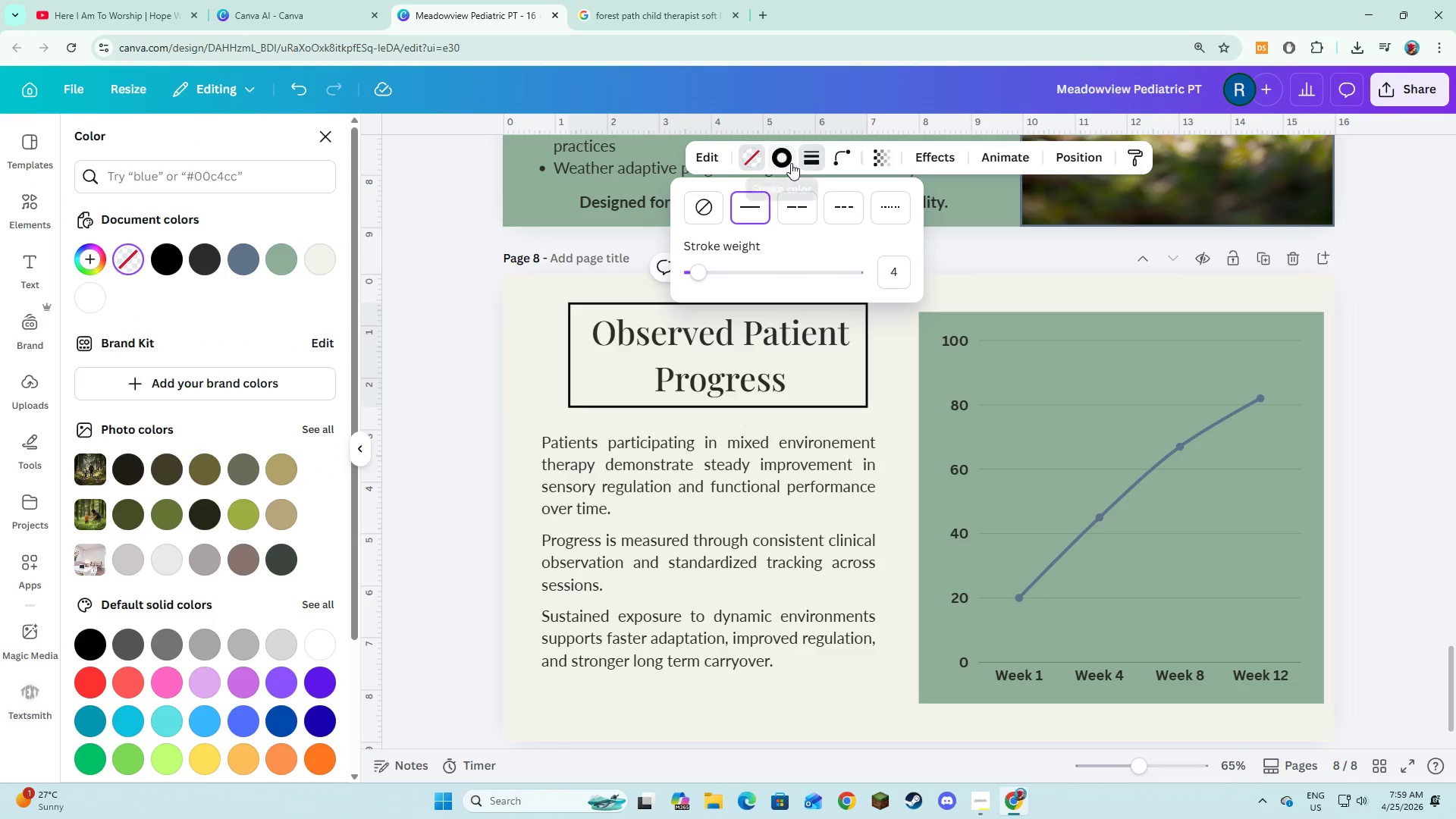 
left_click([791, 162])
 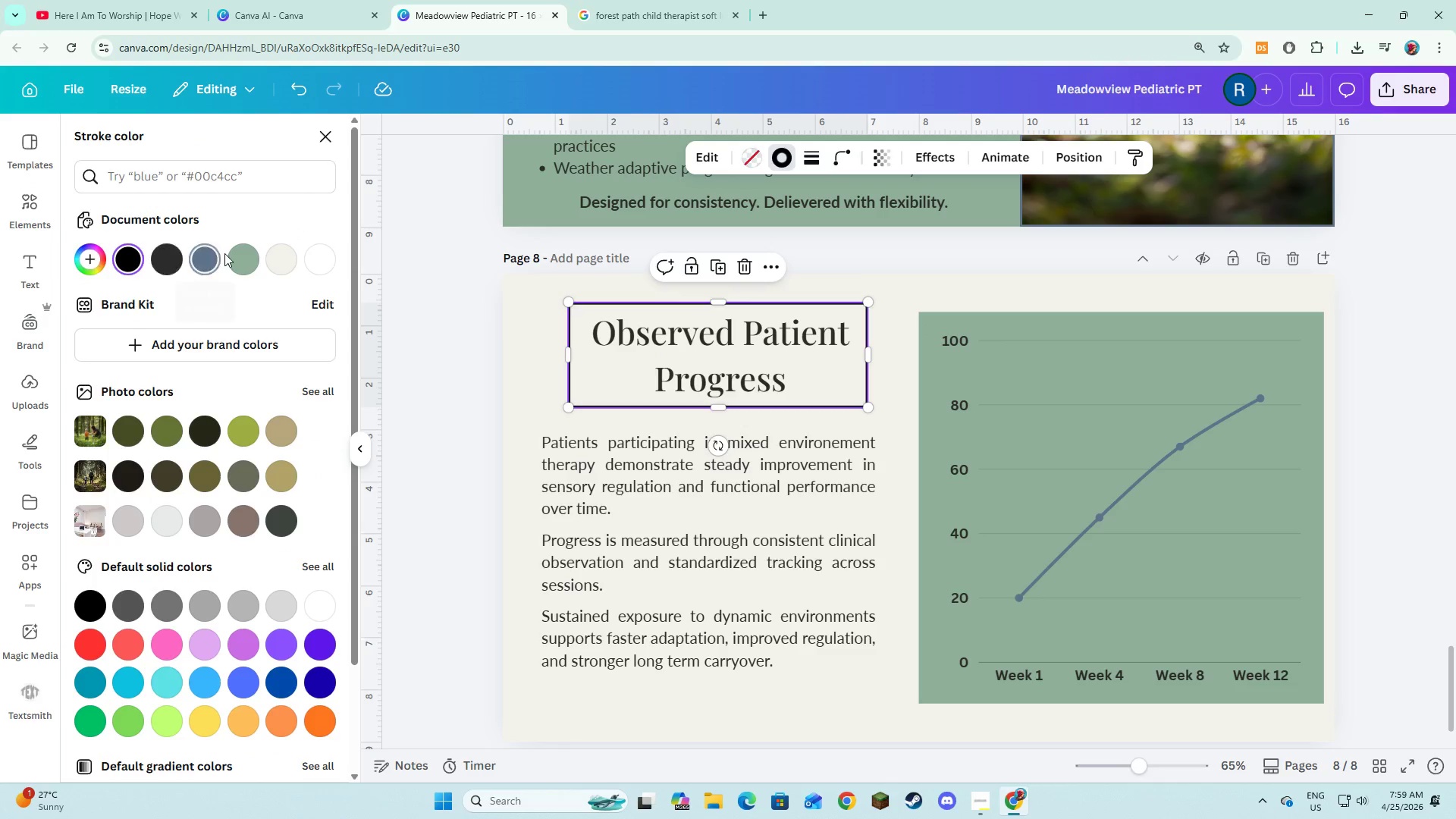 
left_click([233, 259])
 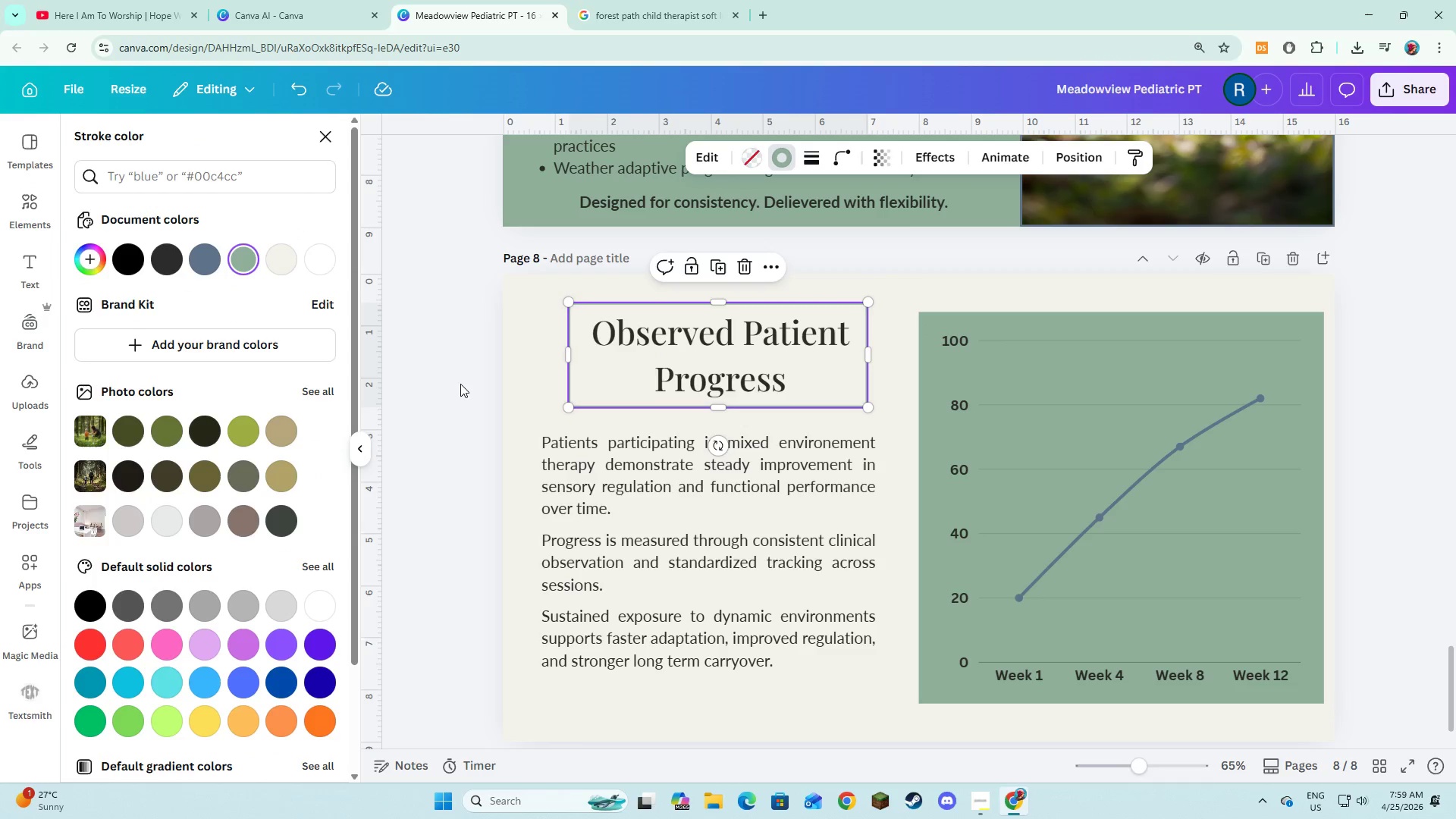 
left_click([512, 384])
 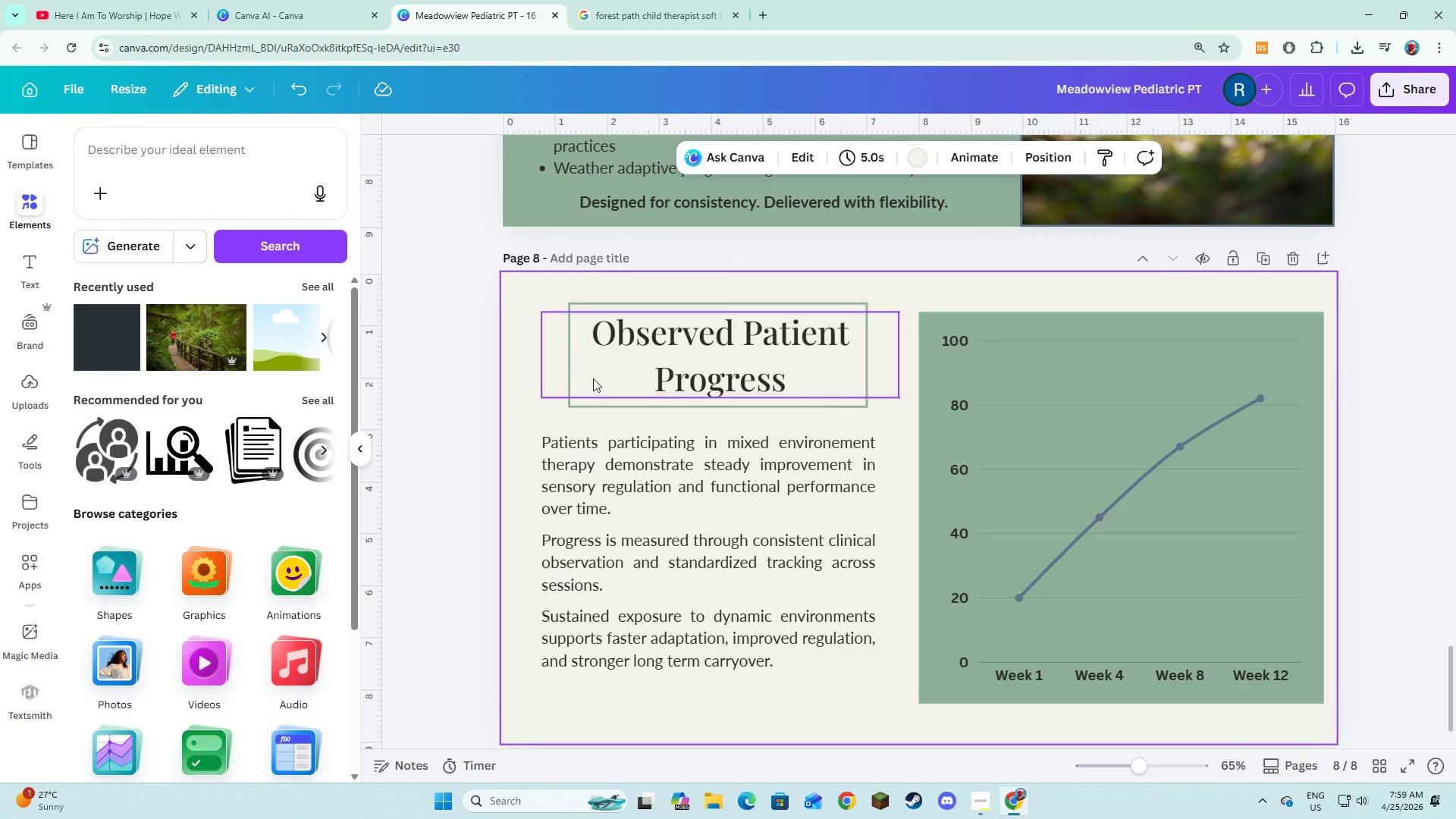 
left_click([598, 376])
 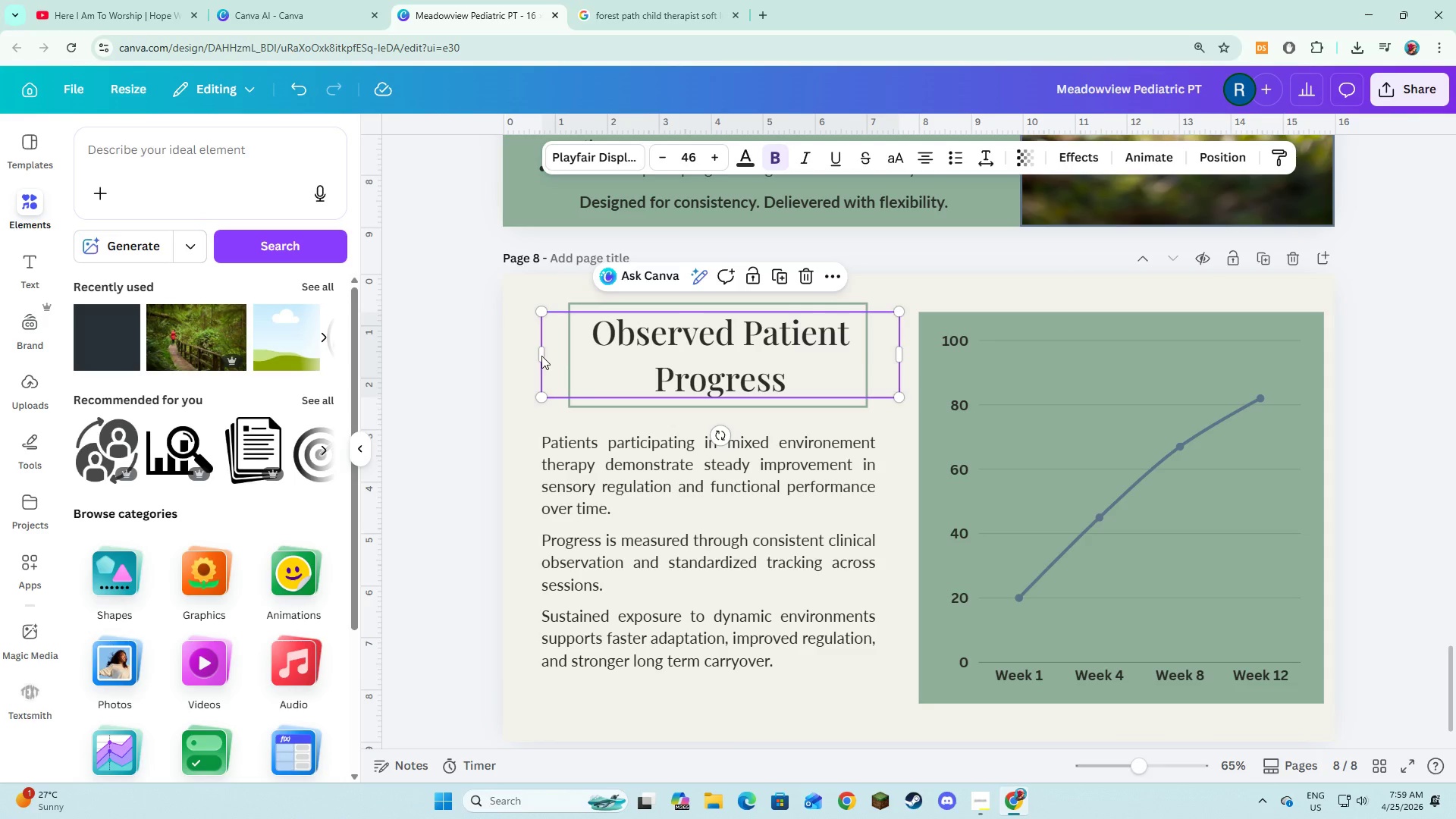 
left_click_drag(start_coordinate=[541, 356], to_coordinate=[567, 365])
 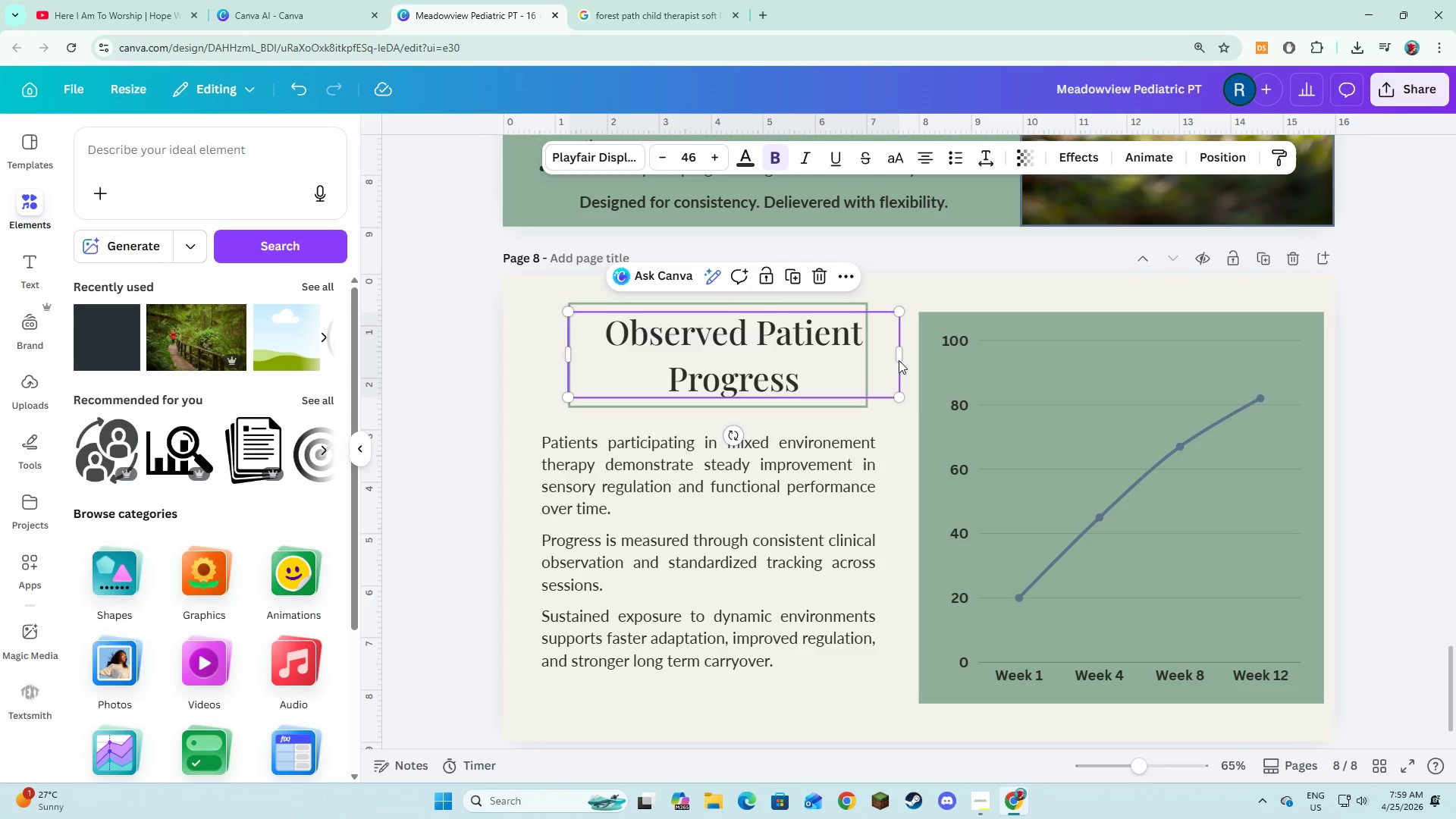 
left_click_drag(start_coordinate=[899, 359], to_coordinate=[864, 362])
 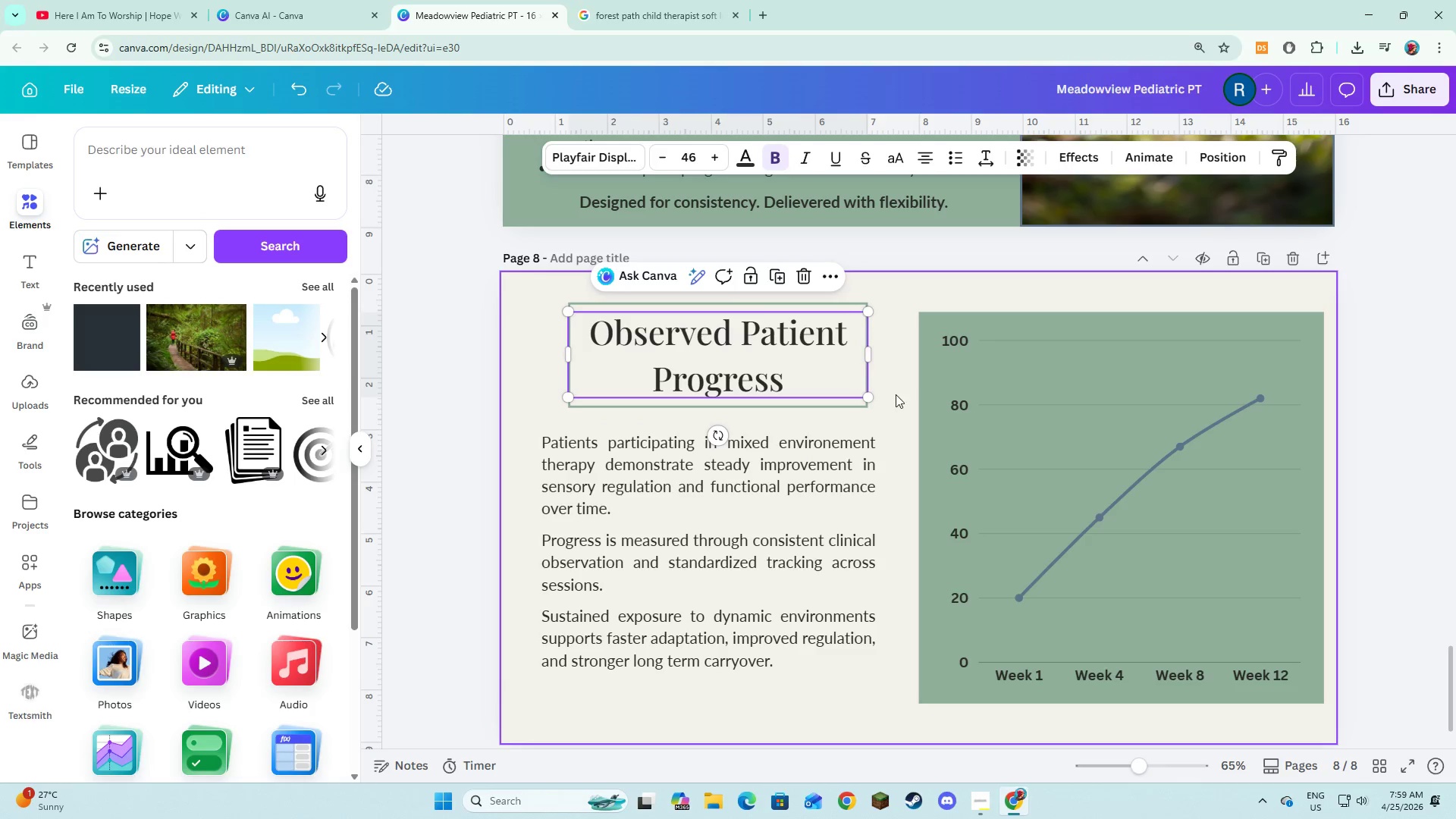 
left_click([896, 394])
 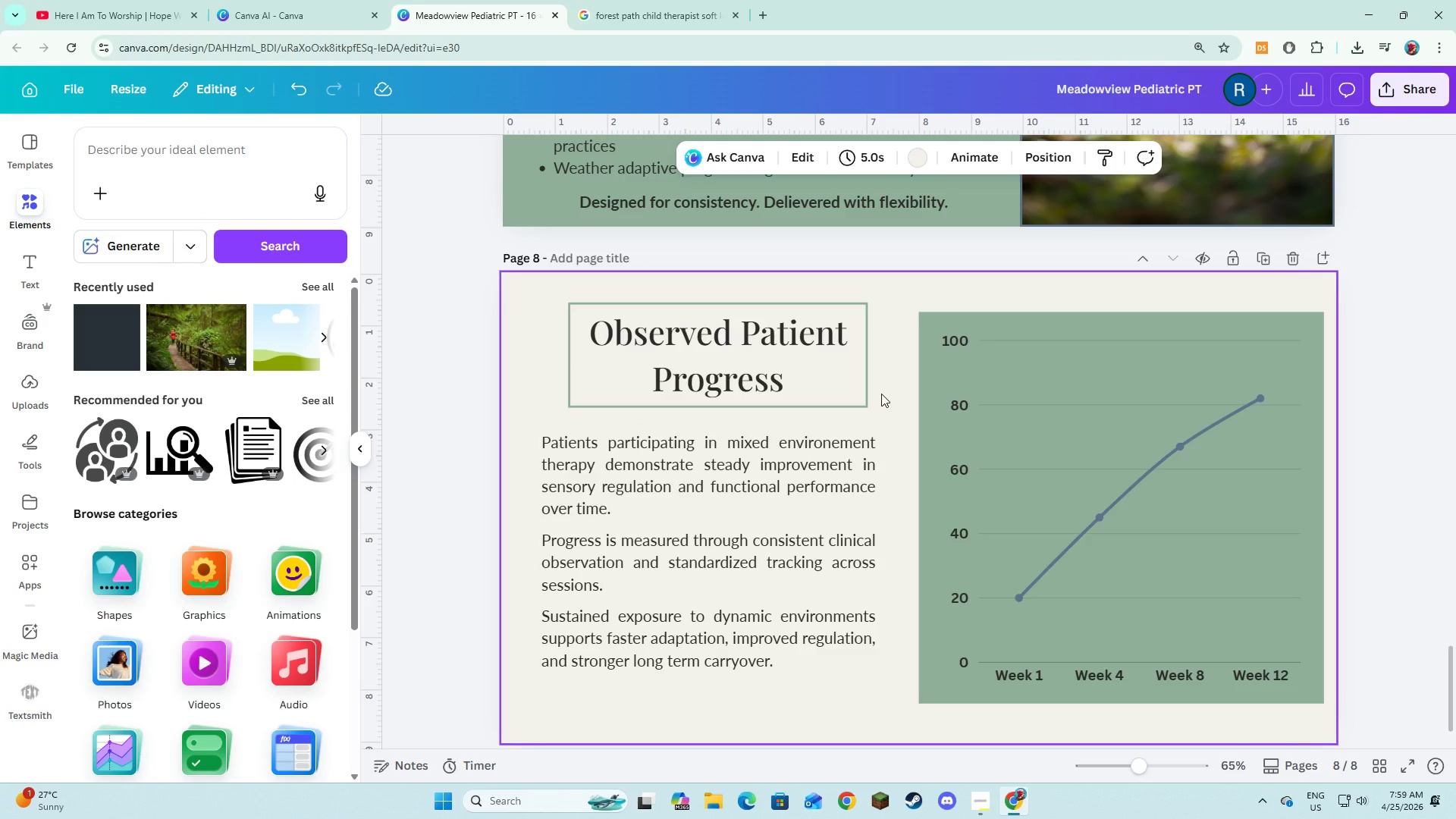 
wait(5.72)
 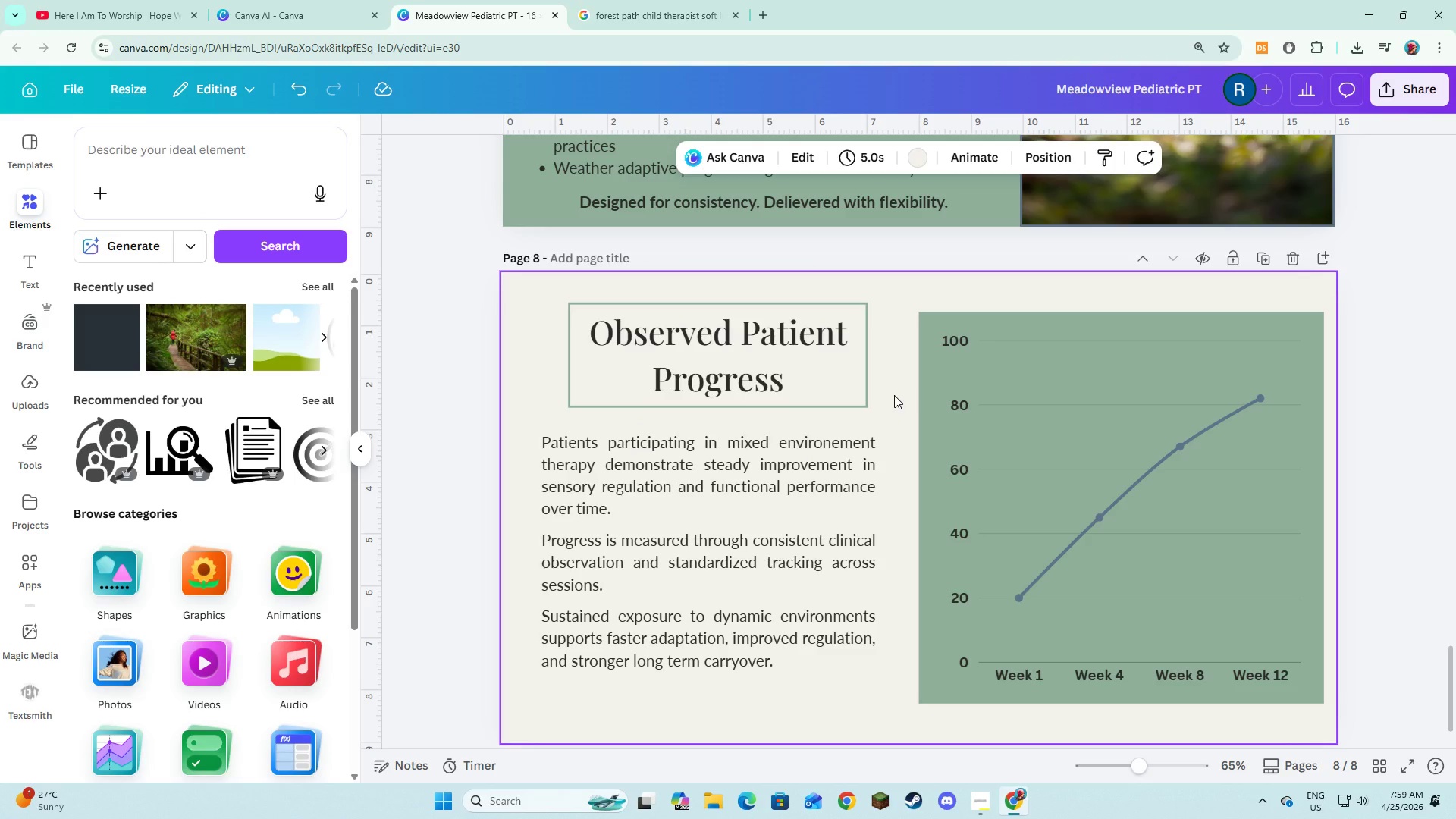 
scroll: coordinate [857, 510], scroll_direction: down, amount: 3.0
 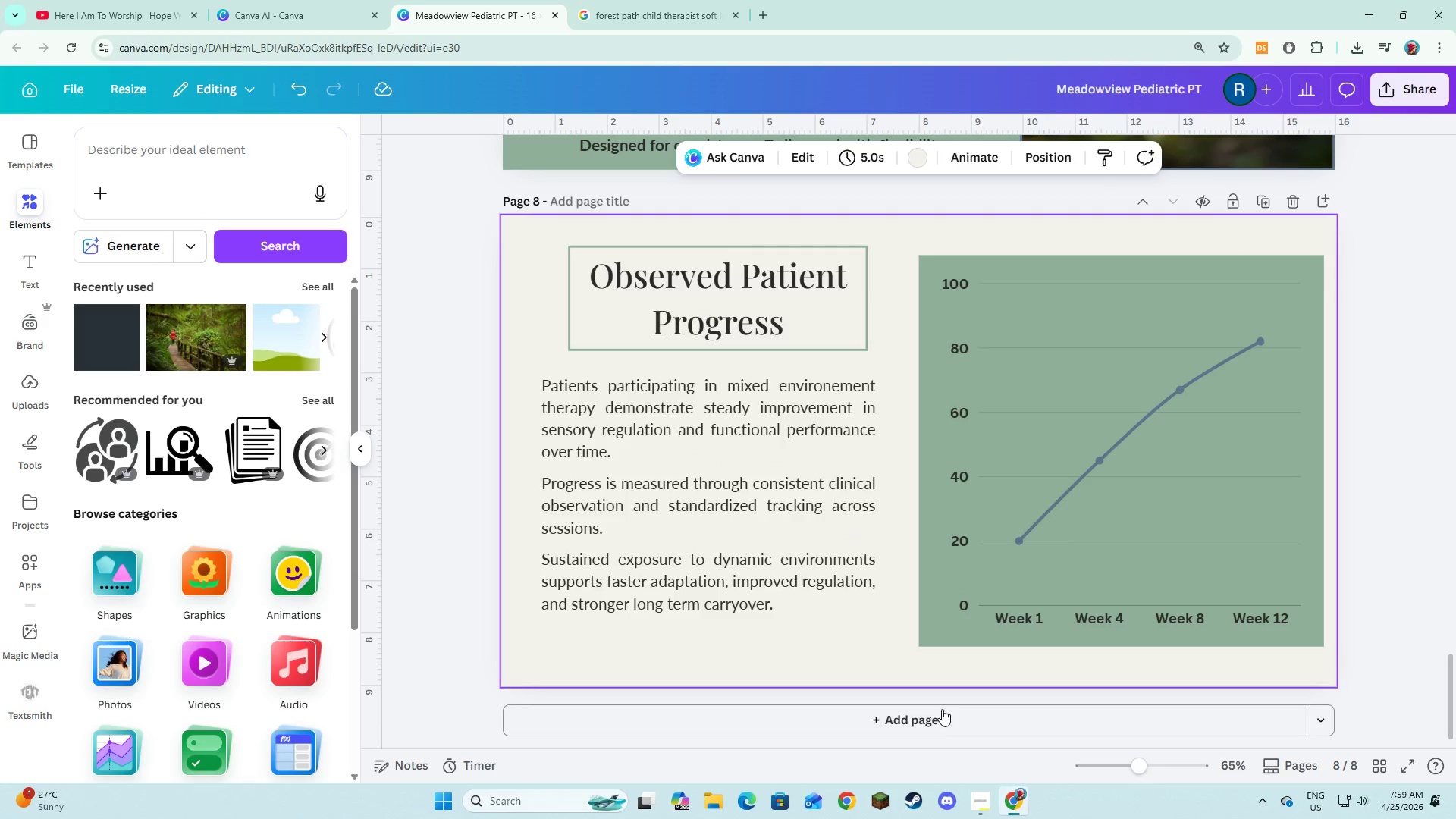 
left_click([942, 717])
 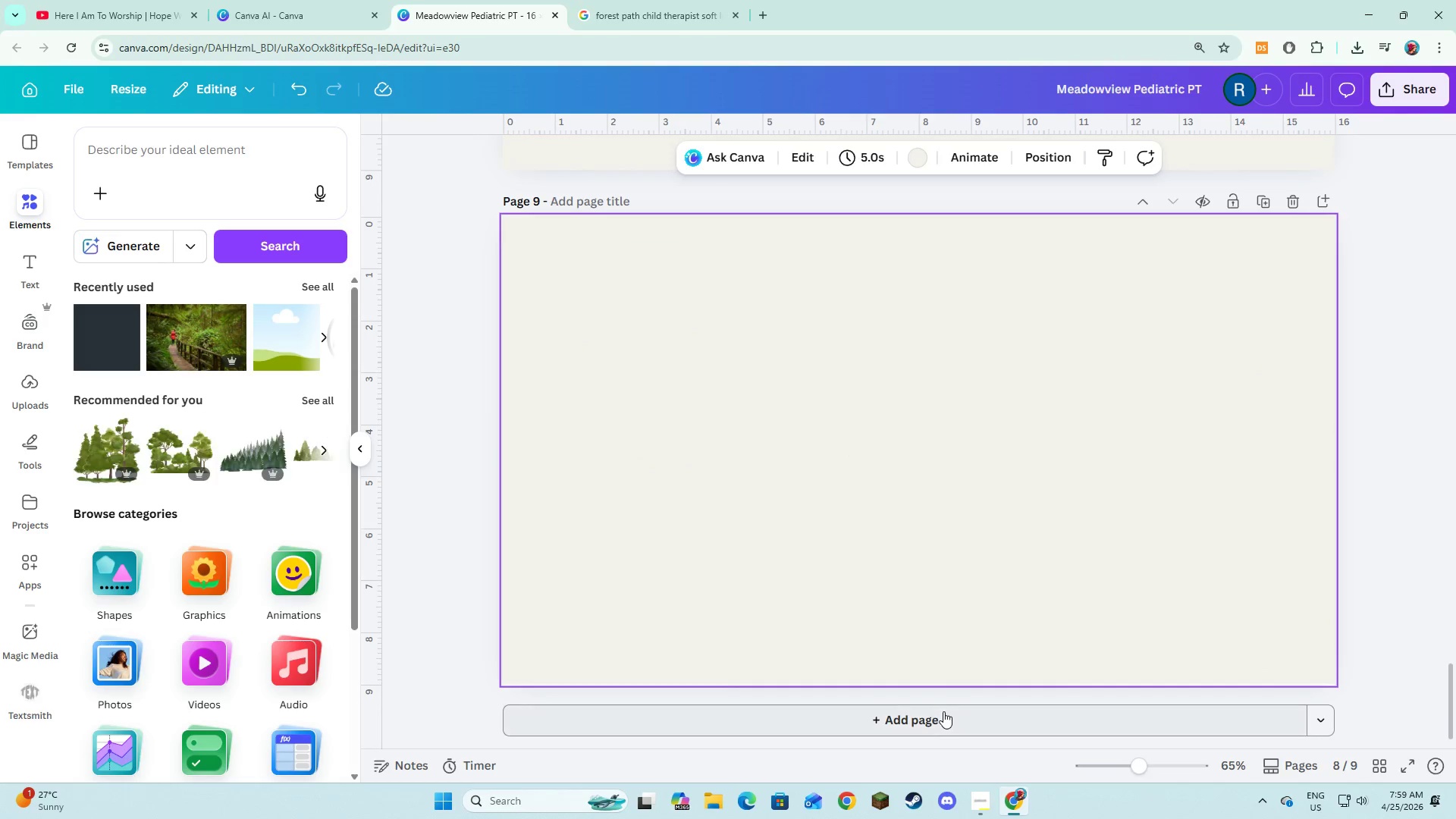 
key(Alt+Tab)